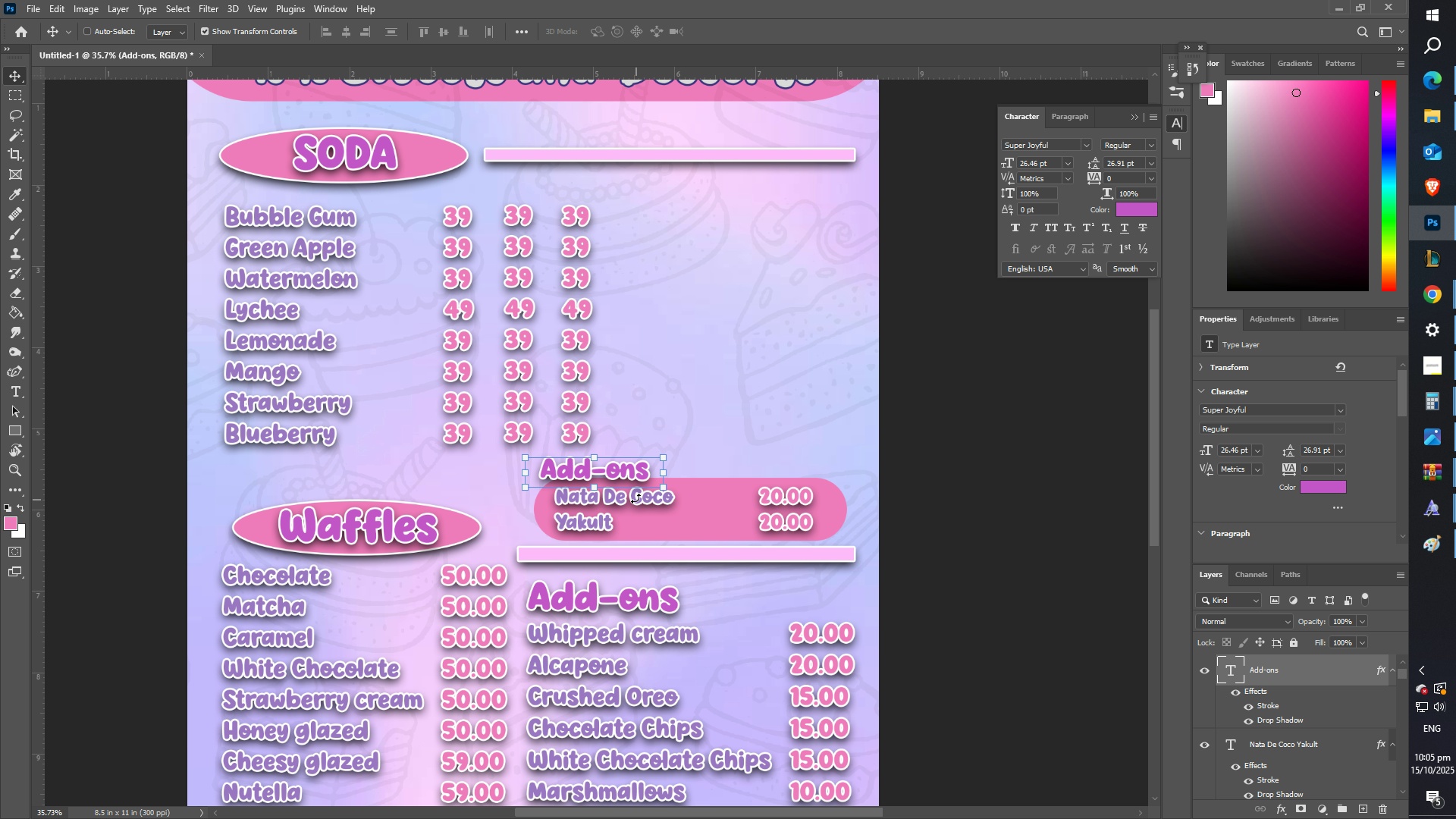 
key(ArrowLeft)
 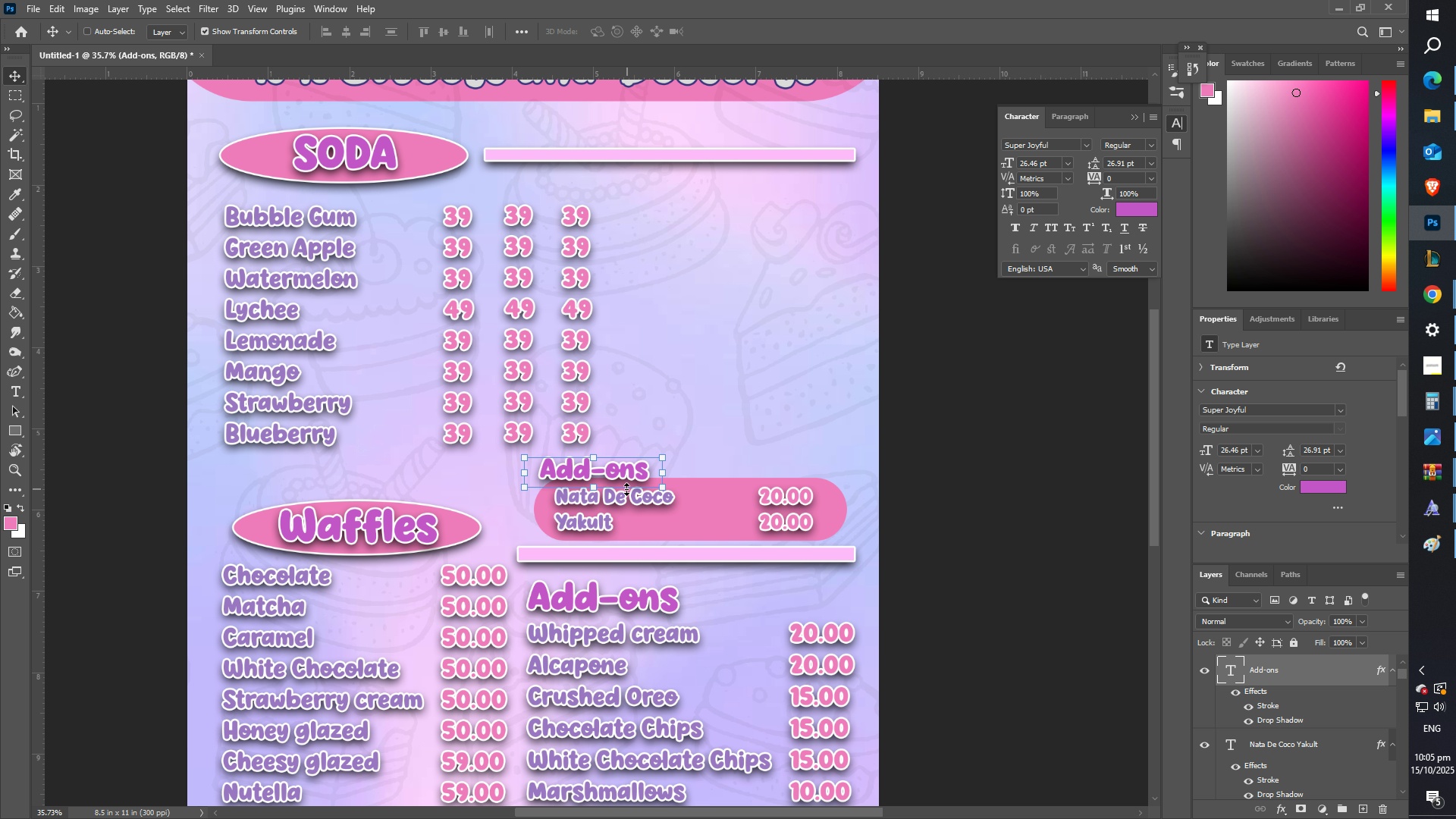 
key(ArrowLeft)
 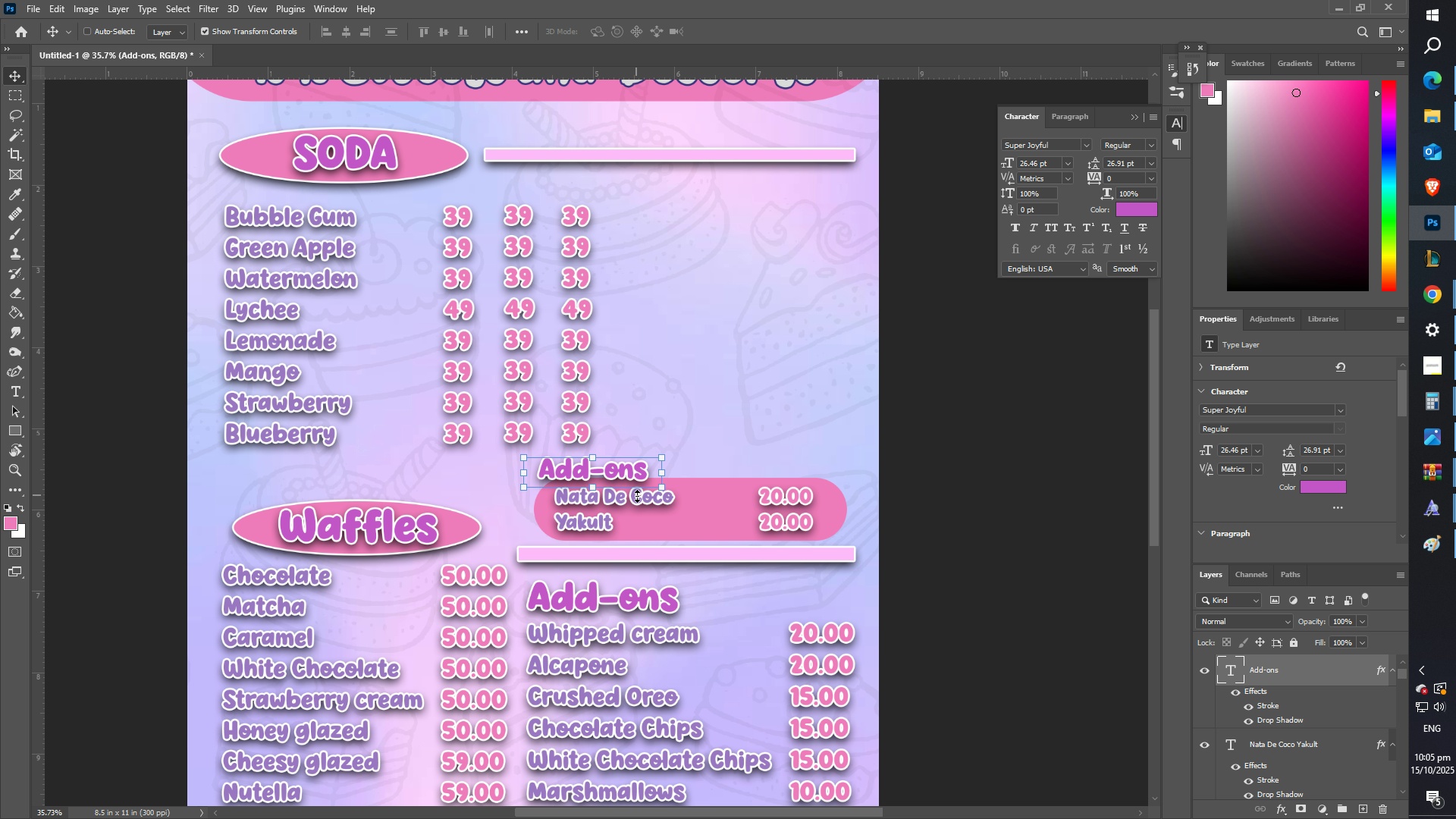 
key(ArrowDown)
 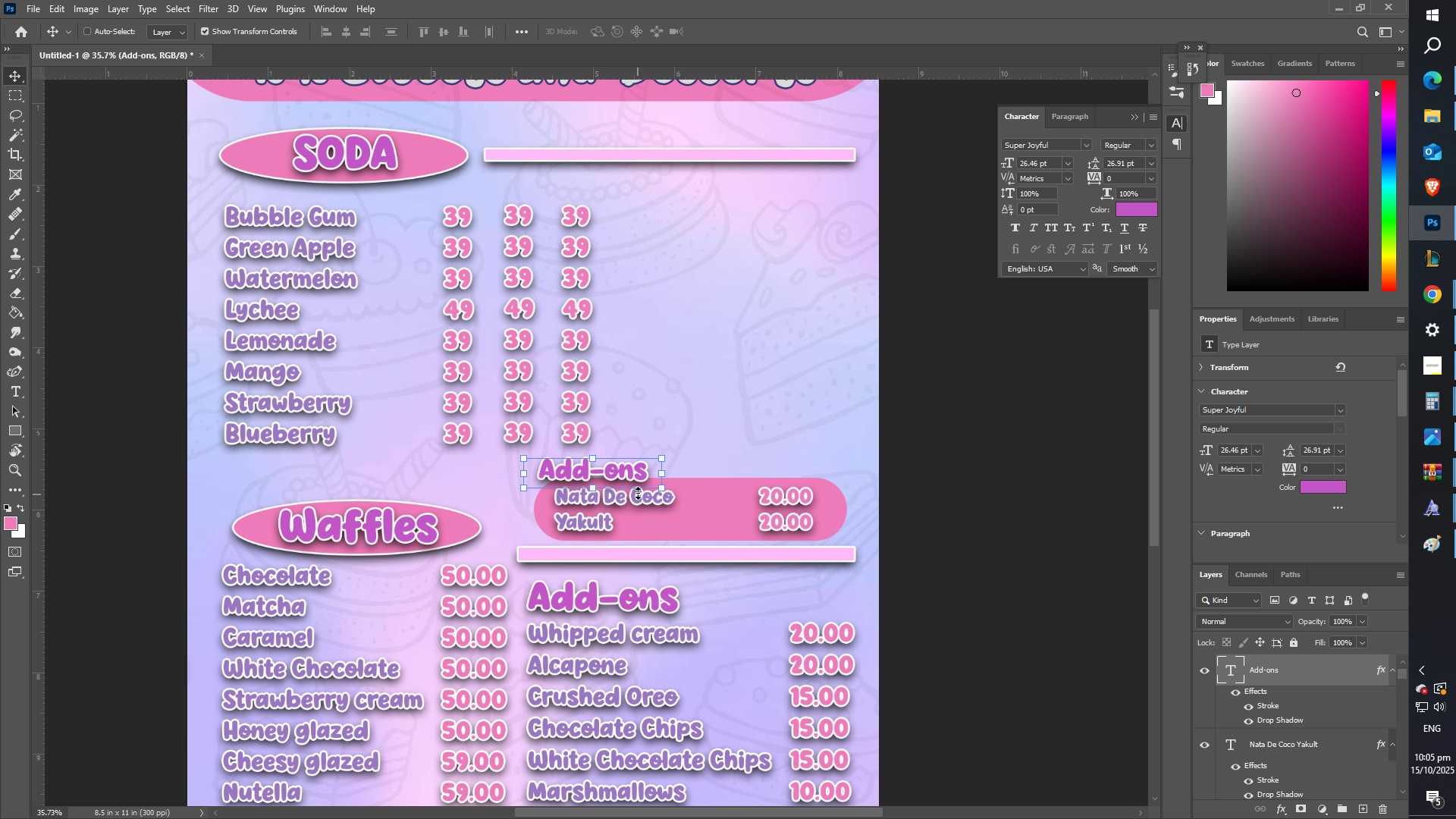 
key(ArrowRight)
 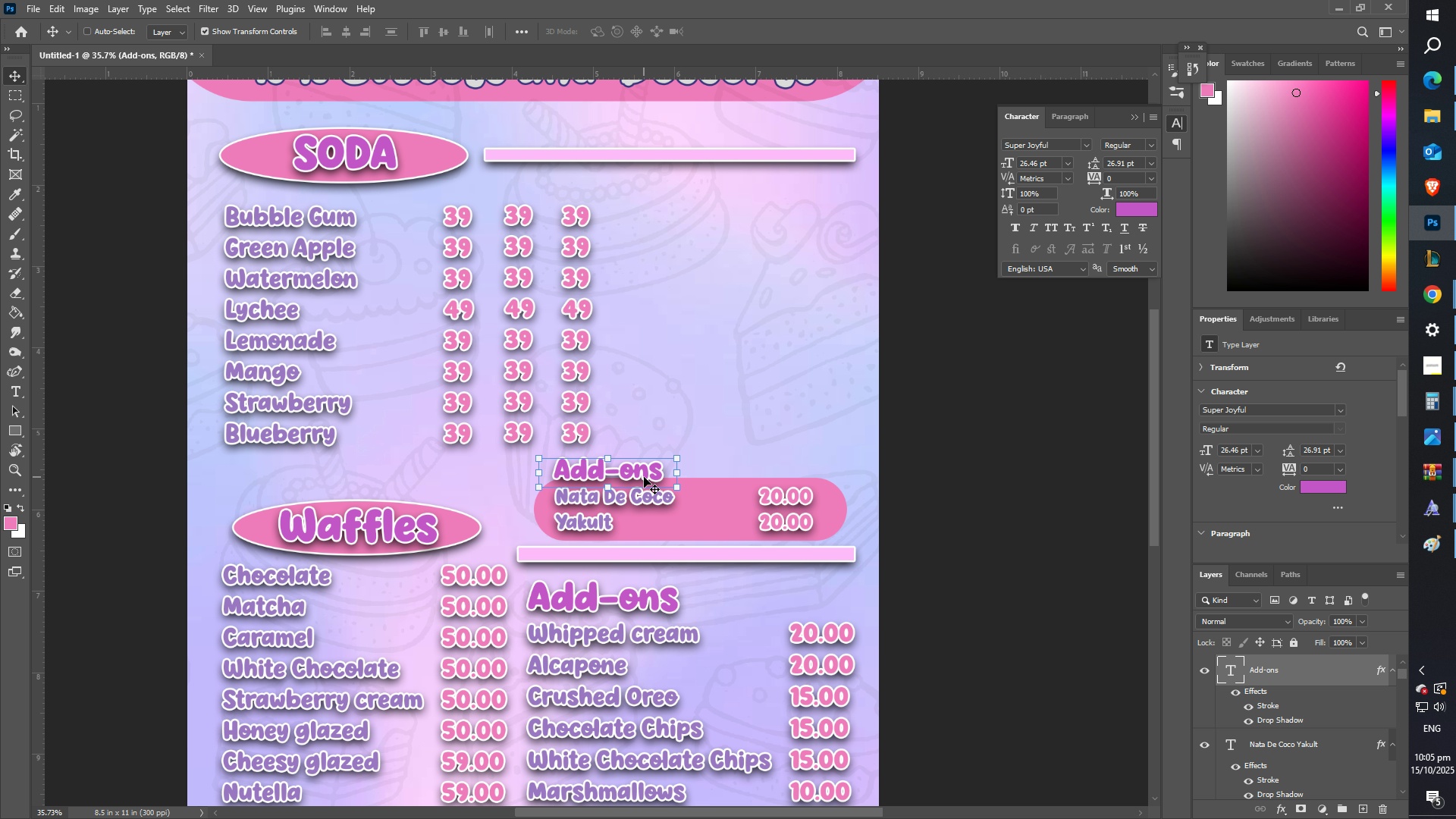 
type(zz)
 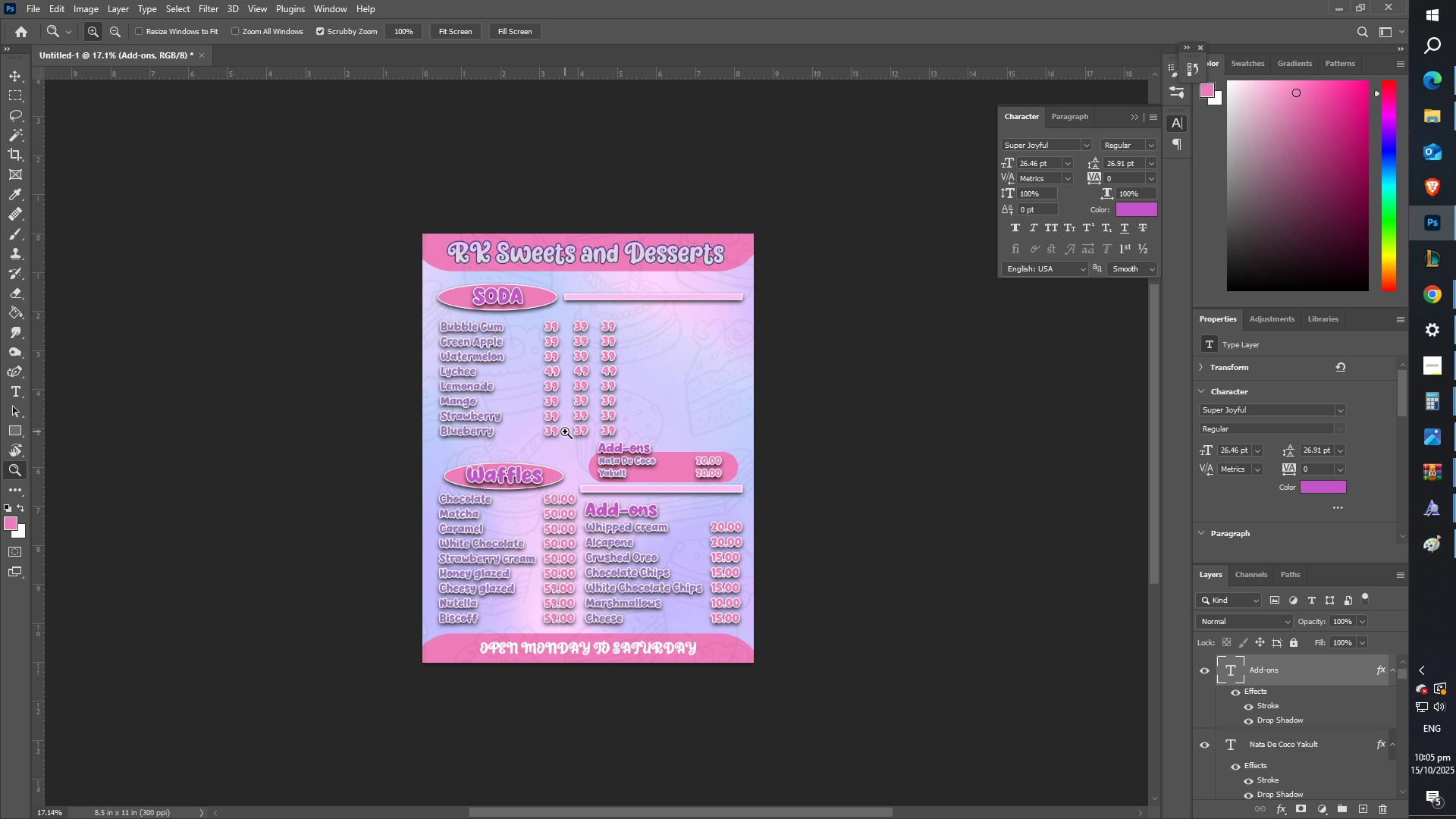 
mouse_move([598, 416])
 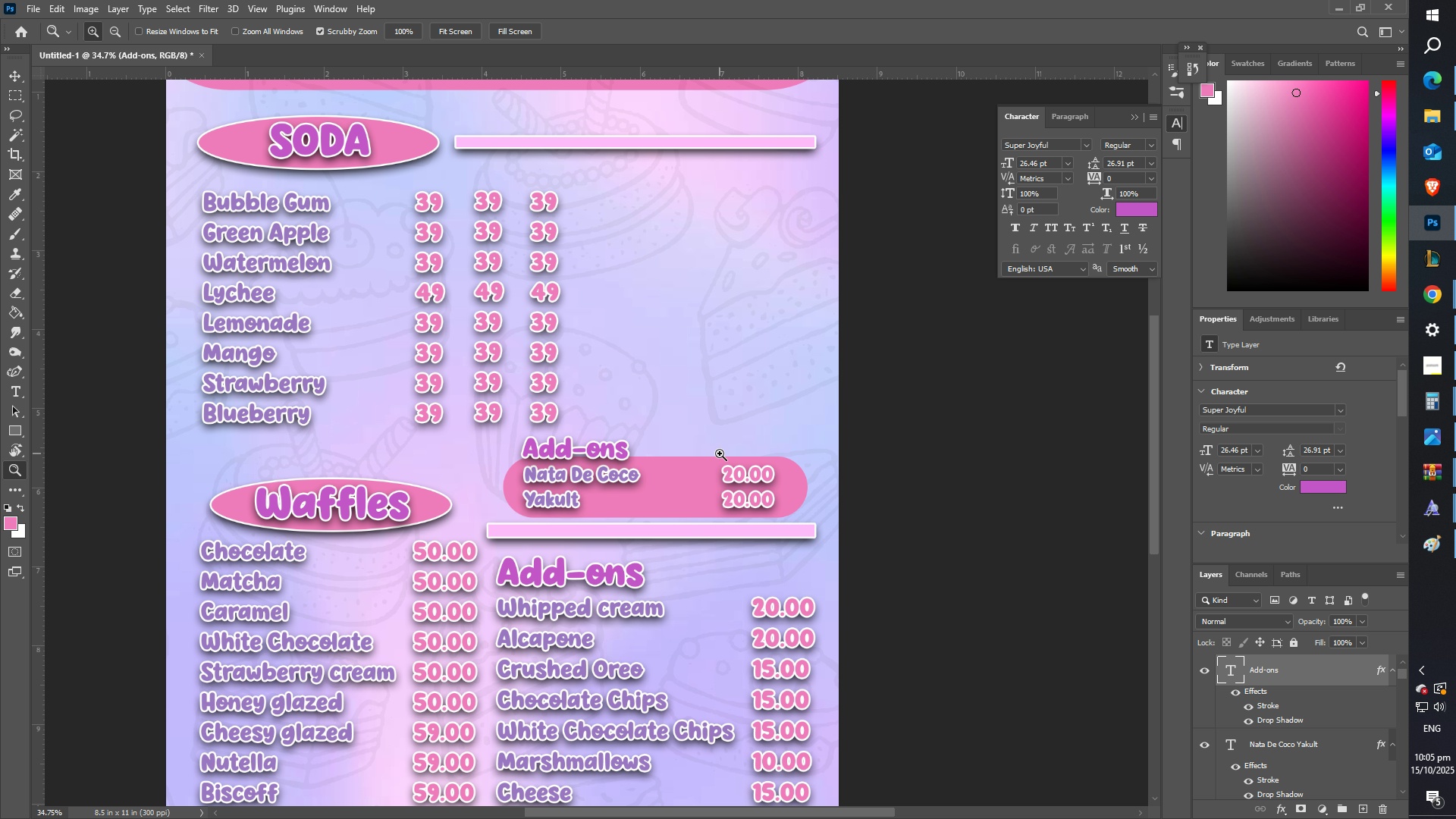 
scroll: coordinate [704, 452], scroll_direction: up, amount: 7.0
 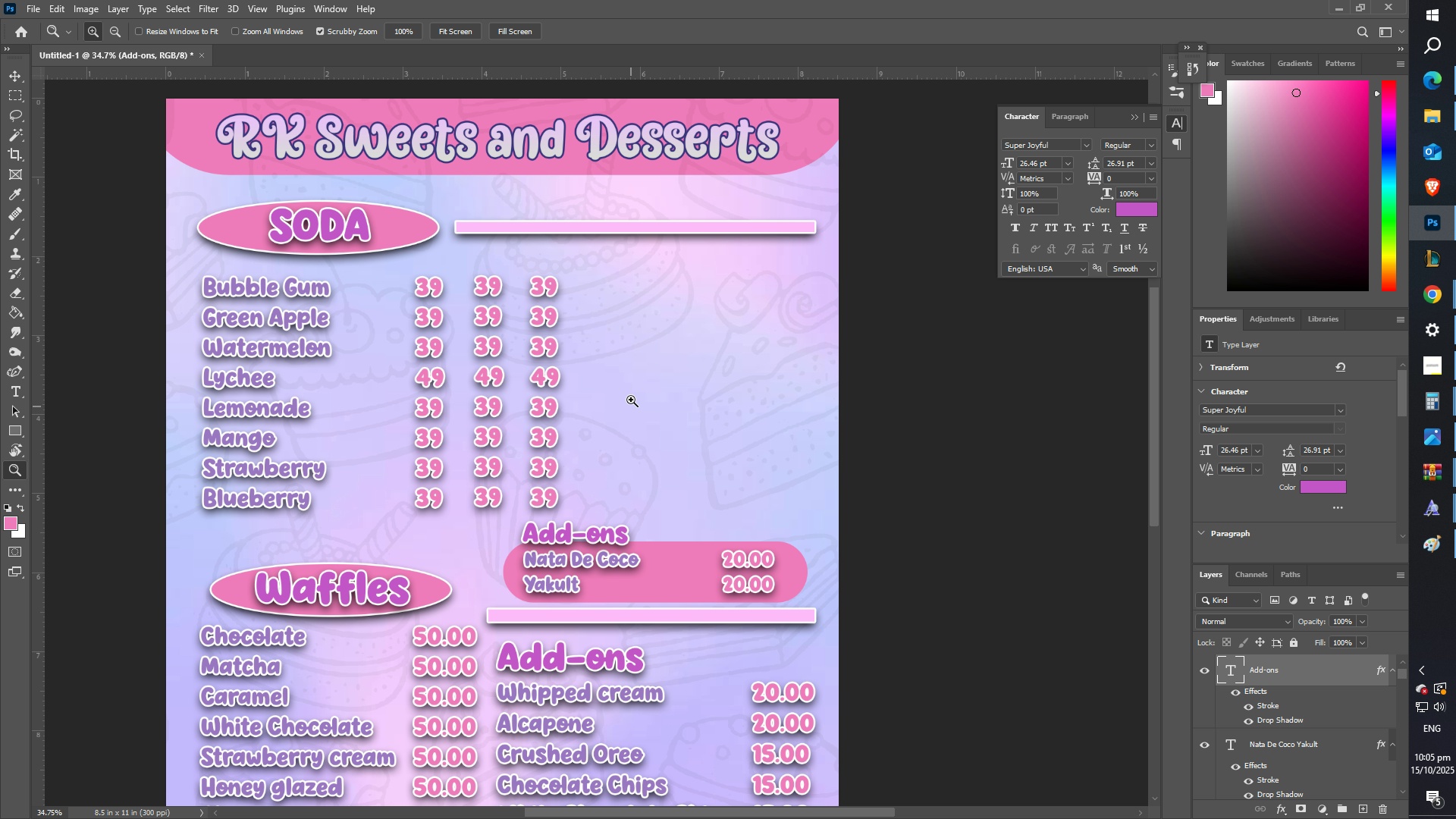 
scroll: coordinate [661, 363], scroll_direction: down, amount: 2.0
 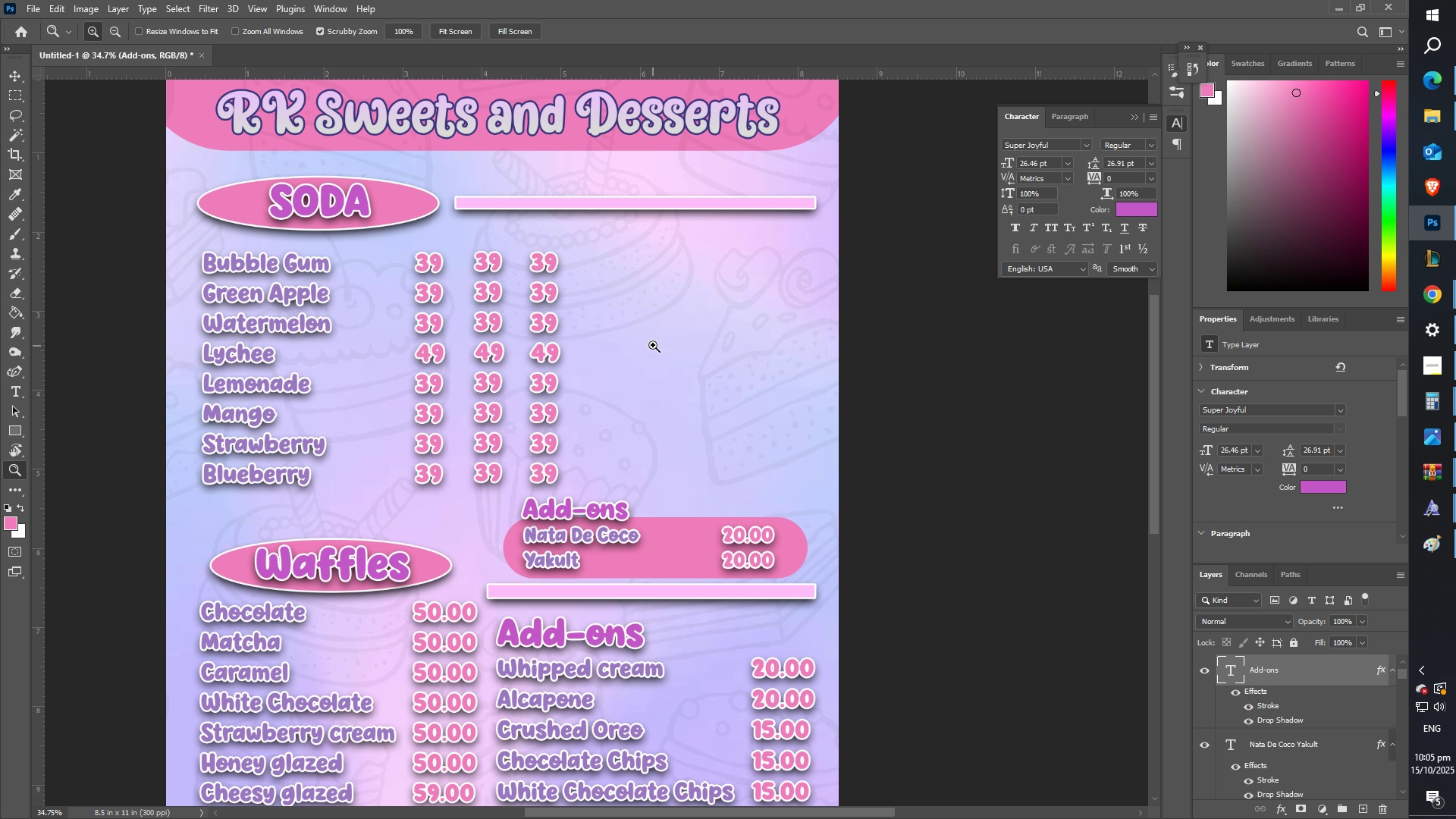 
scroll: coordinate [665, 338], scroll_direction: up, amount: 4.0
 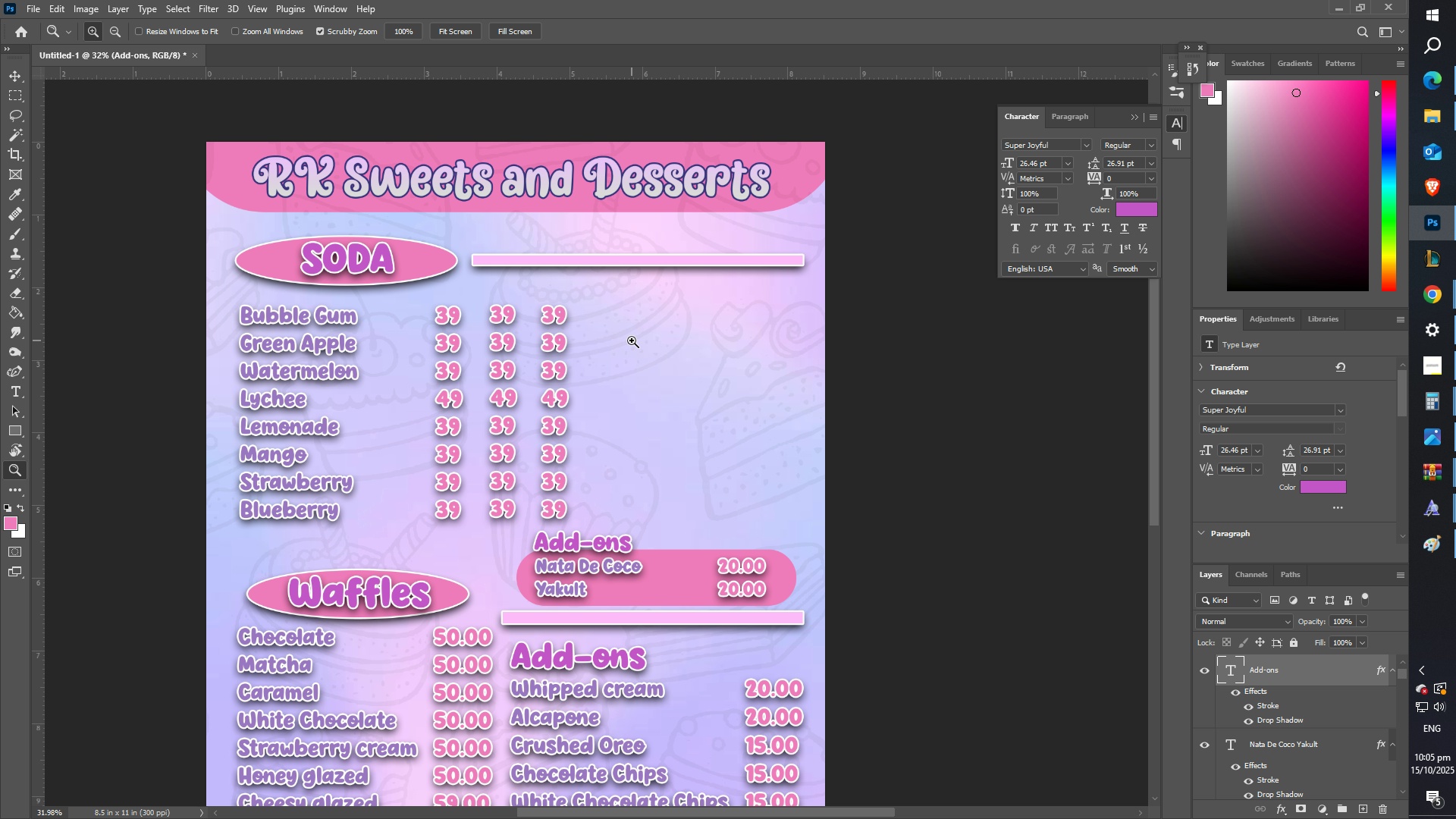 
wait(7.59)
 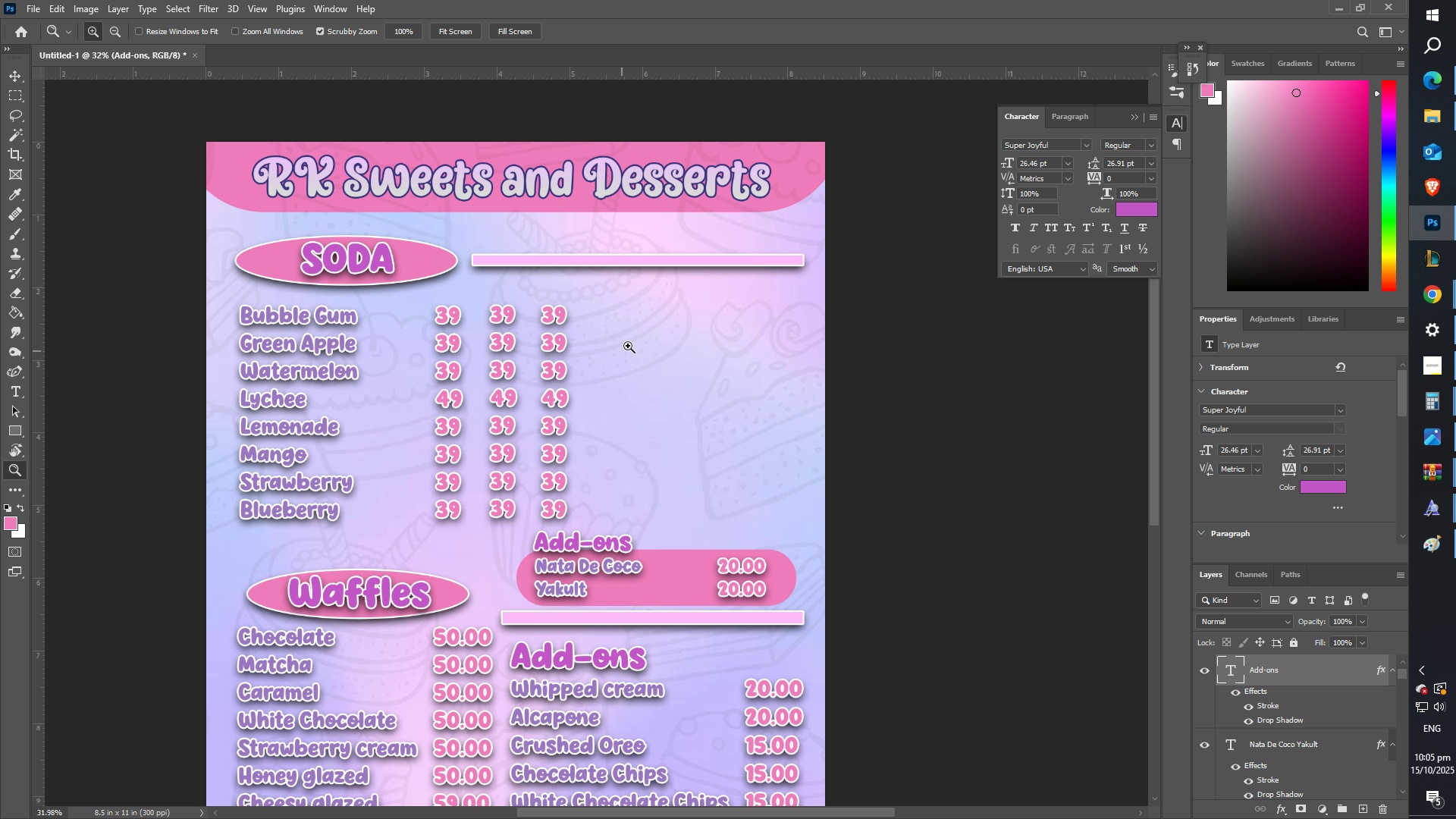 
scroll: coordinate [671, 409], scroll_direction: up, amount: 3.0
 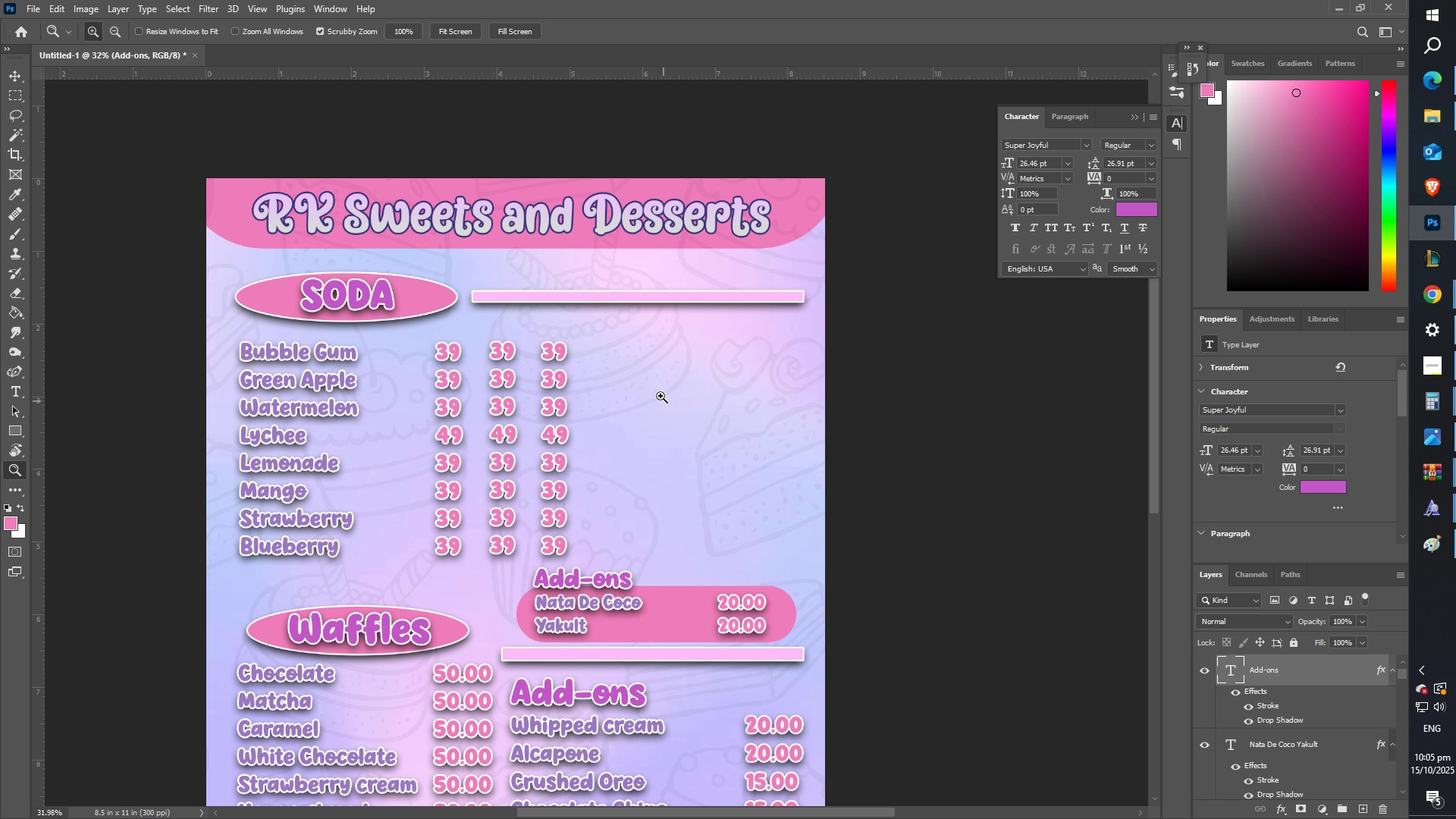 
key(T)
 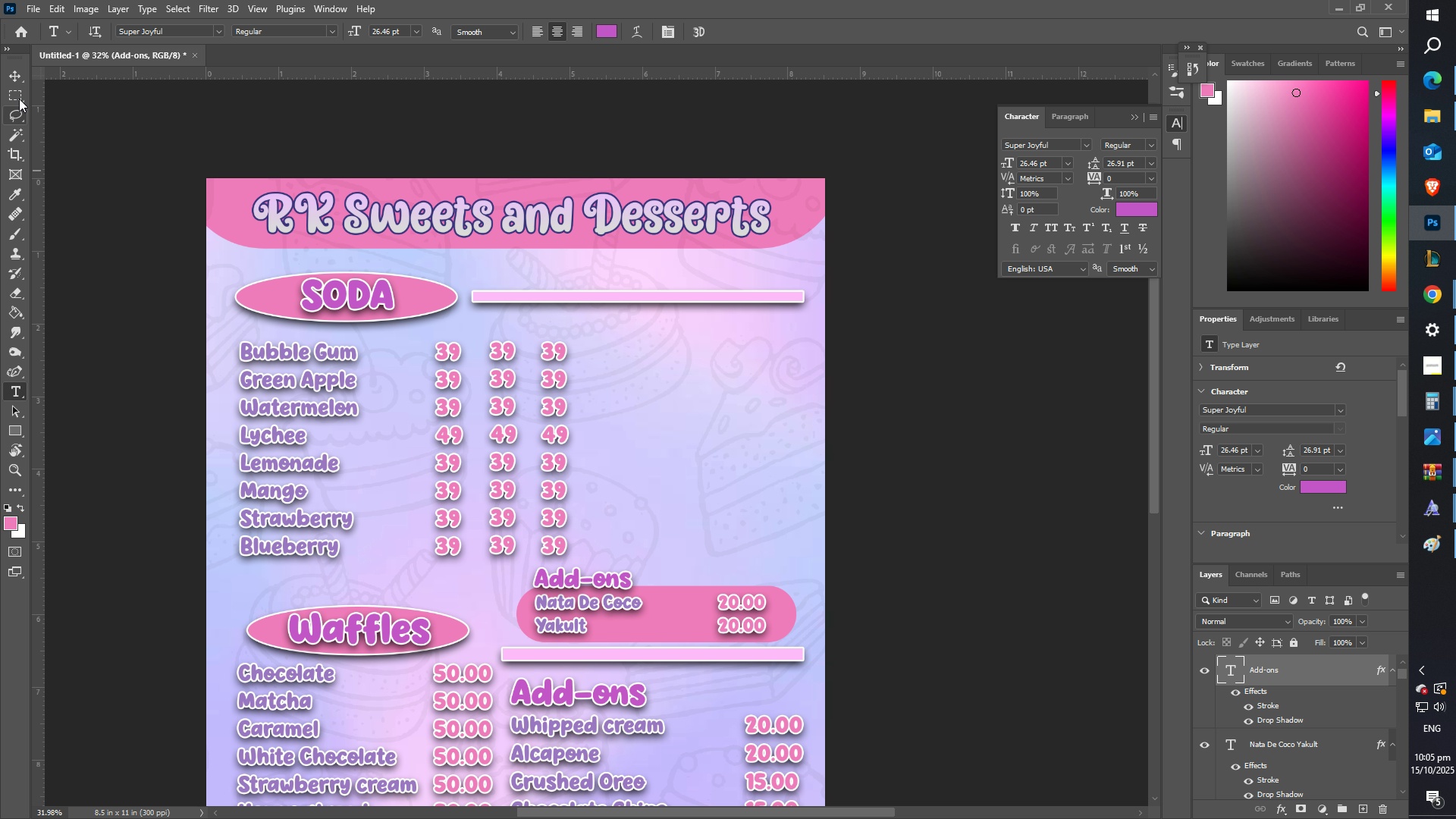 
left_click([8, 70])
 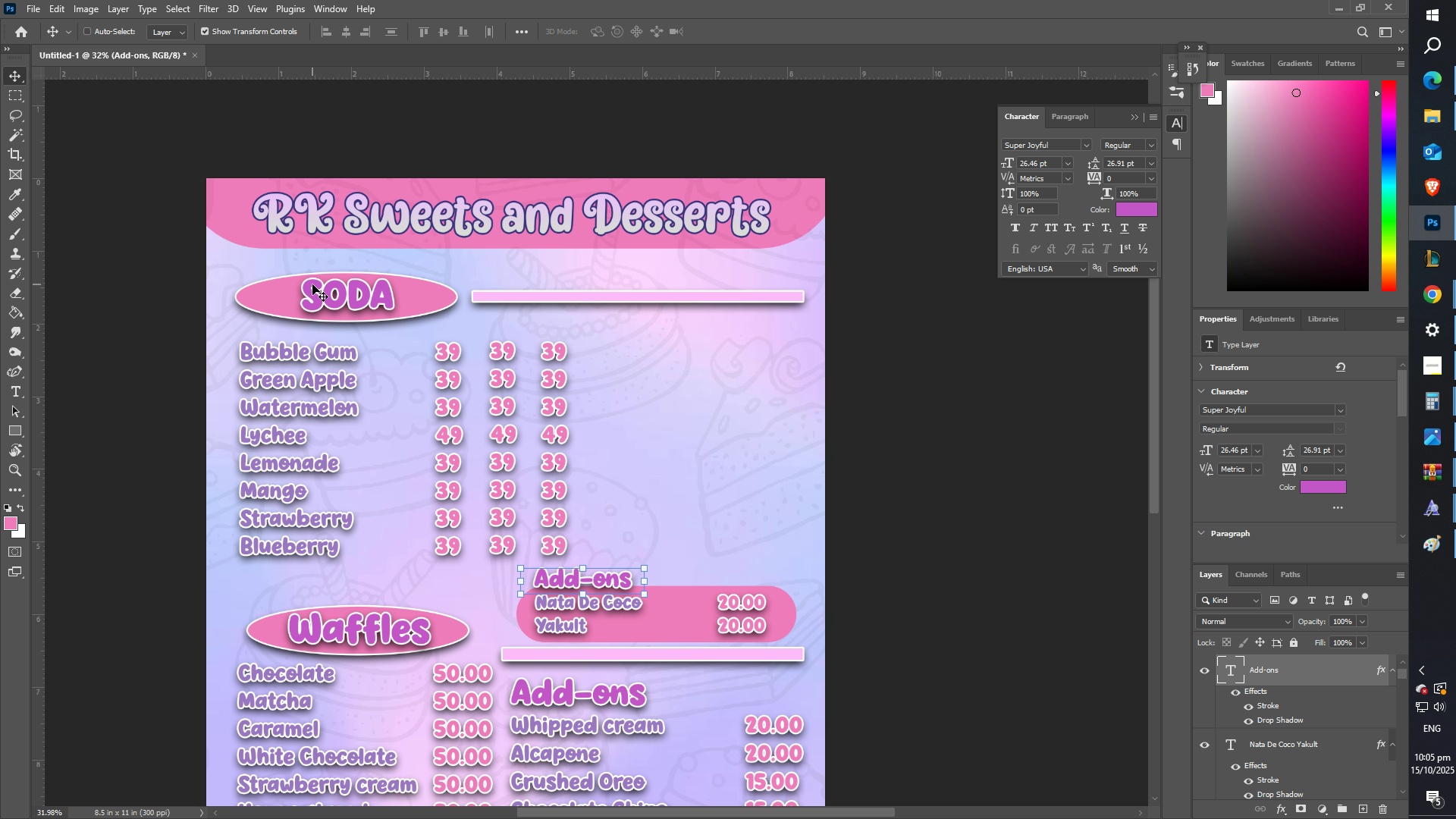 
right_click([312, 284])
 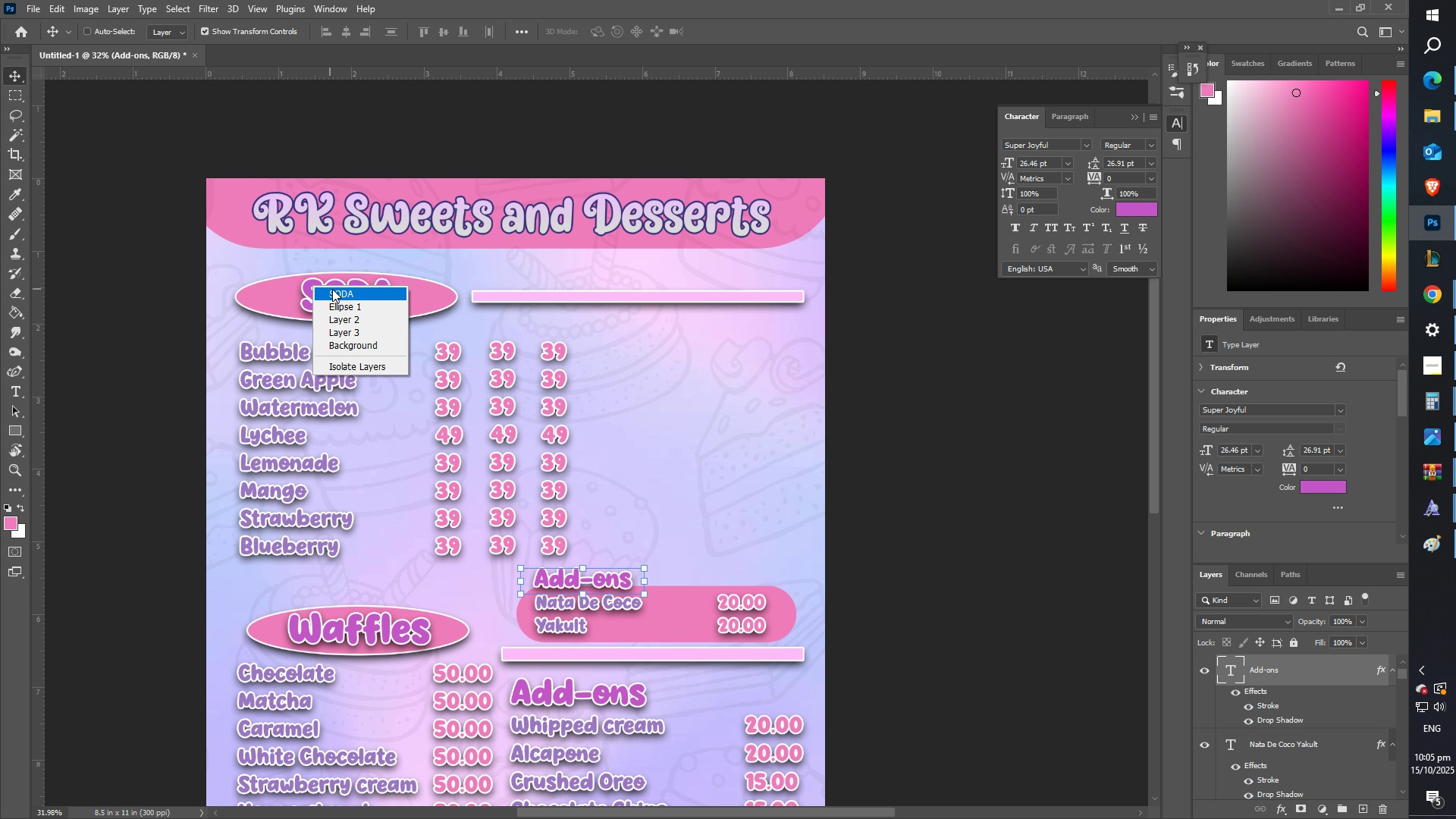 
double_click([334, 289])
 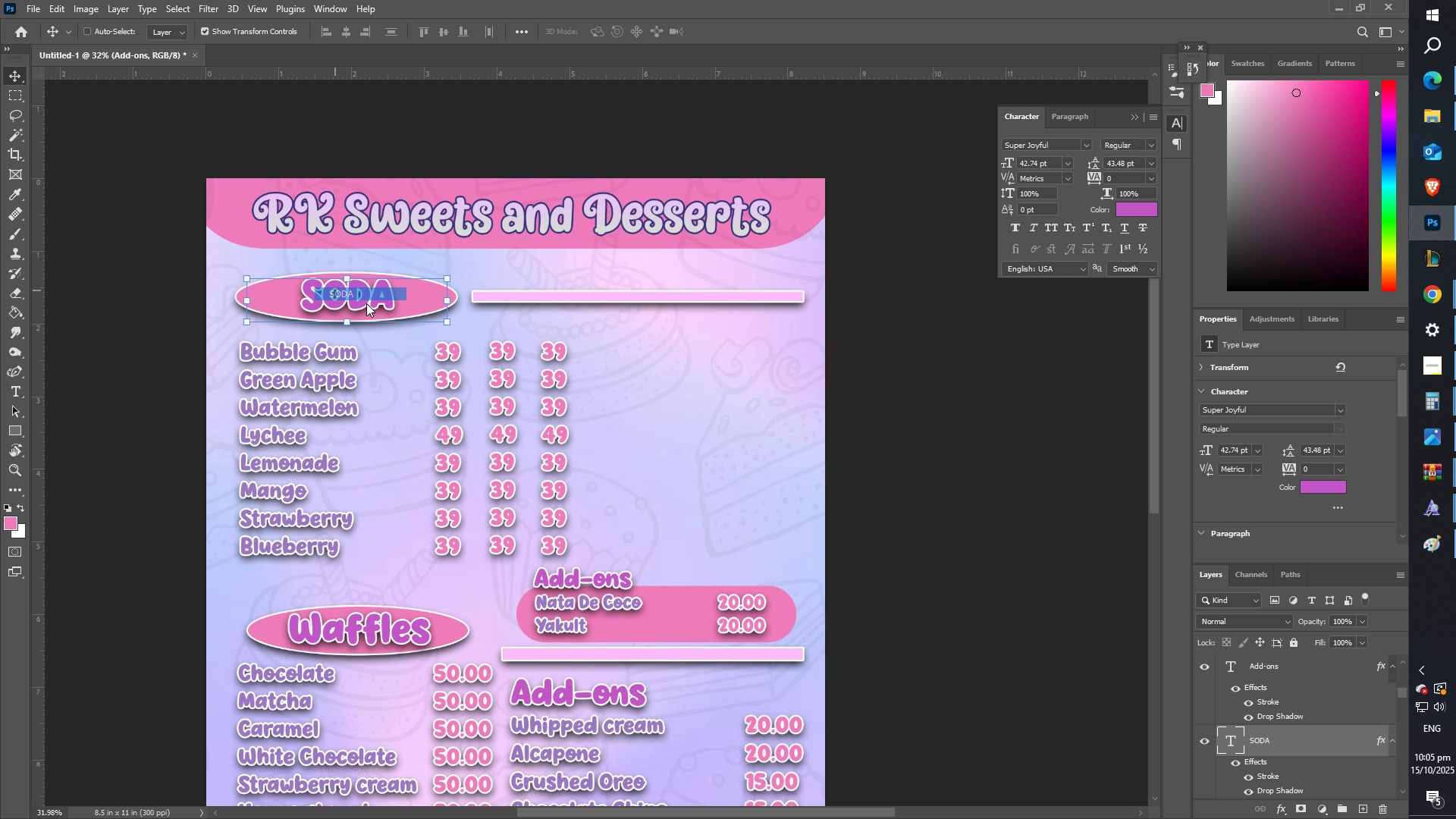 
key(Control+C)
 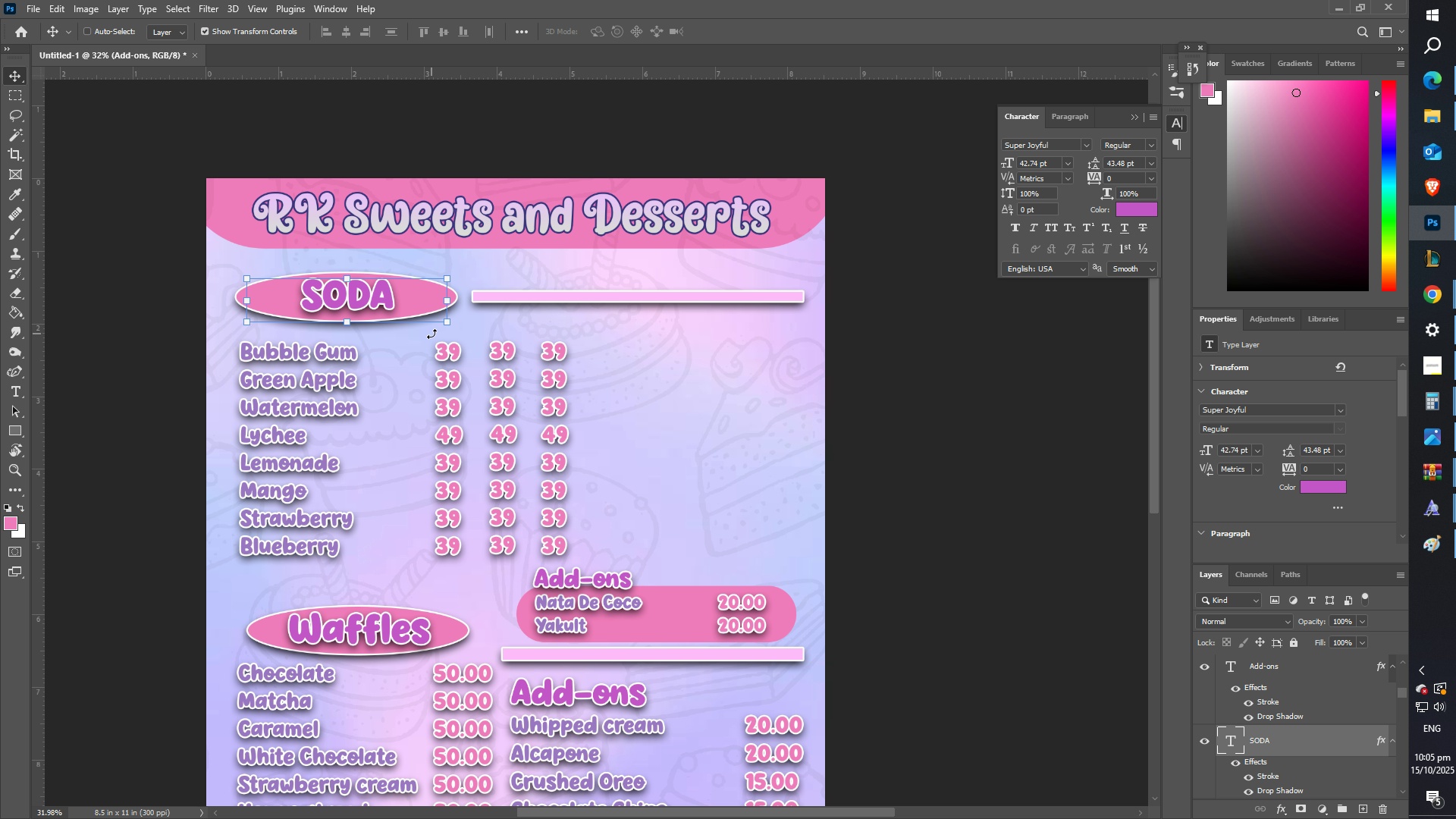 
key(Control+V)
 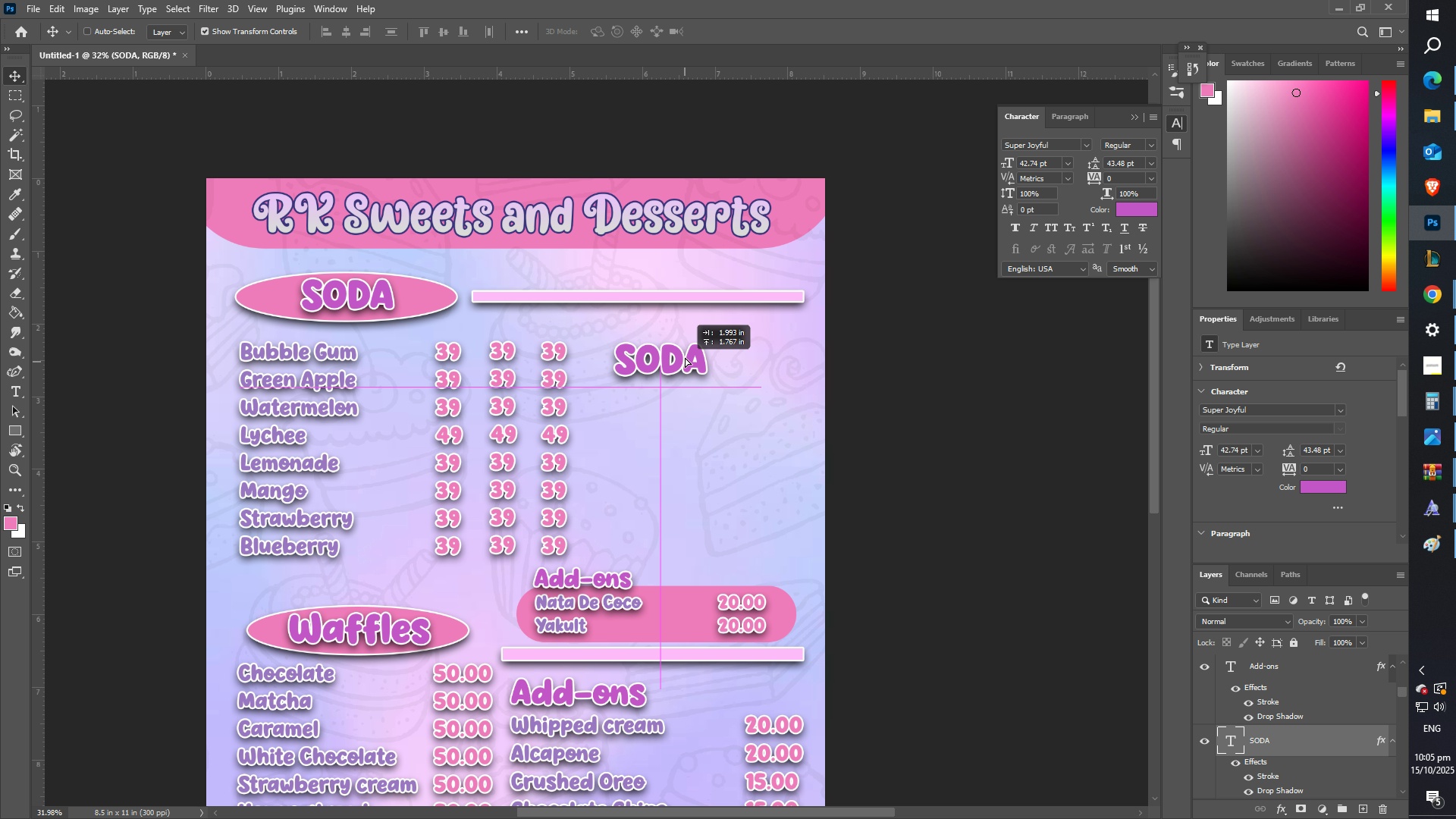 
key(T)
 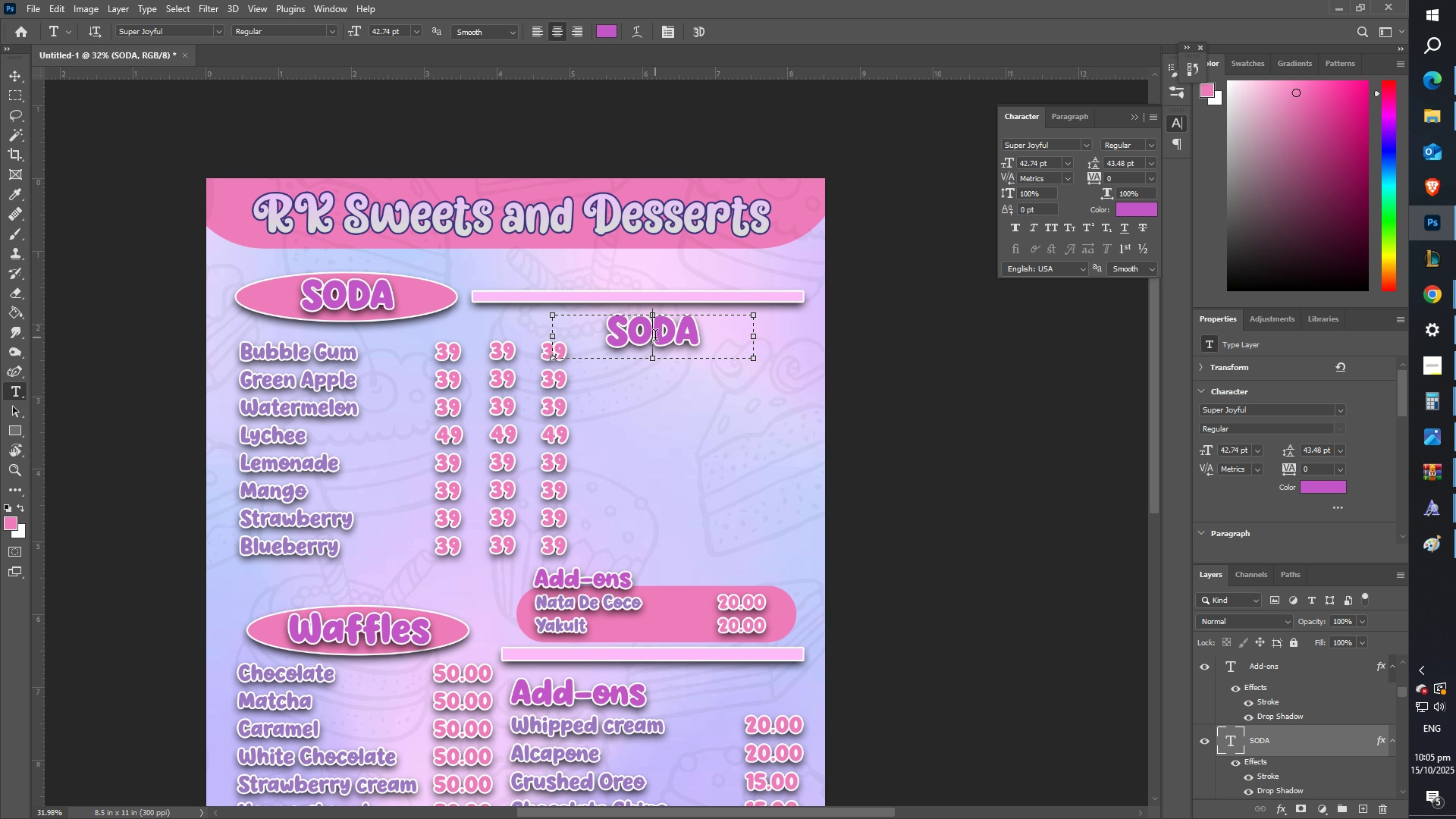 
left_click([655, 337])
 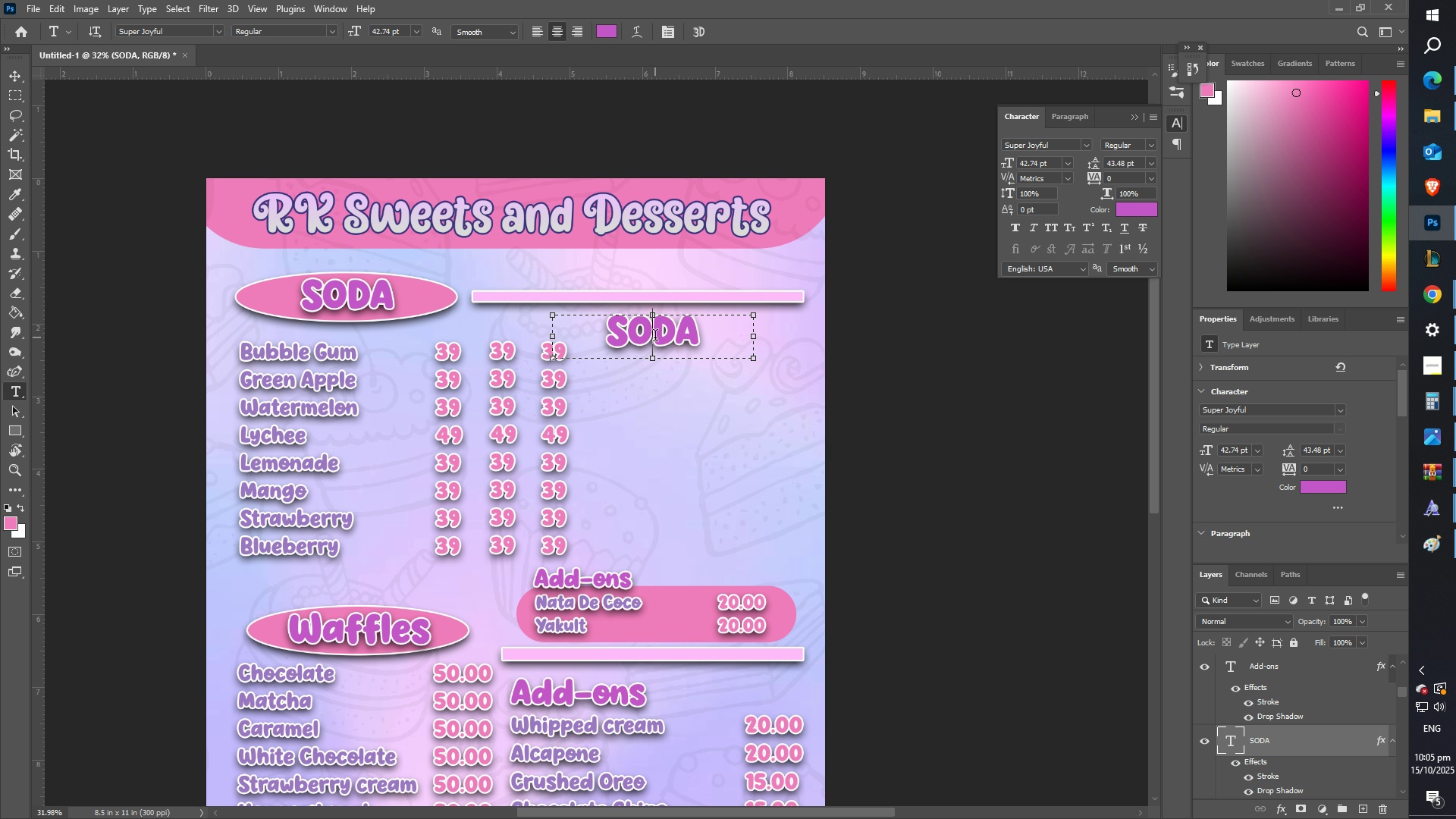 
key(Control+ControlLeft)
 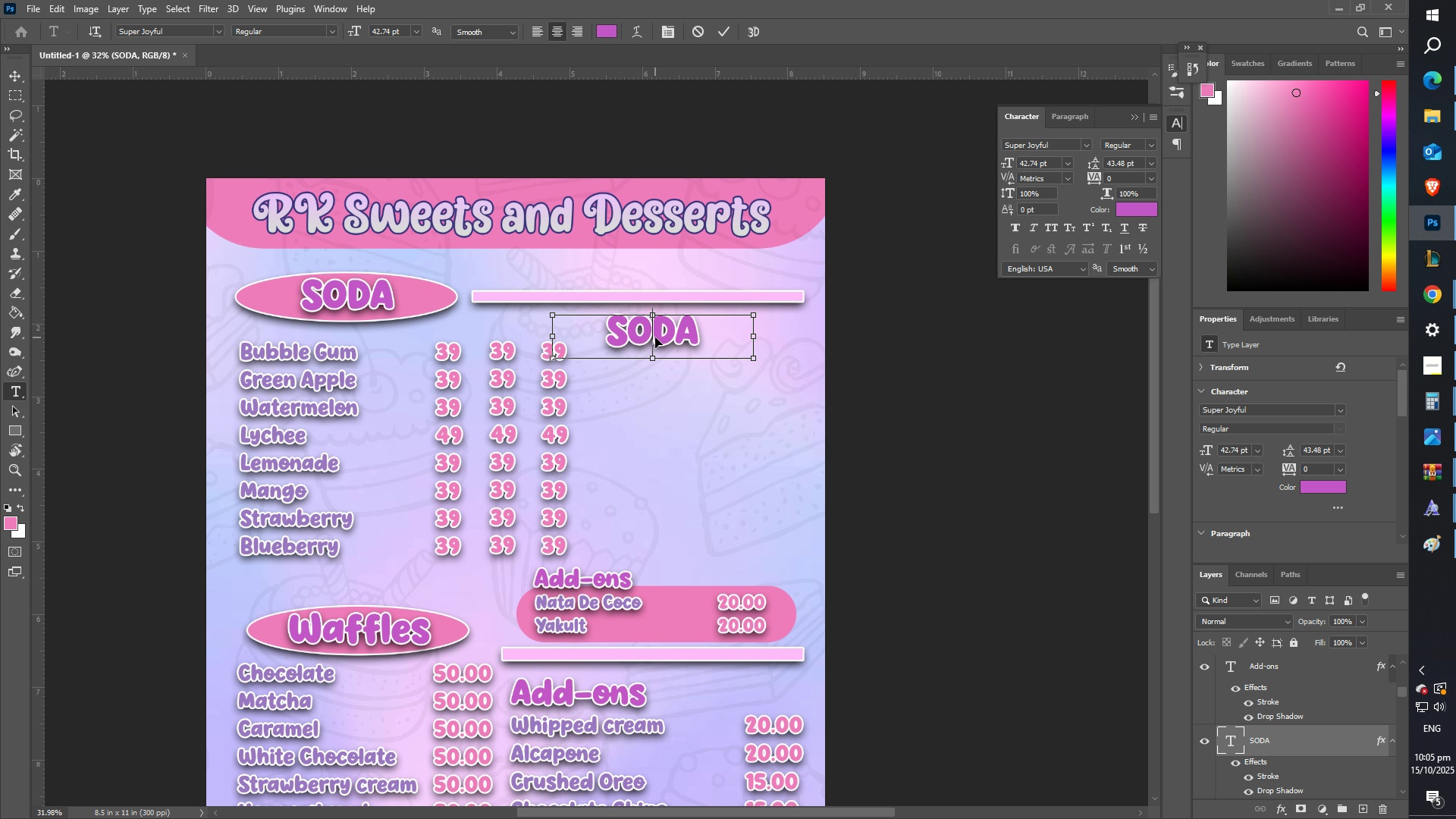 
key(Control+A)
 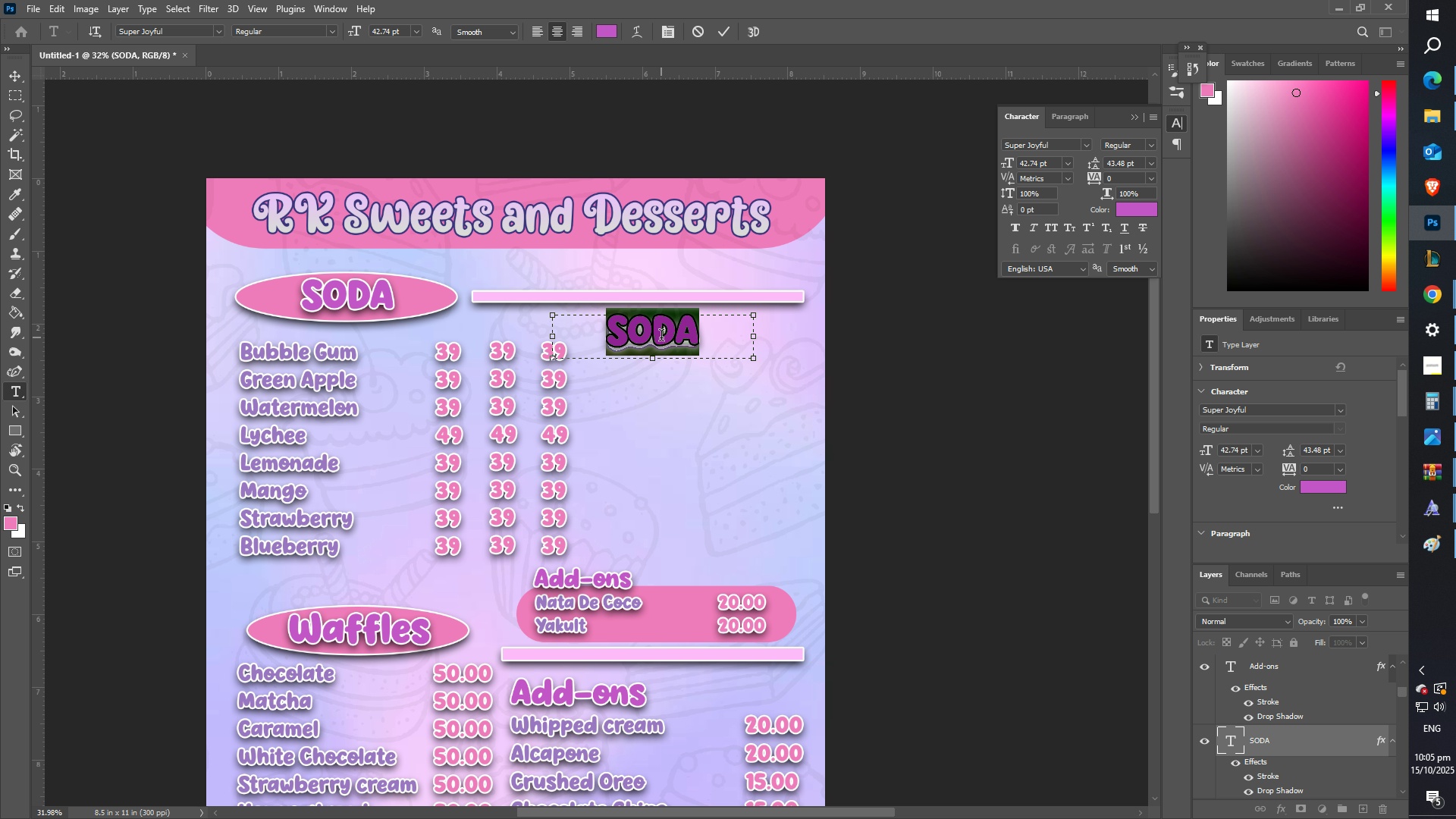 
type(B1T1 16 OZ)
key(Backspace)
key(Backspace)
key(Backspace)
type(Z)
key(Backspace)
type(PZ )
key(Backspace)
key(Backspace)
key(Backspace)
type(oz - 70 )
 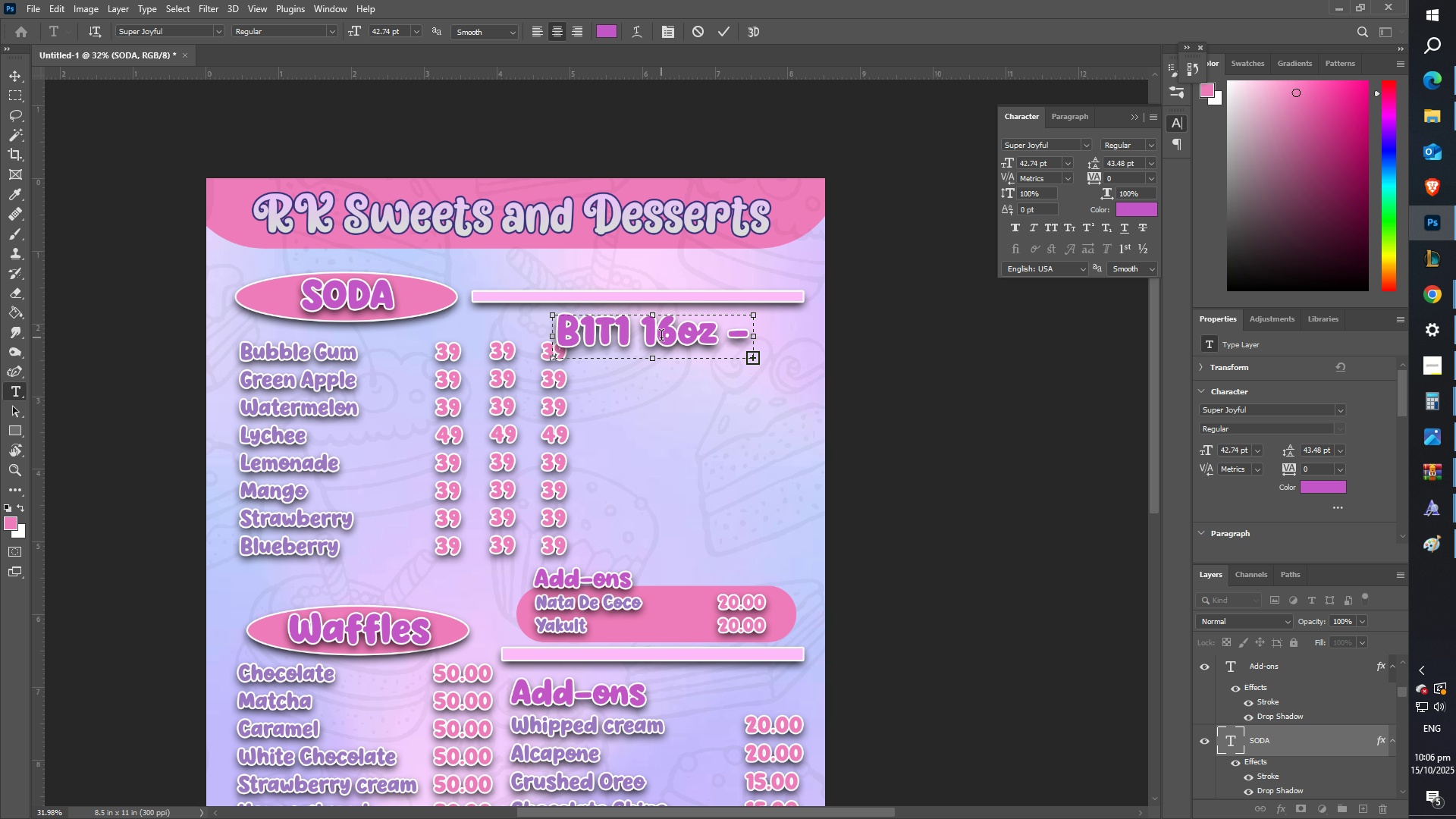 
hold_key(key=ShiftLeft, duration=0.67)
 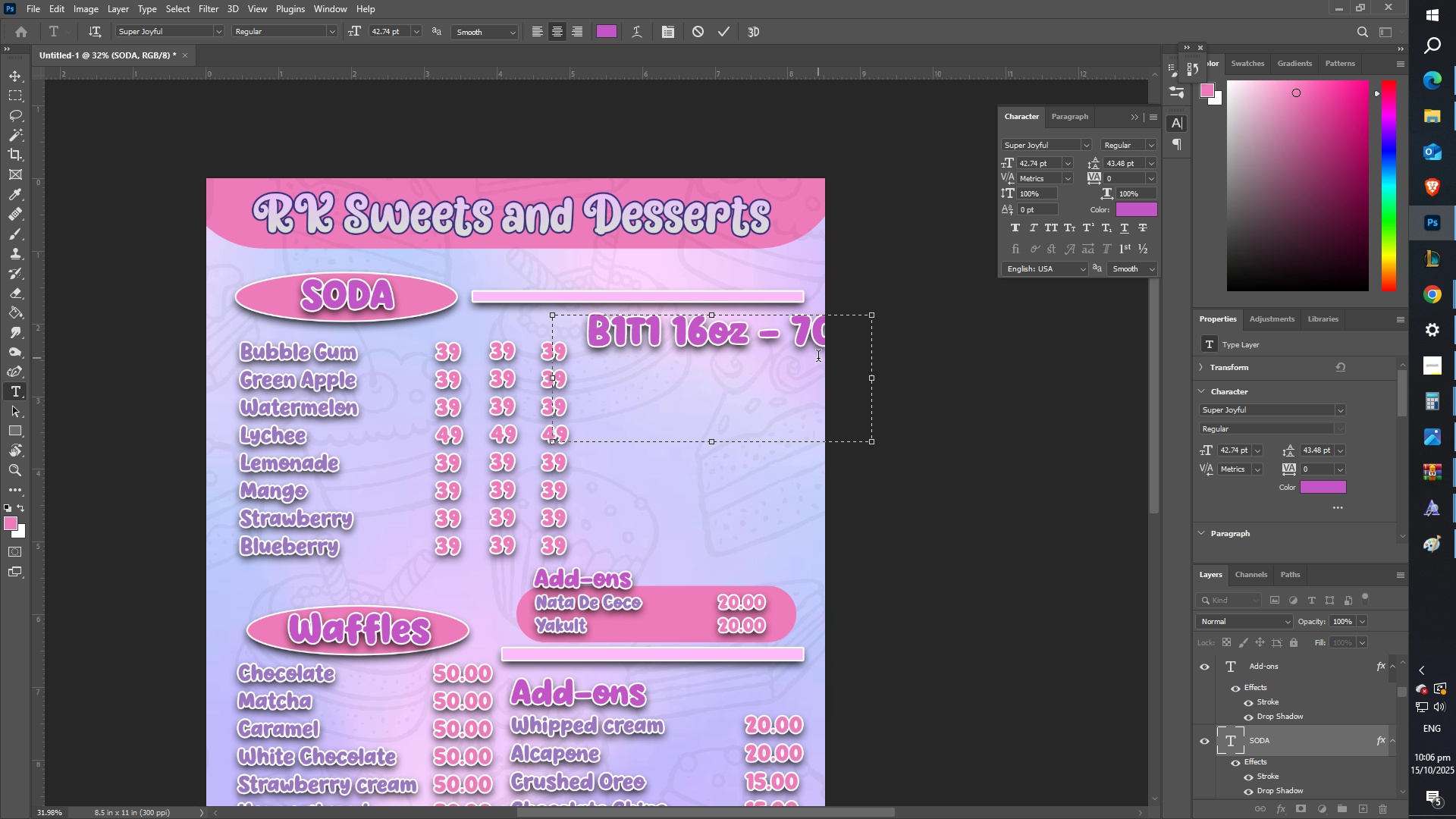 
key(ArrowLeft)
 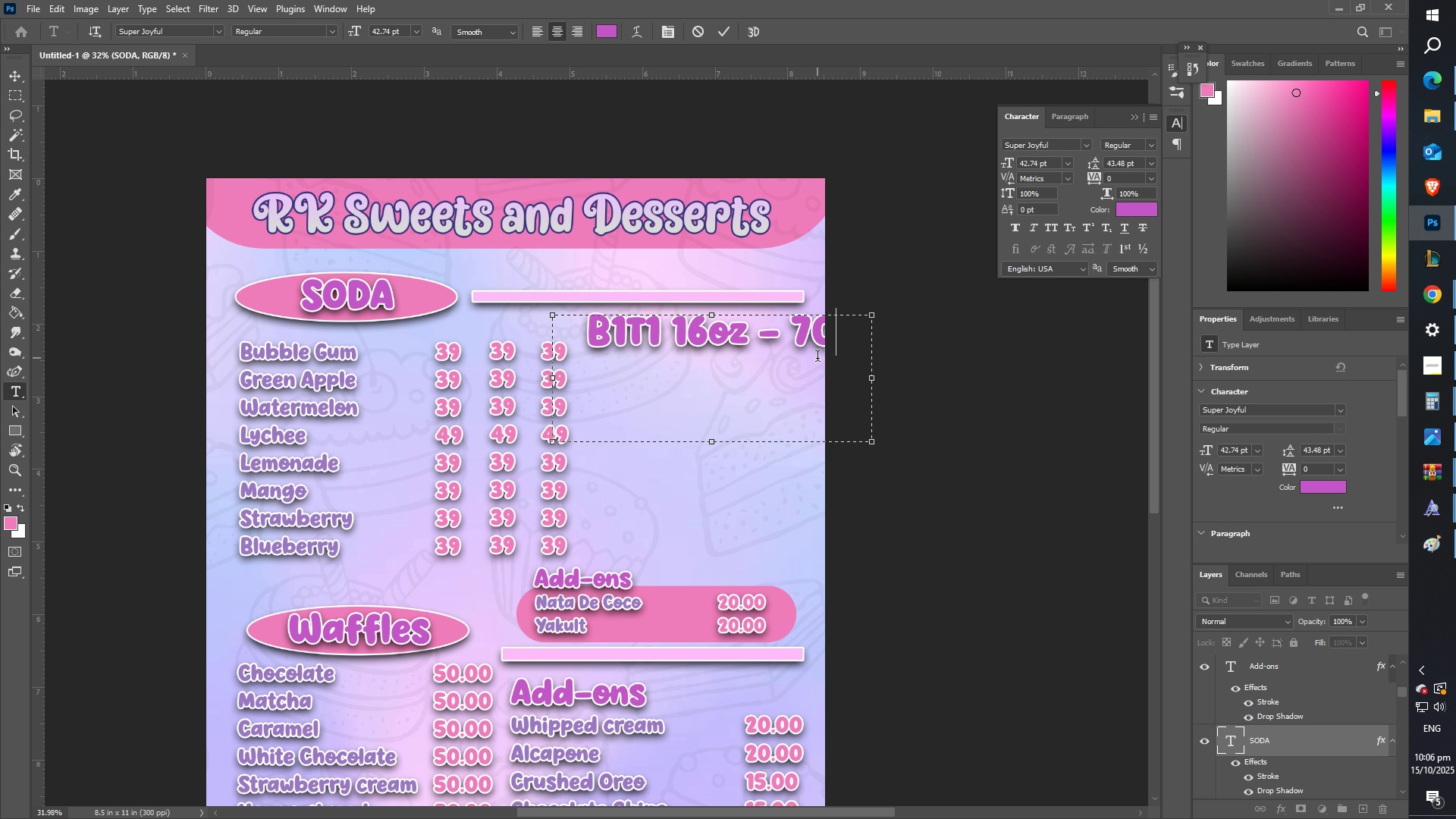 
key(ArrowLeft)
 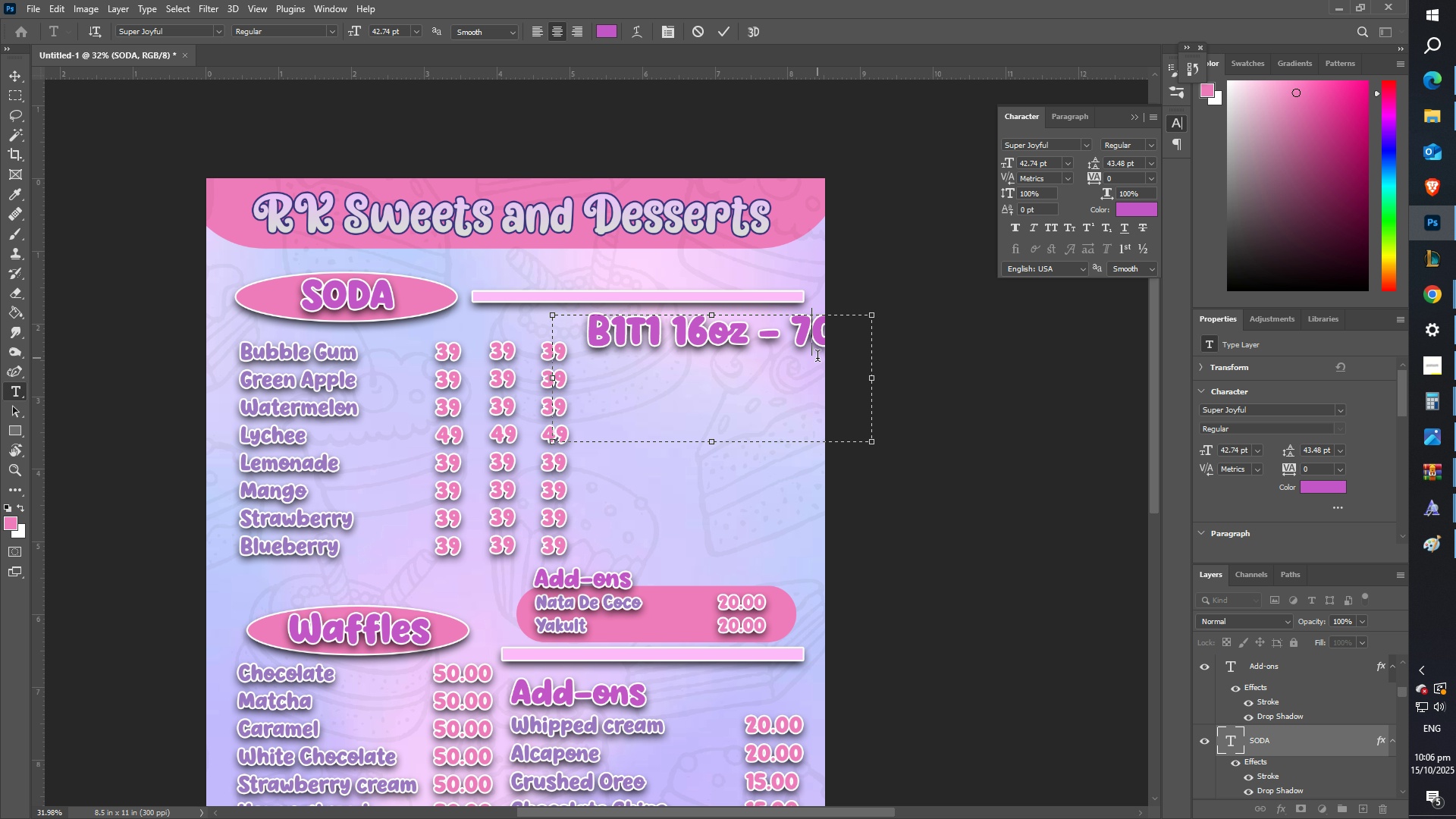 
key(ArrowLeft)
 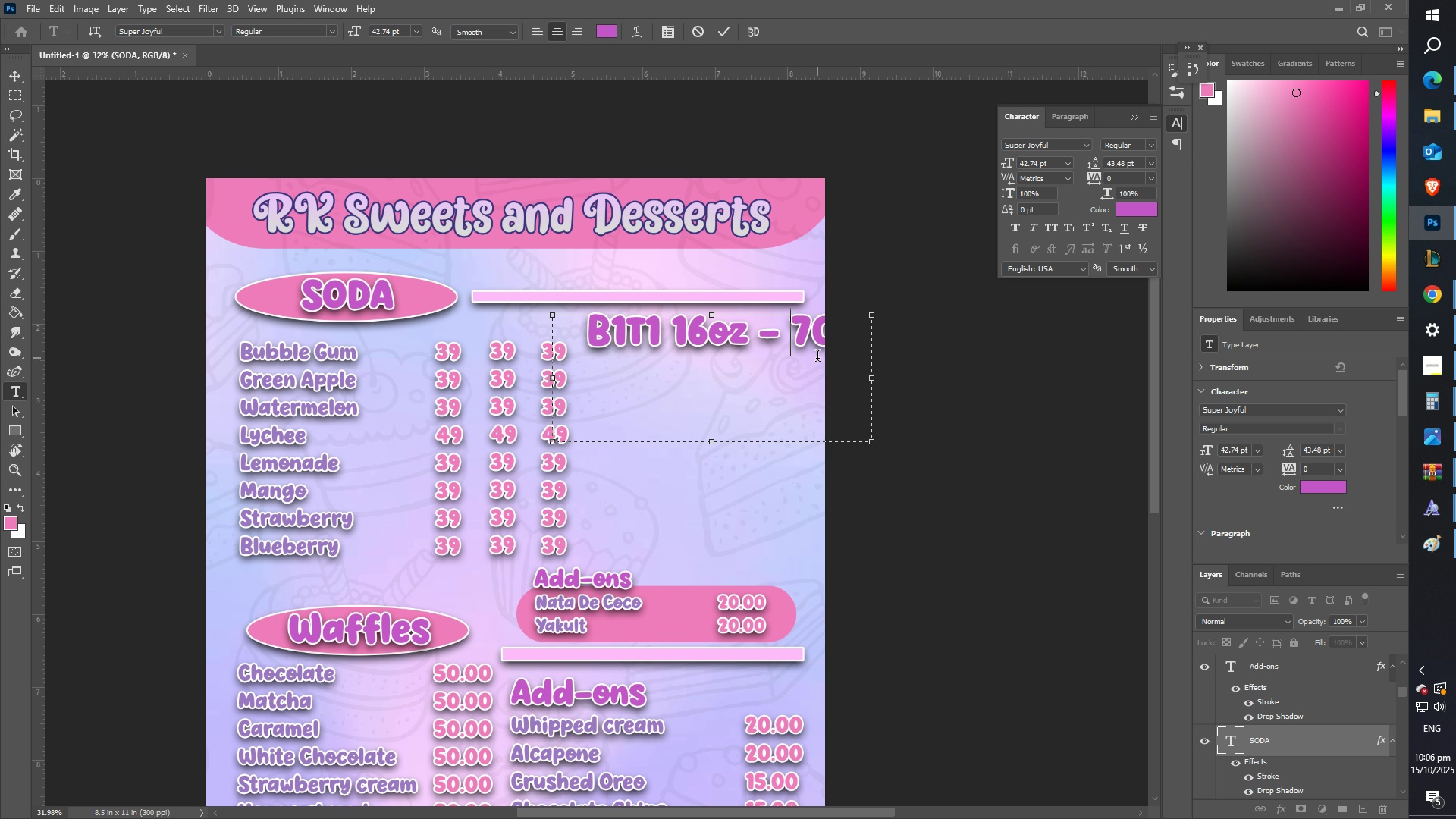 
key(Shift+P)
 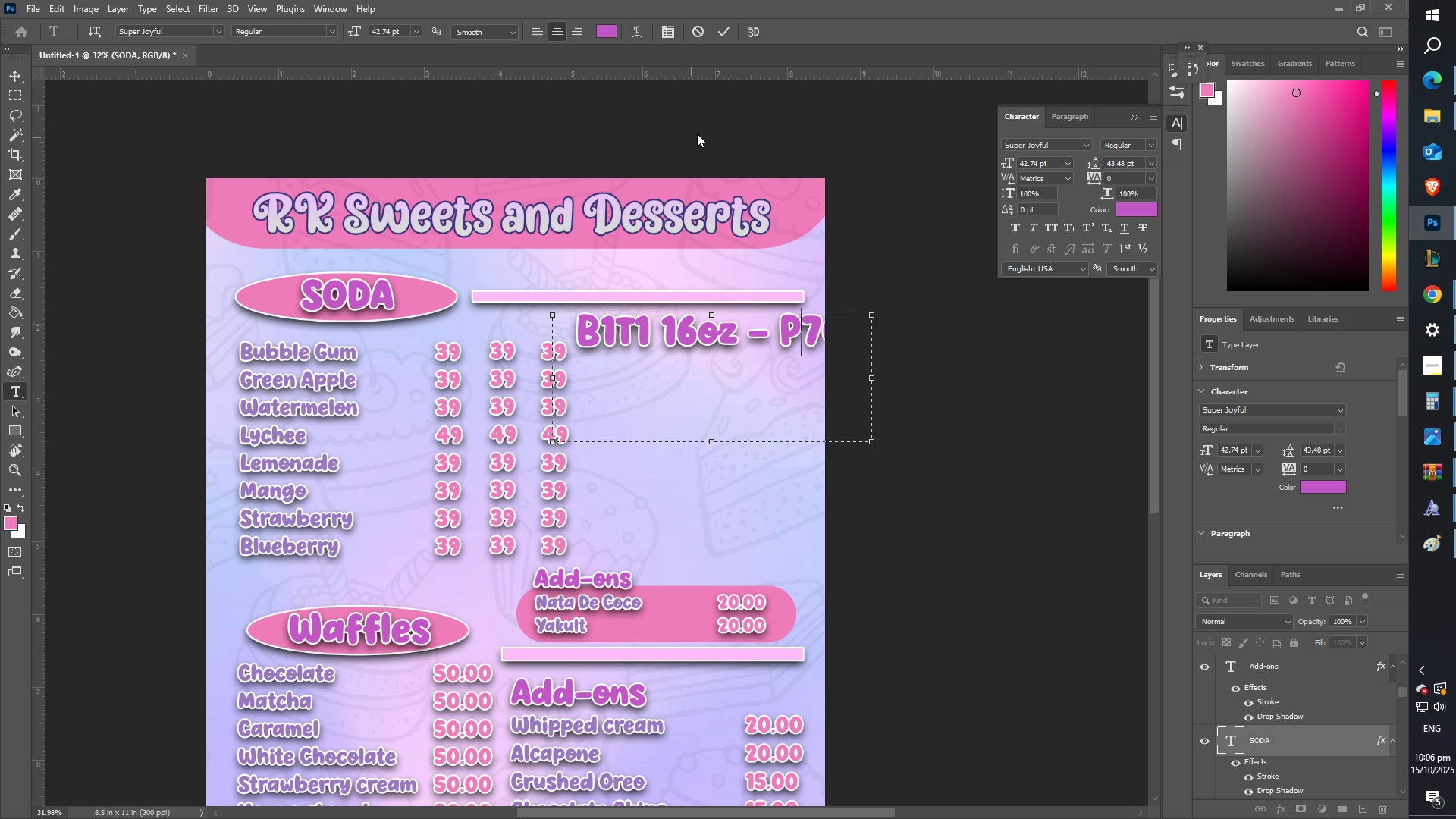 
left_click([726, 29])
 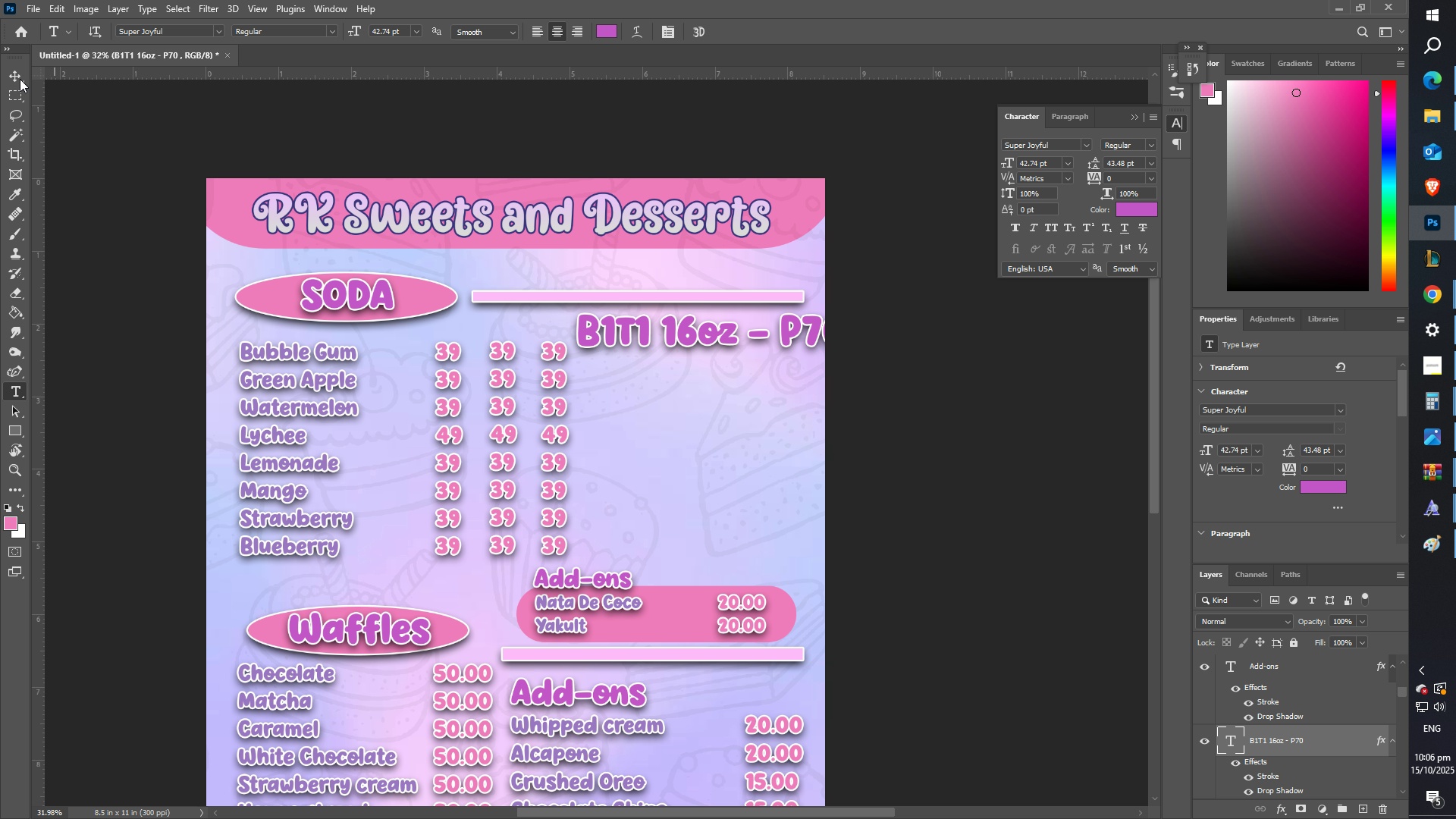 
left_click([10, 75])
 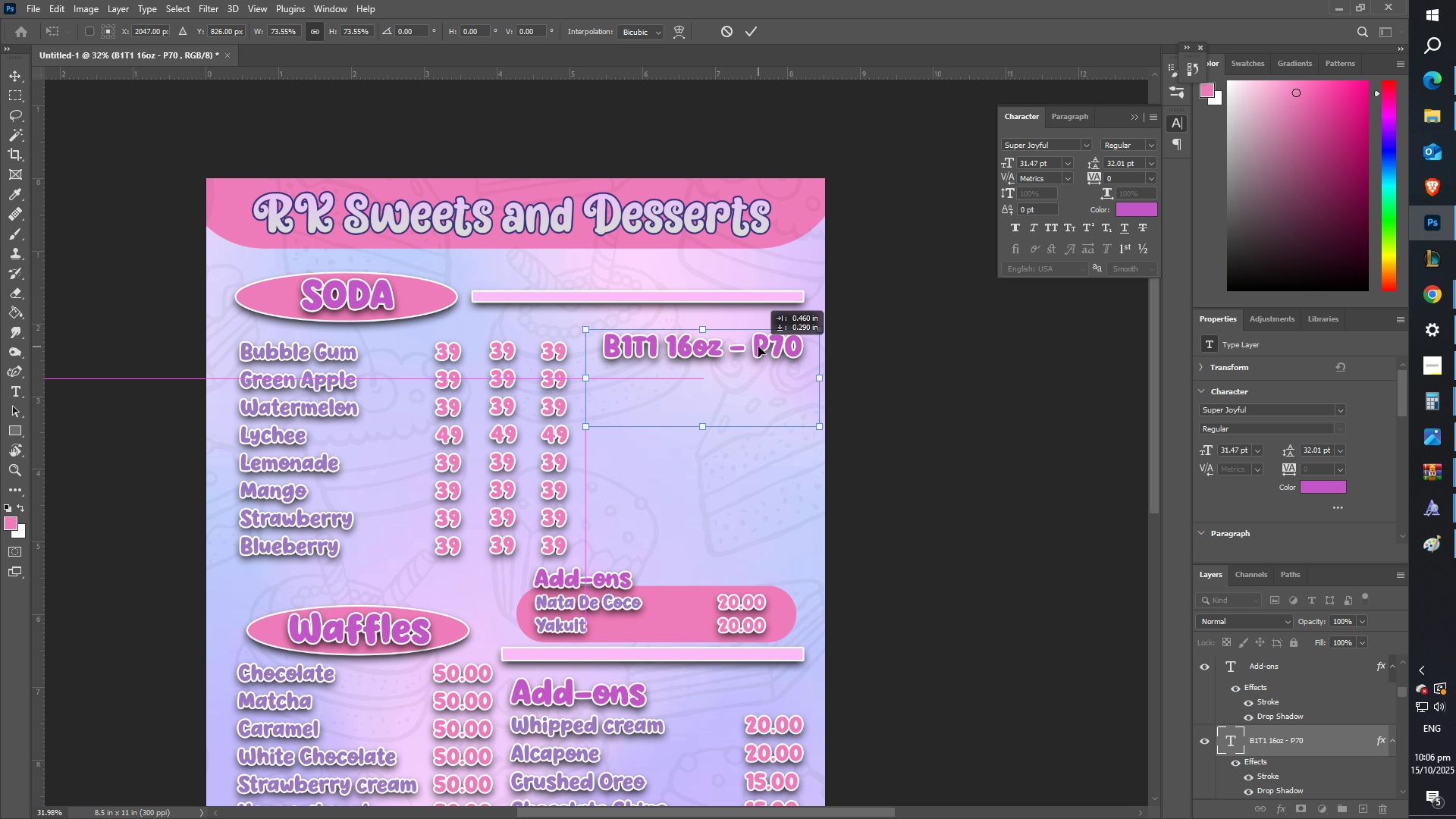 
key(Enter)
 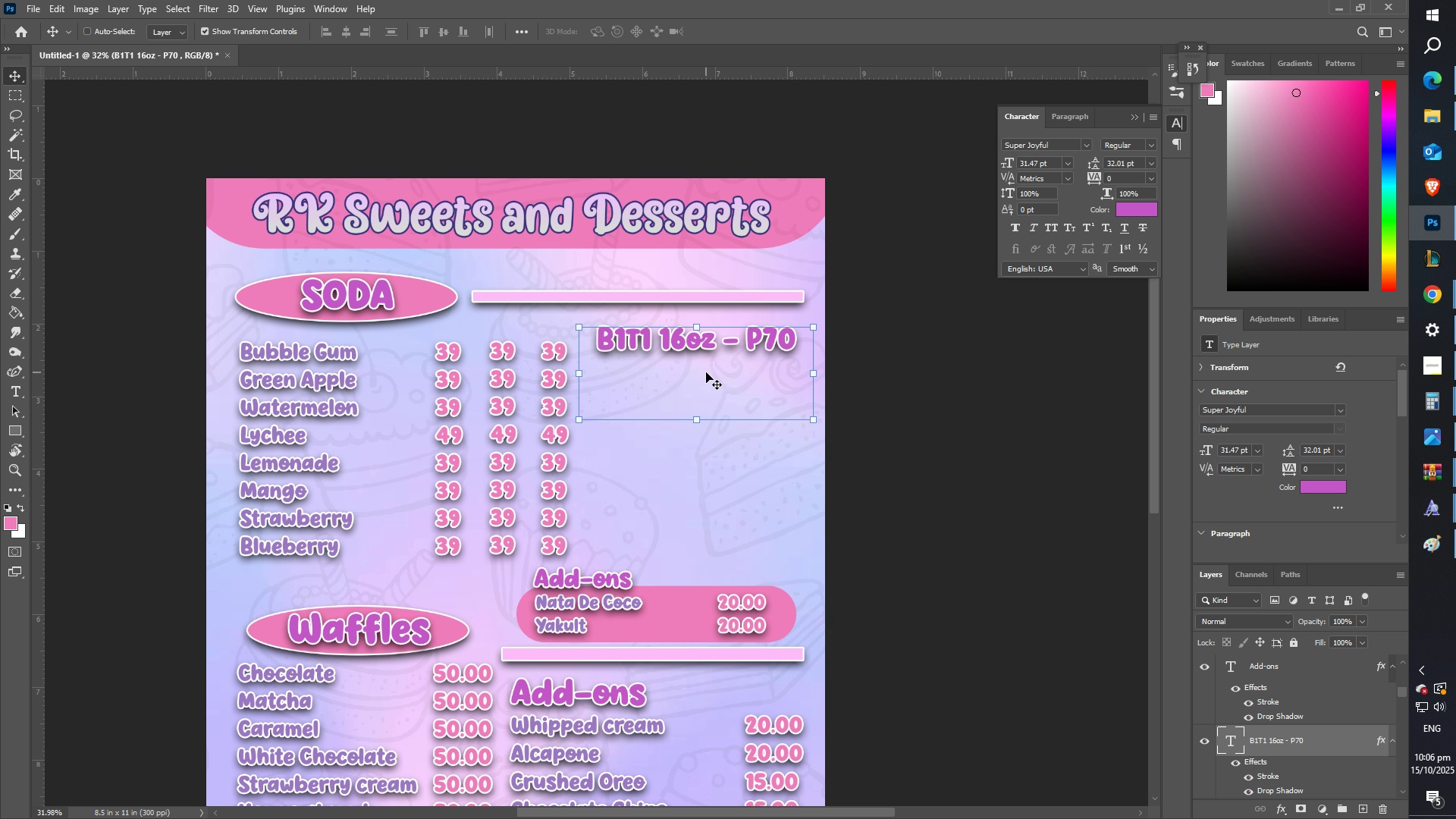 
type(zz)
 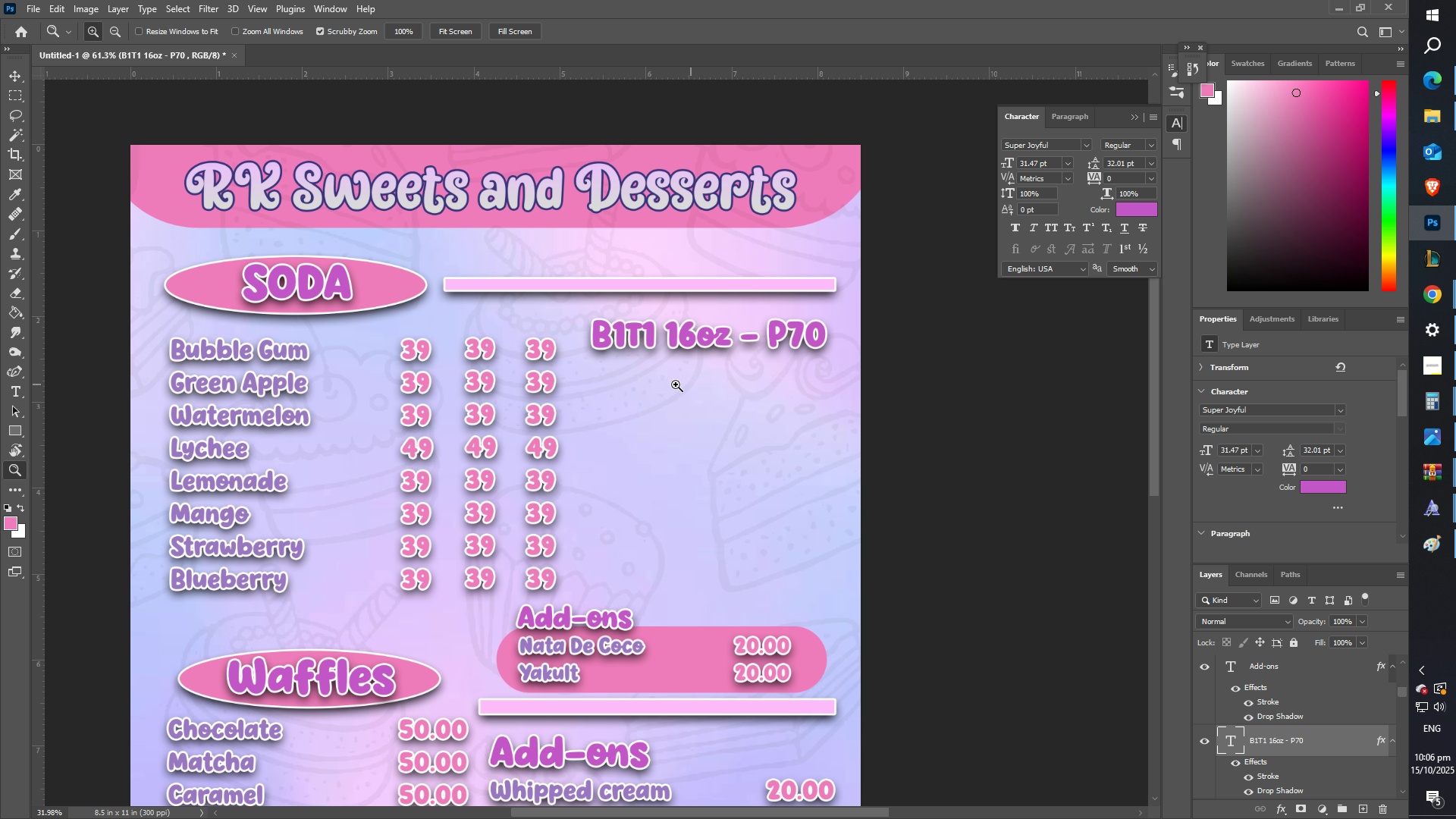 
mouse_move([717, 380])
 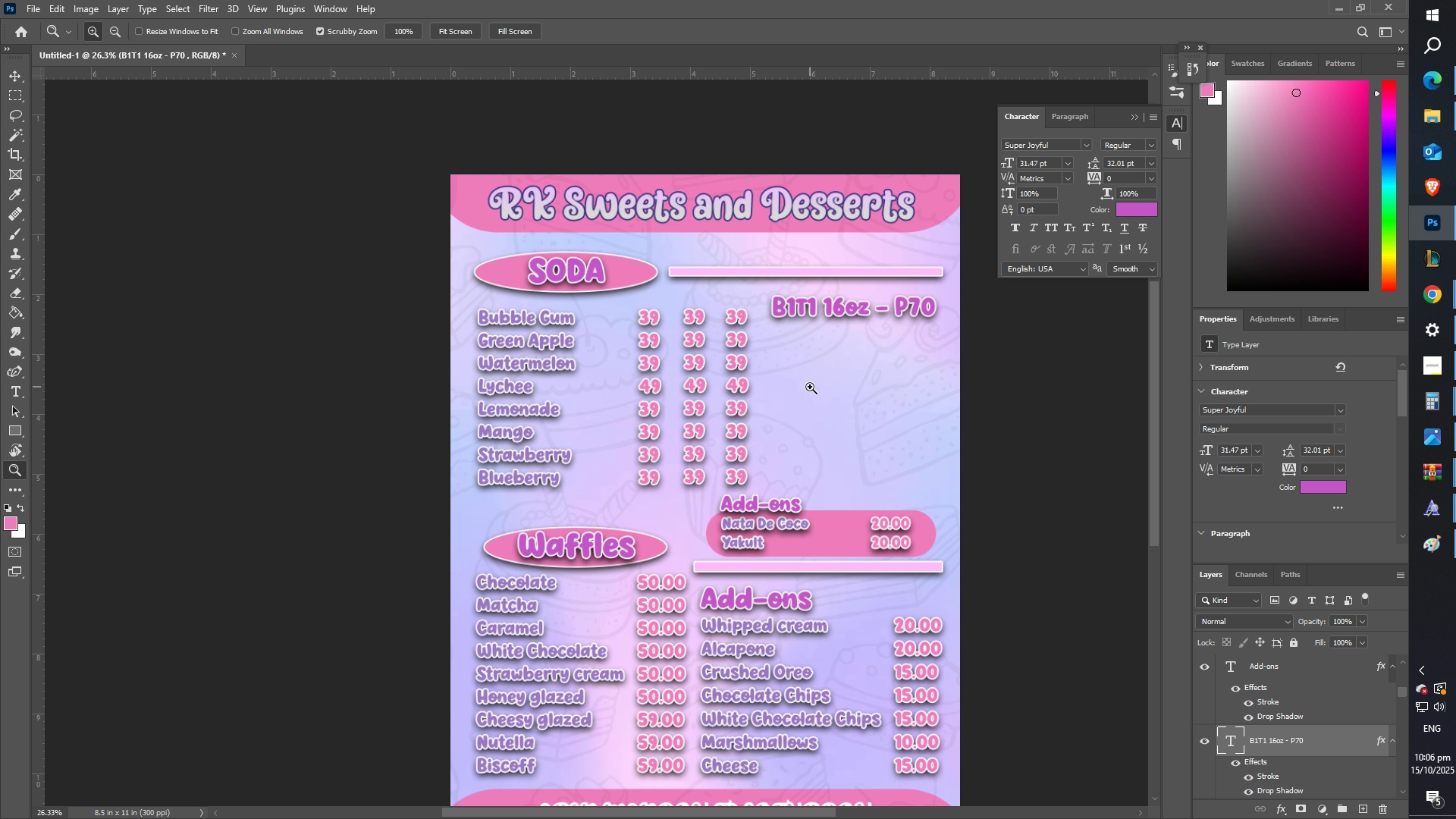 
scroll: coordinate [799, 401], scroll_direction: down, amount: 3.0
 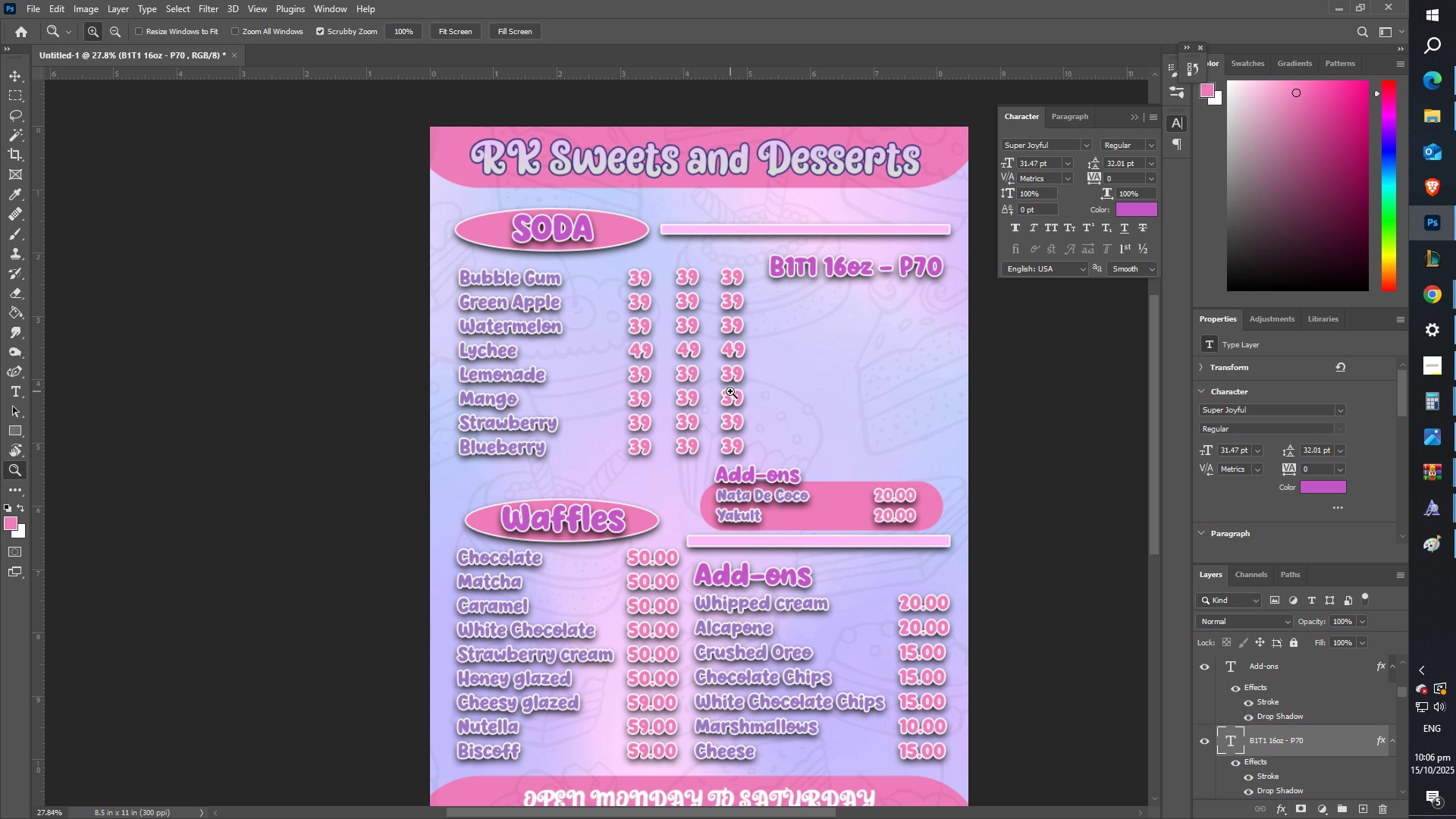 
wait(9.31)
 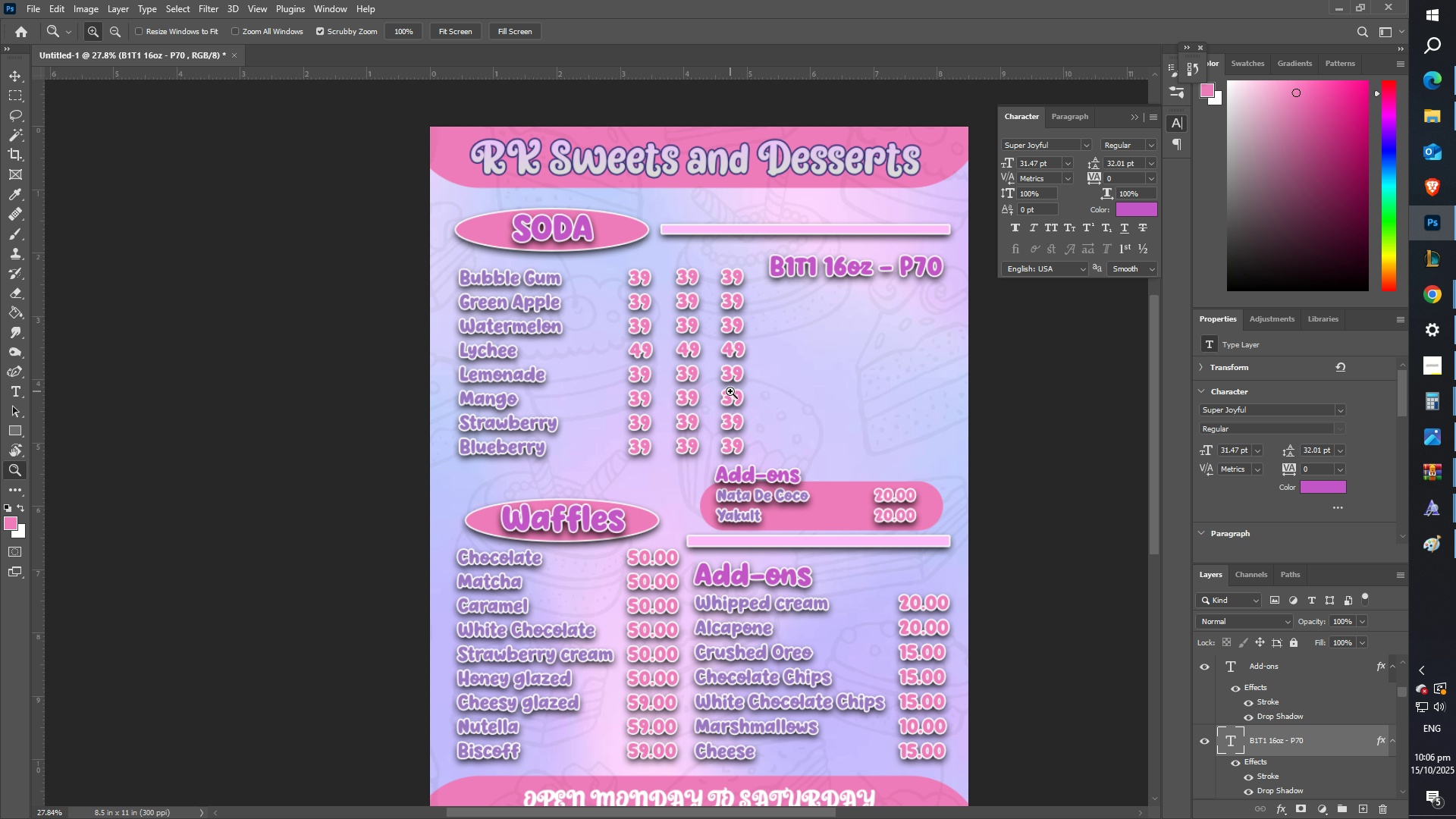 
scroll: coordinate [776, 573], scroll_direction: down, amount: 9.0
 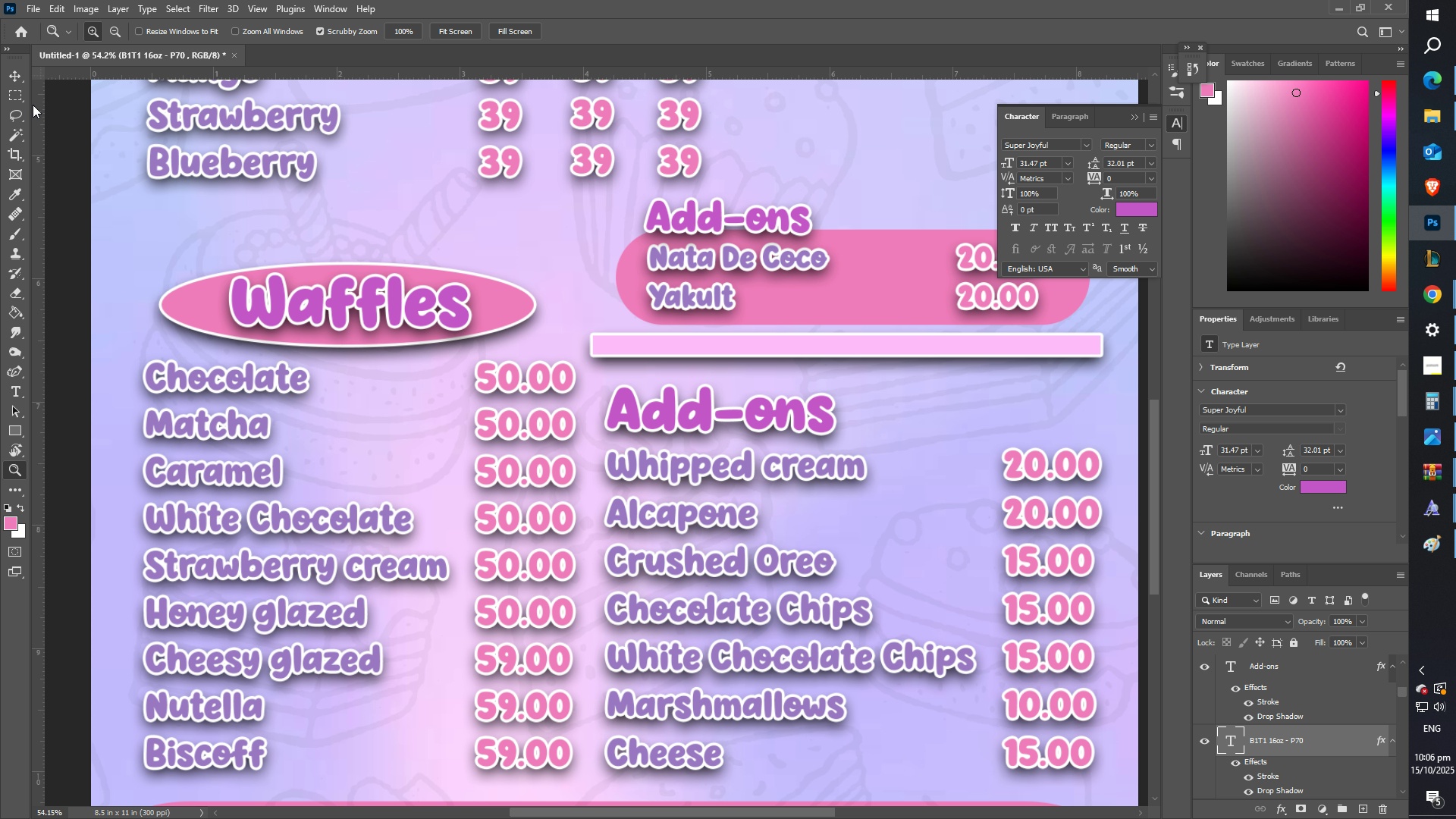 
left_click([17, 80])
 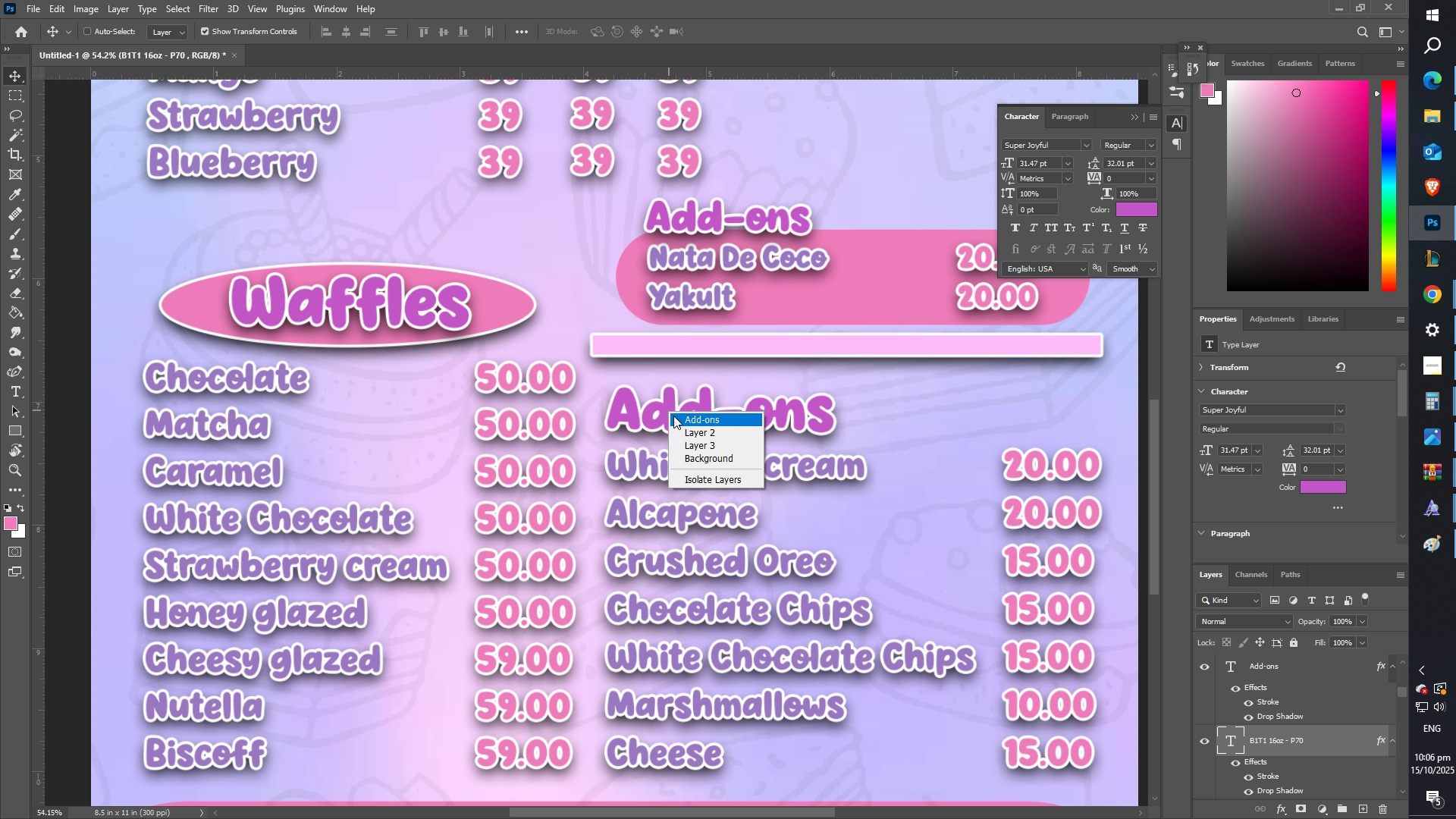 
left_click([676, 416])
 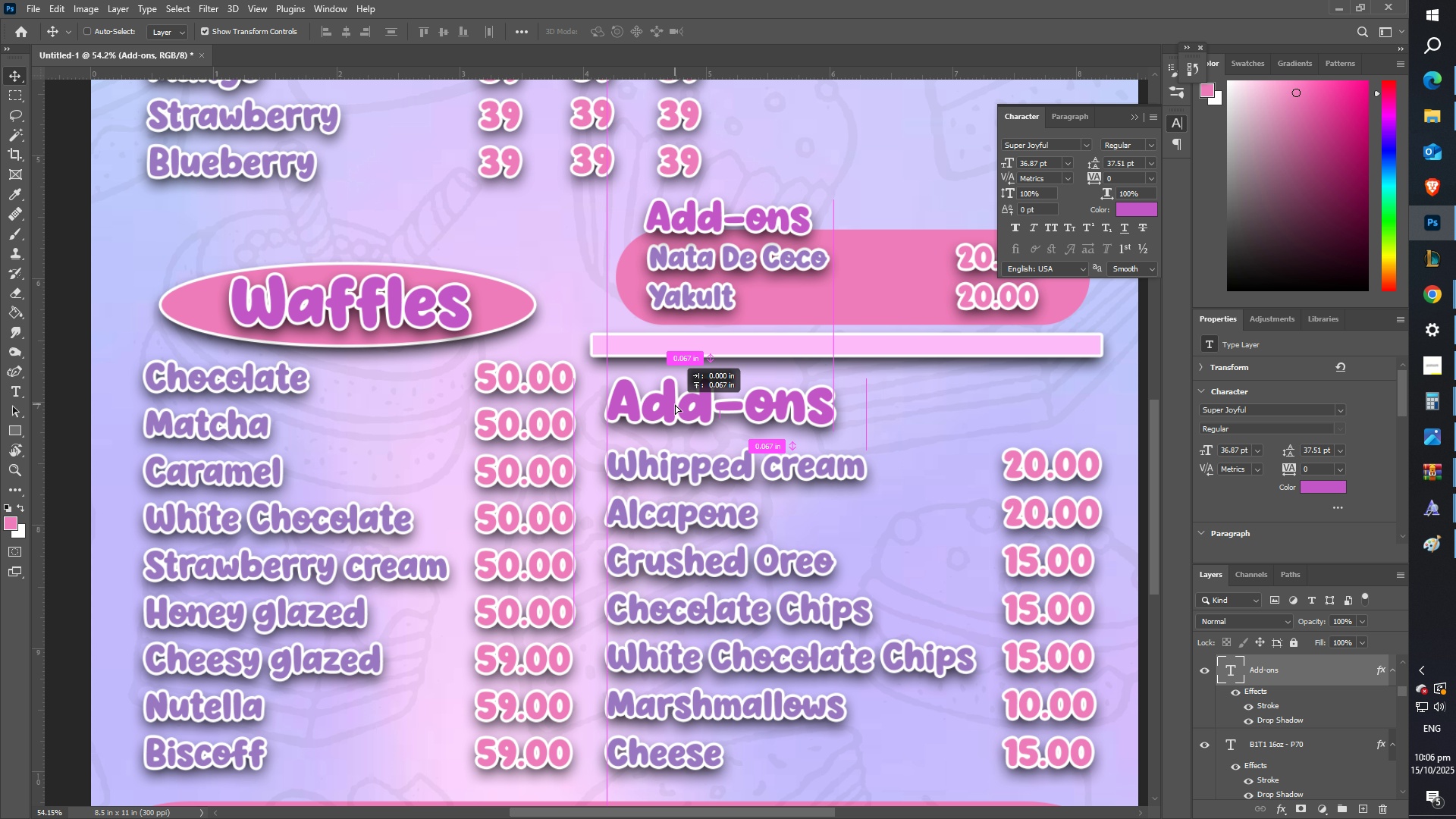 
type(zz)
 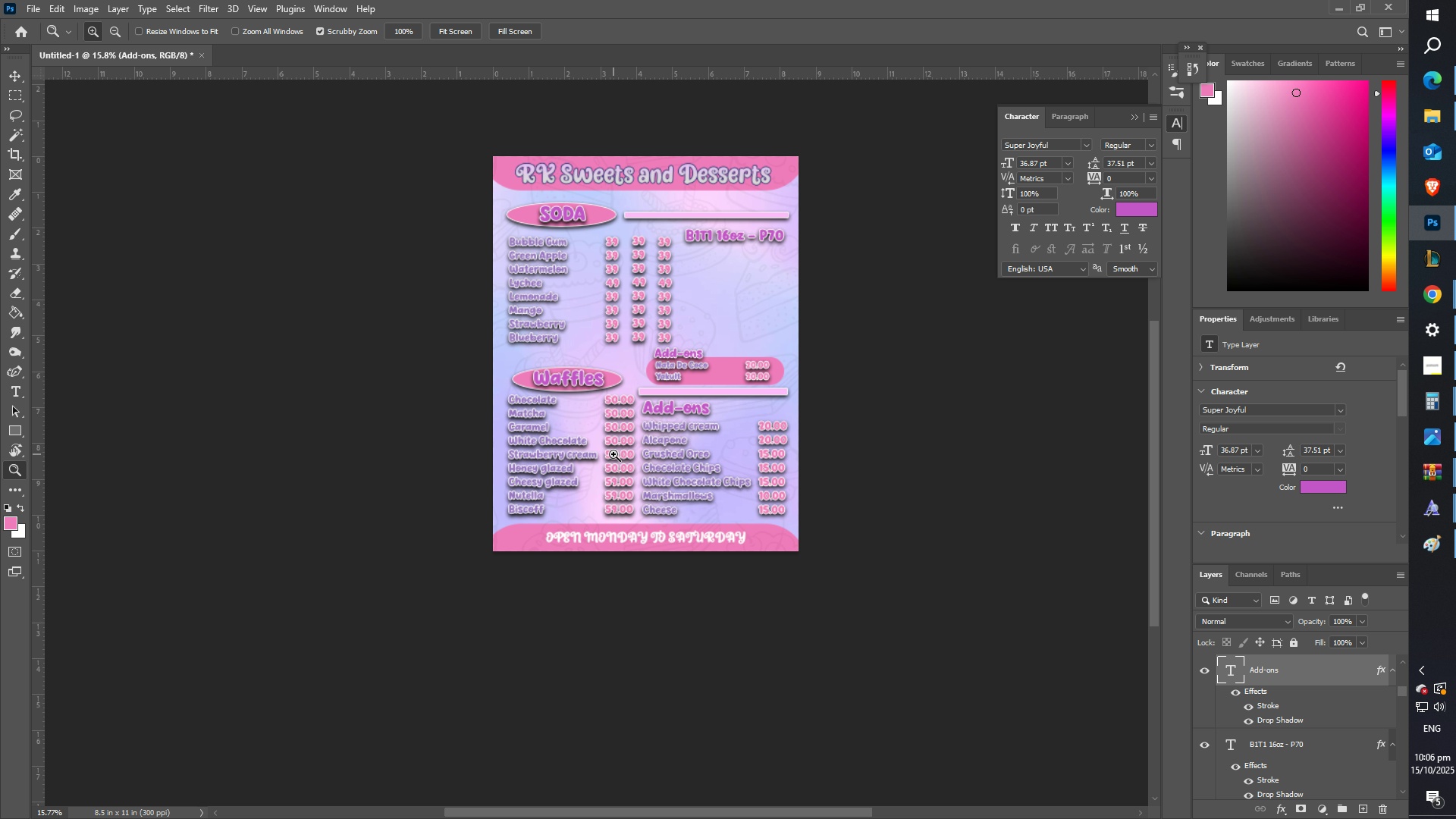 
scroll: coordinate [775, 365], scroll_direction: up, amount: 8.0
 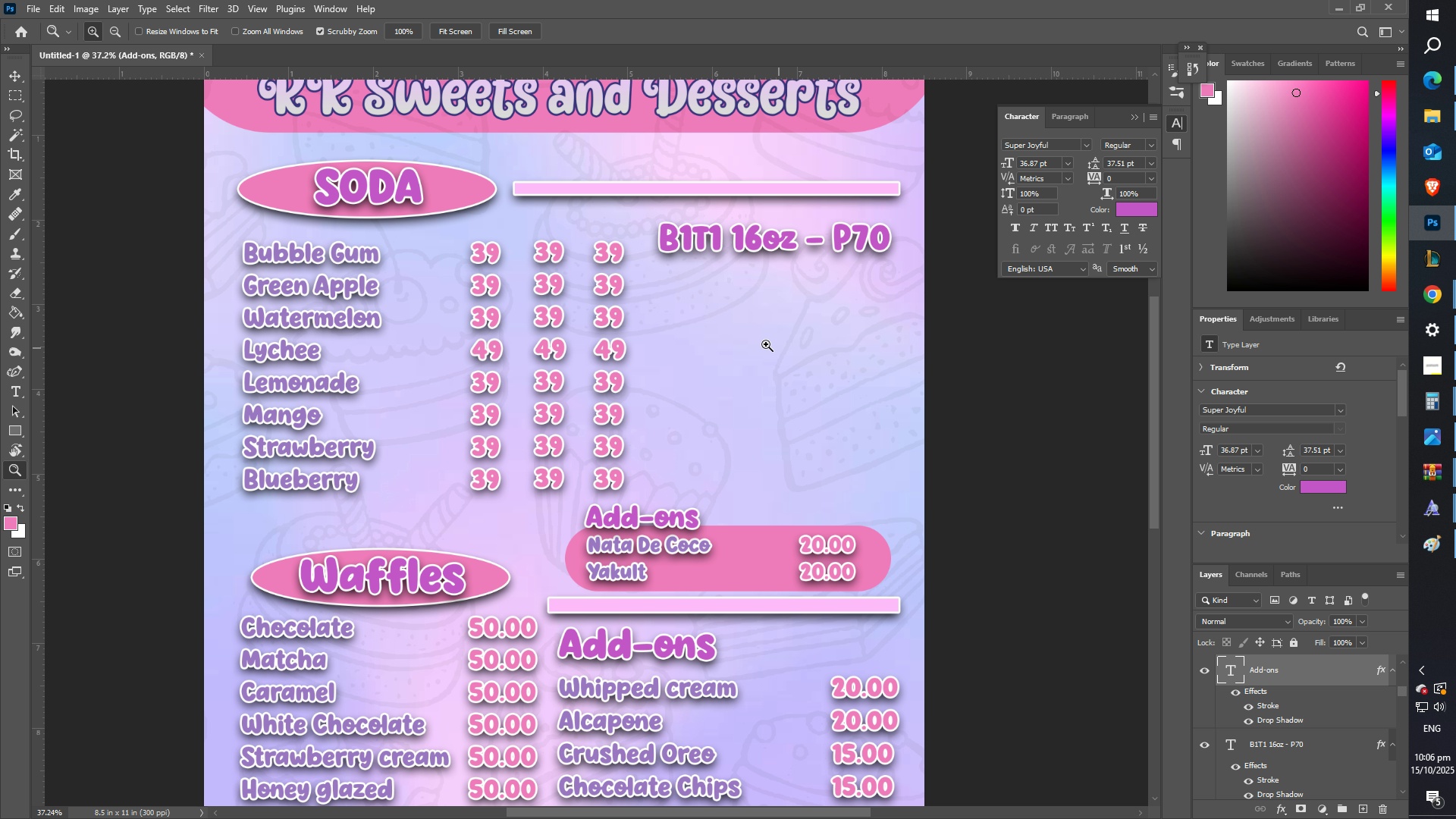 
hold_key(key=Space, duration=0.52)
 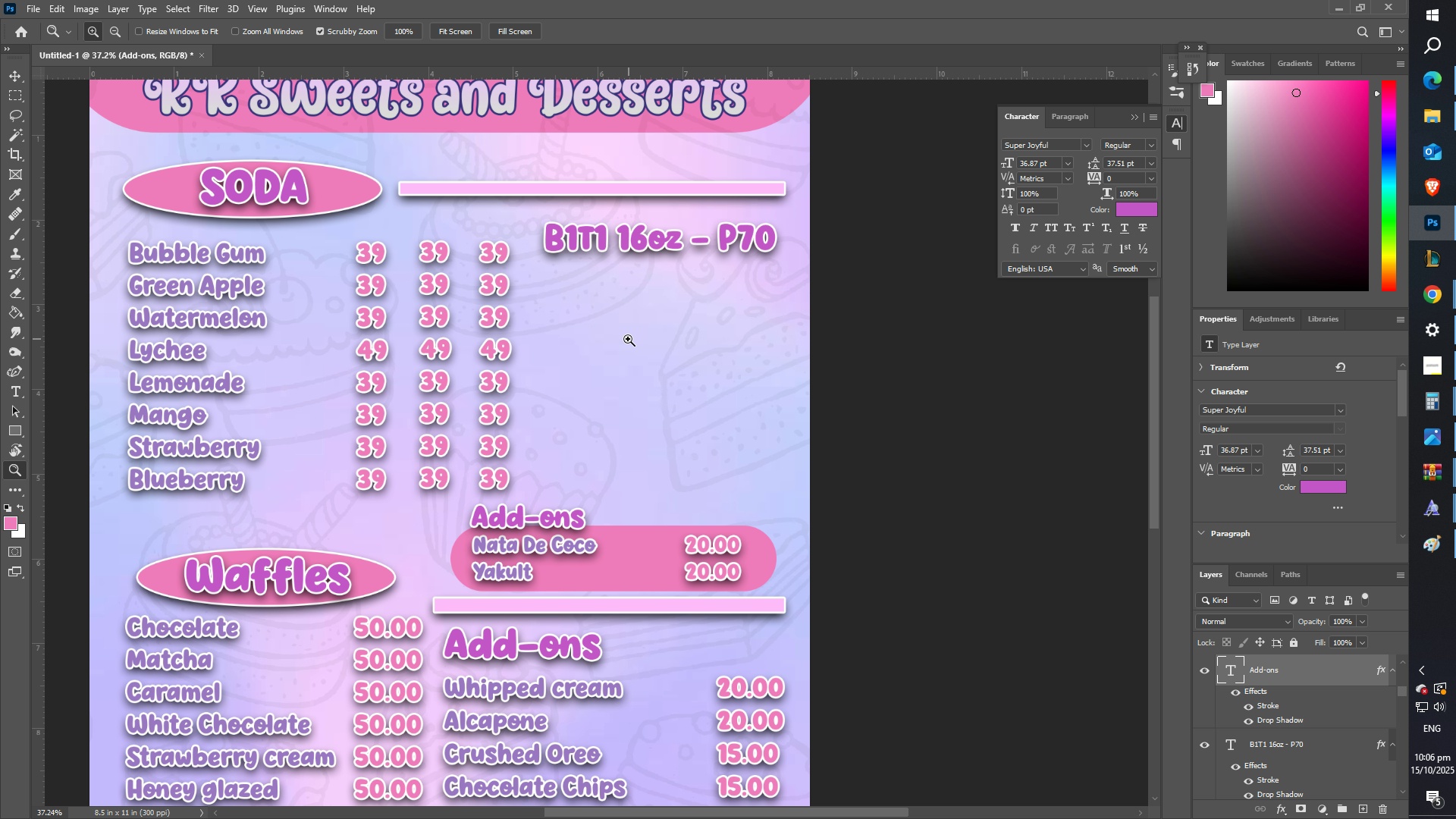 
key(Z)
 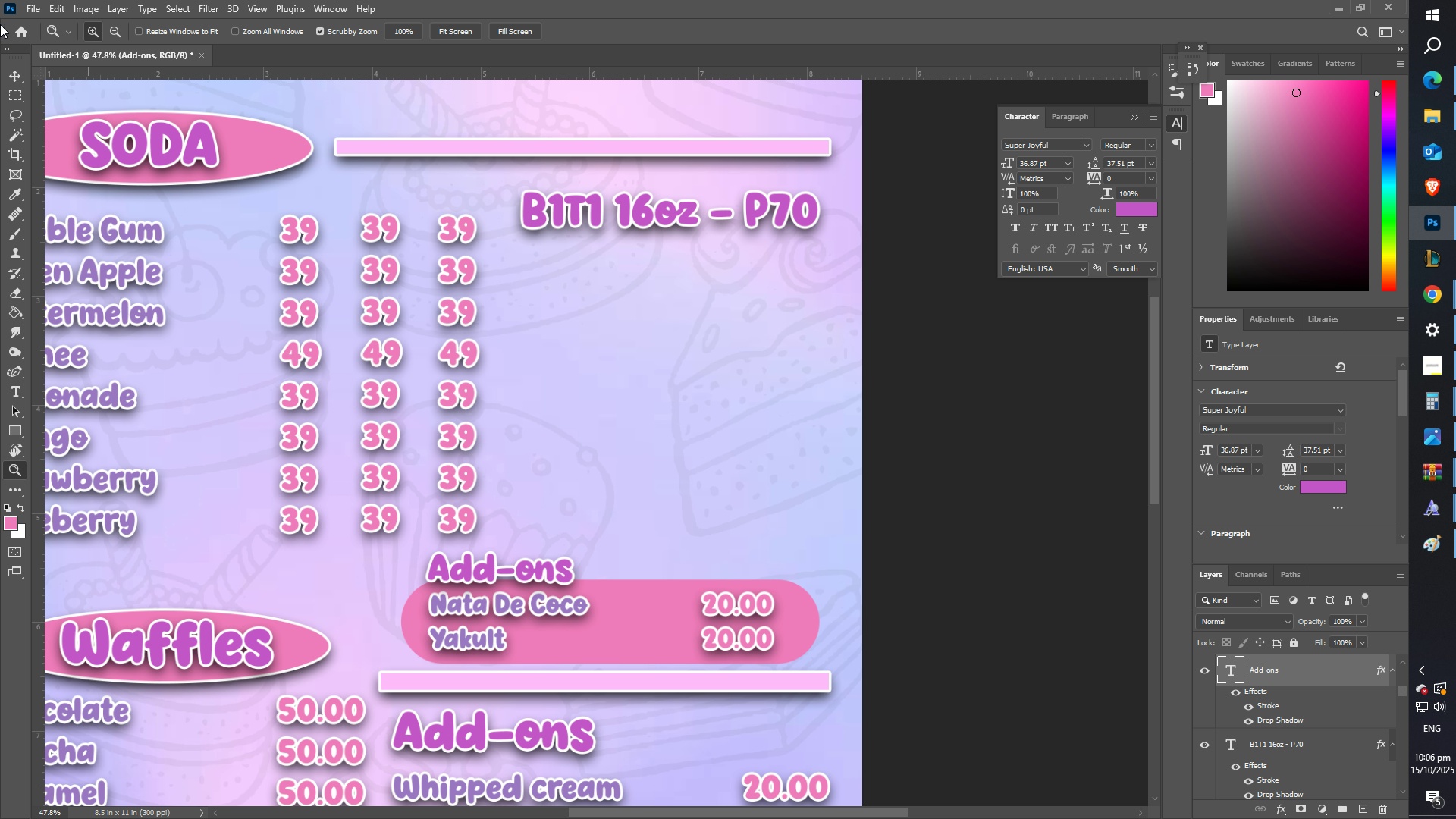 
left_click([17, 74])
 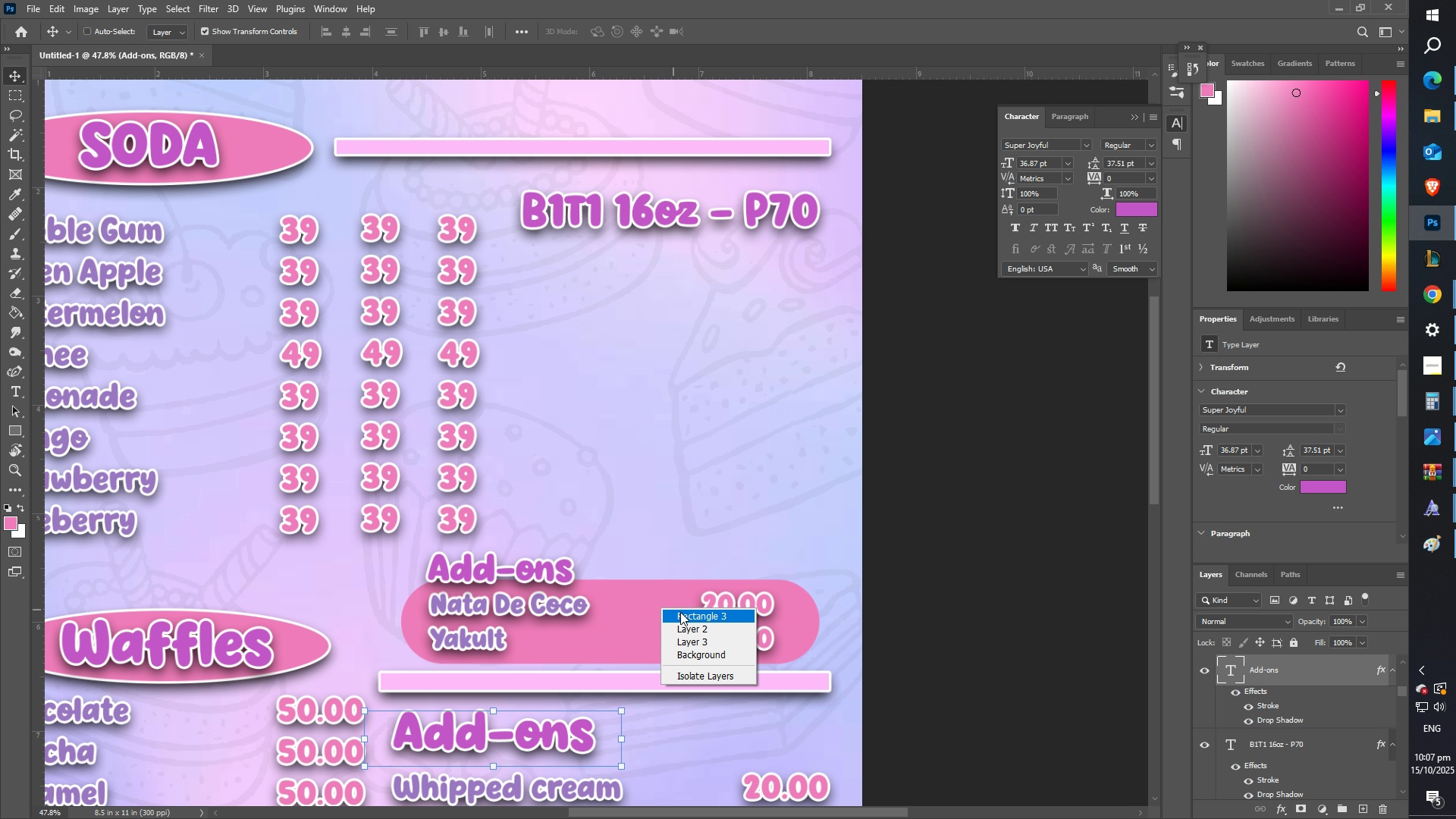 
left_click([686, 615])
 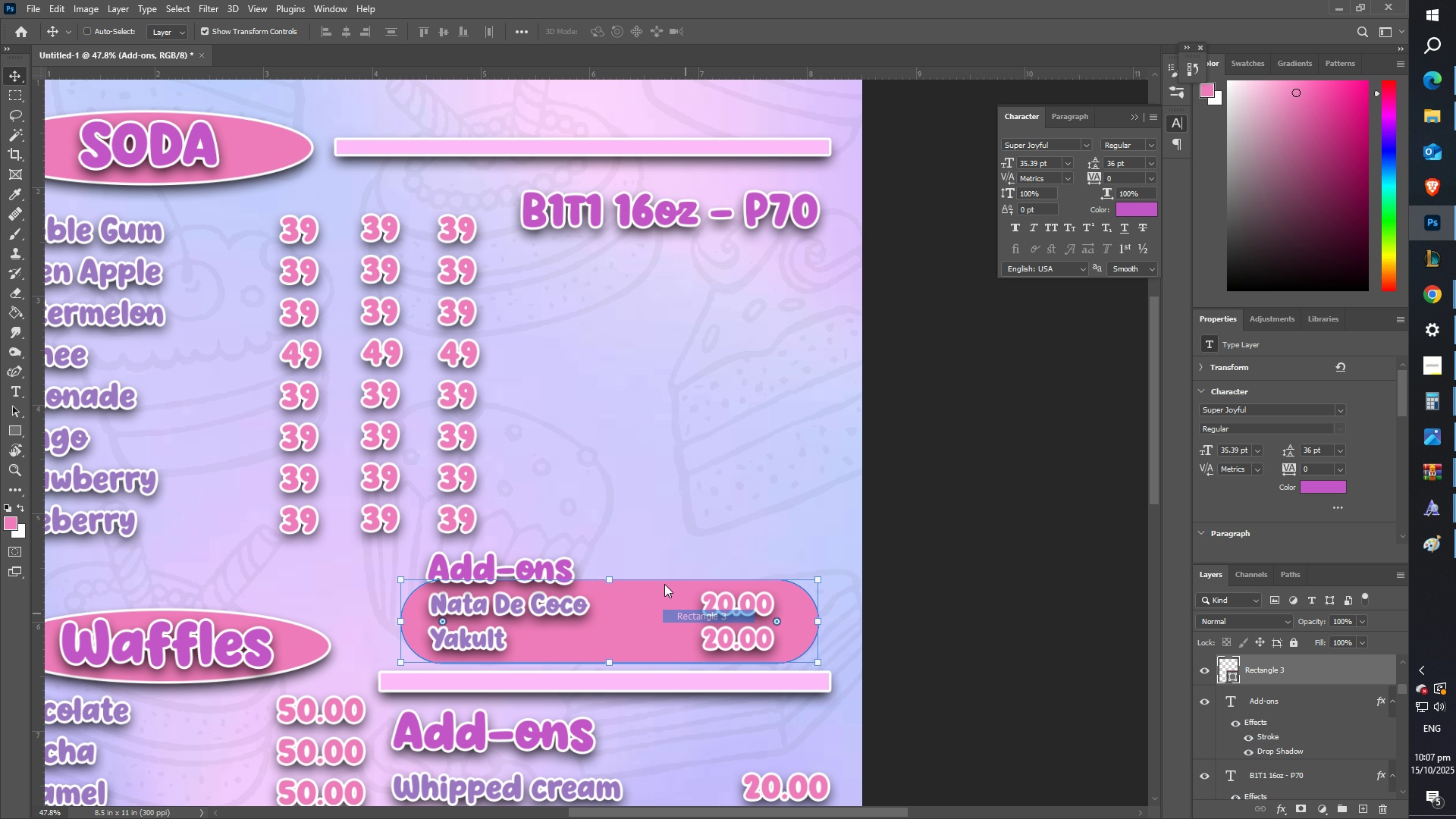 
key(Control+C)
 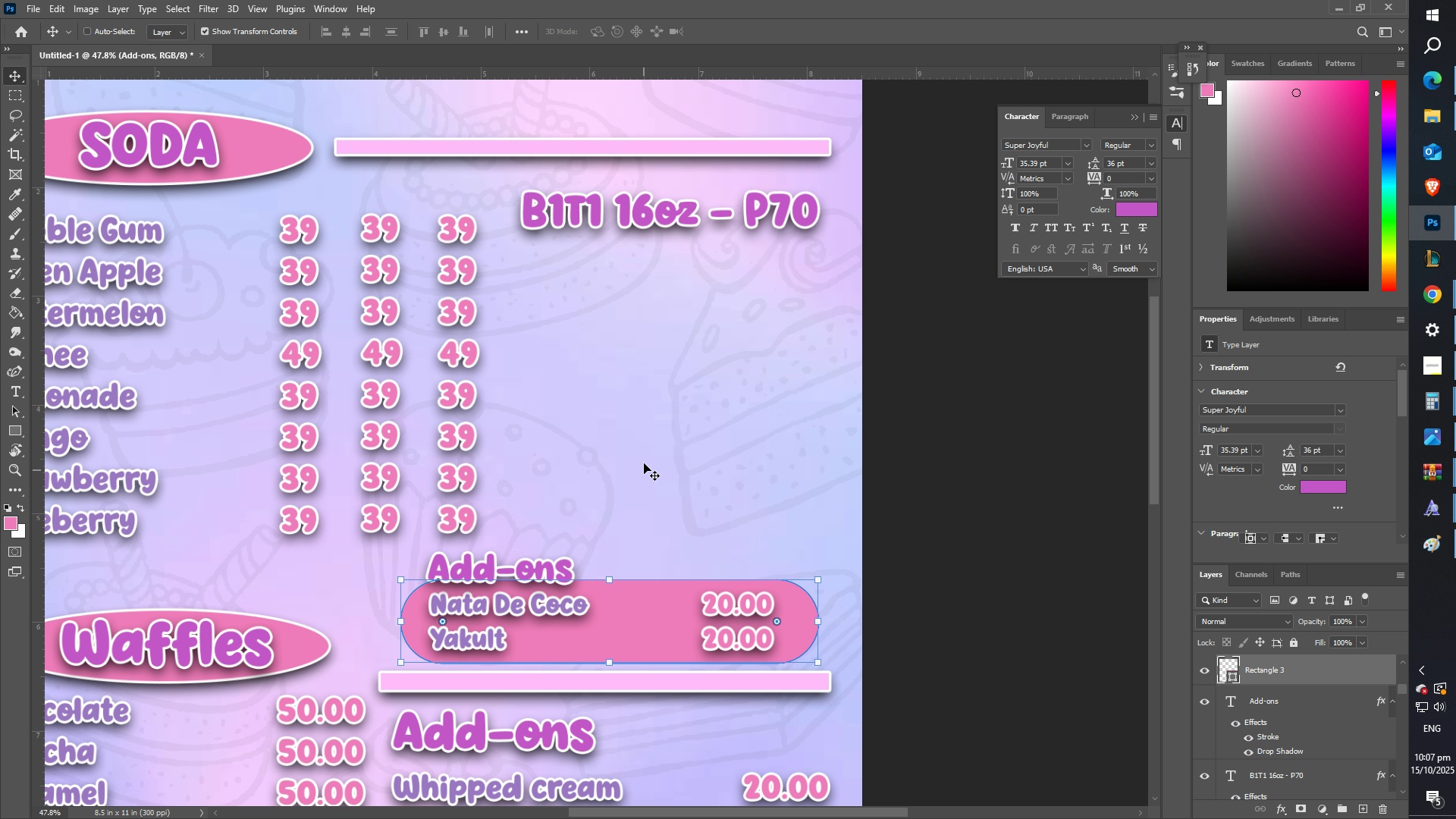 
key(Control+V)
 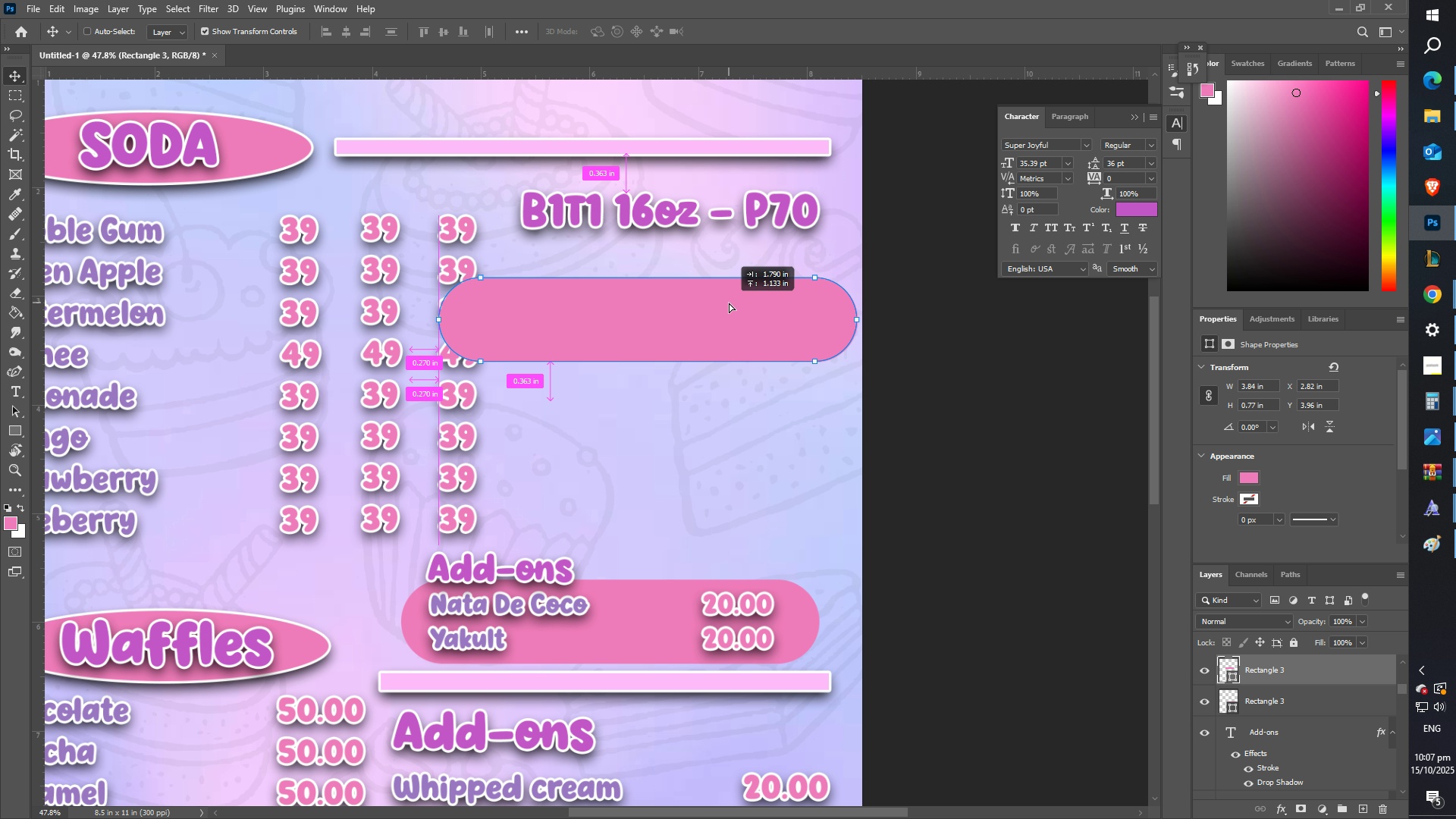 
key(Control+T)
 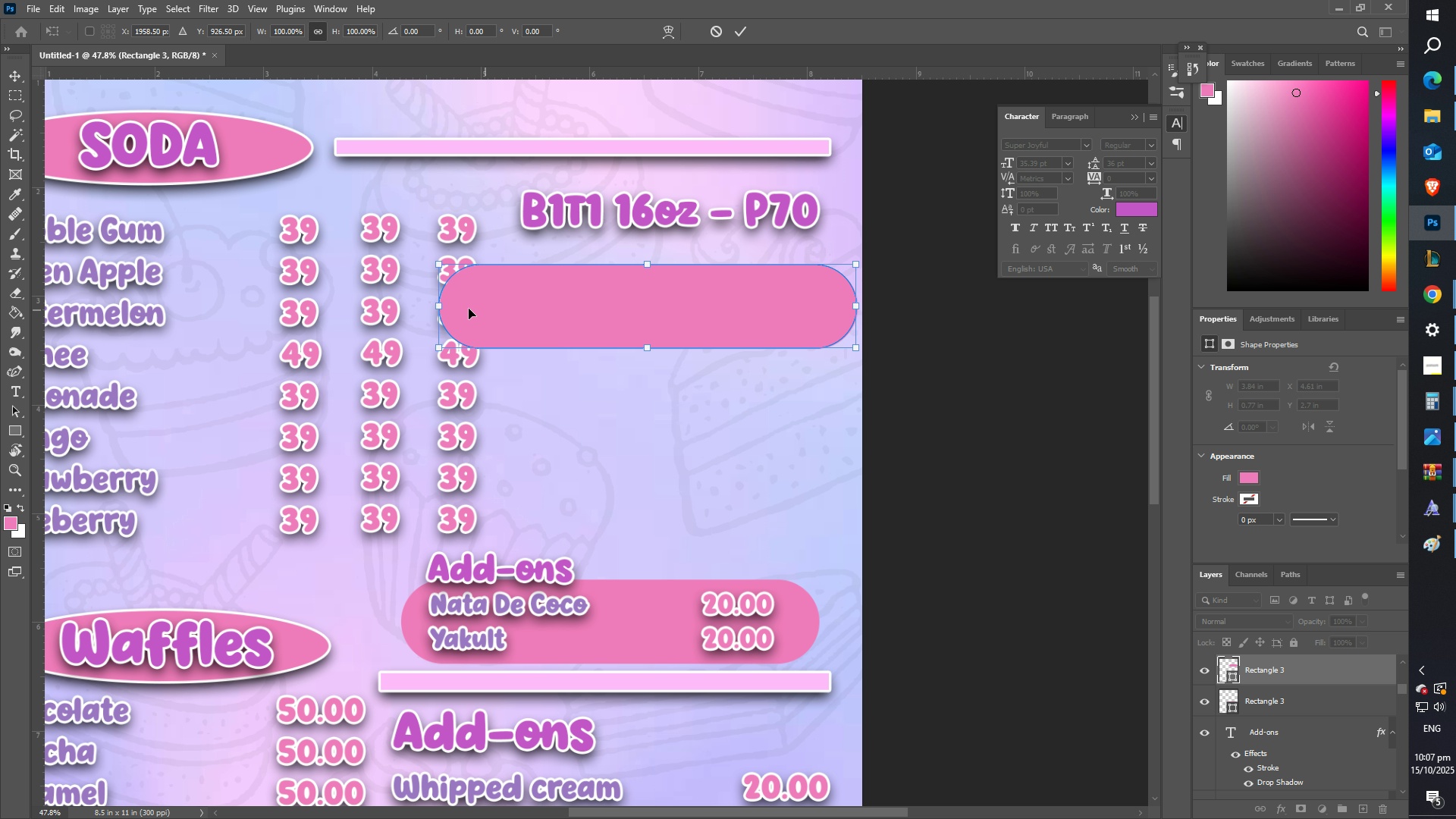 
hold_key(key=ShiftLeft, duration=1.54)
 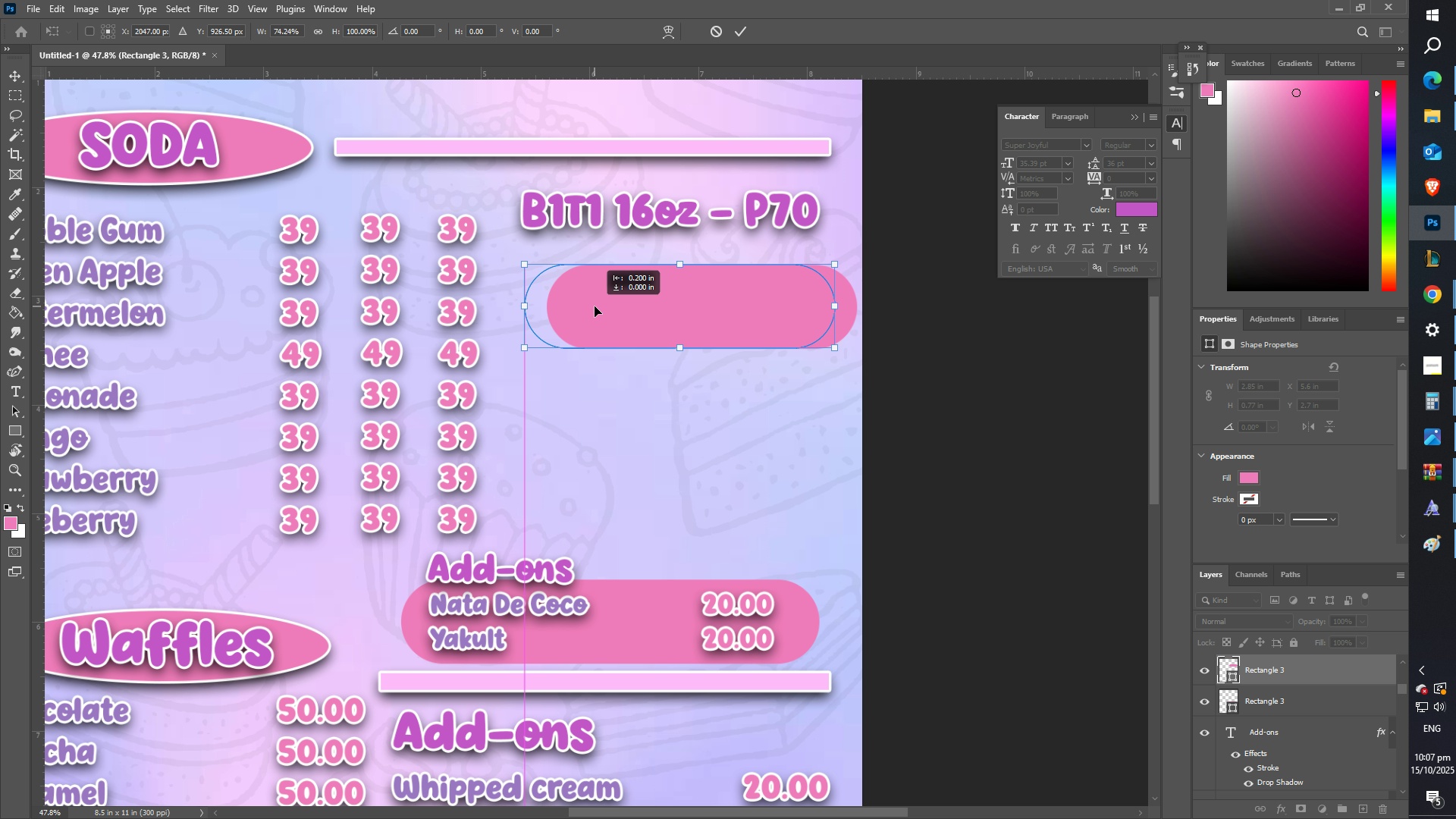 
hold_key(key=ShiftLeft, duration=1.51)
 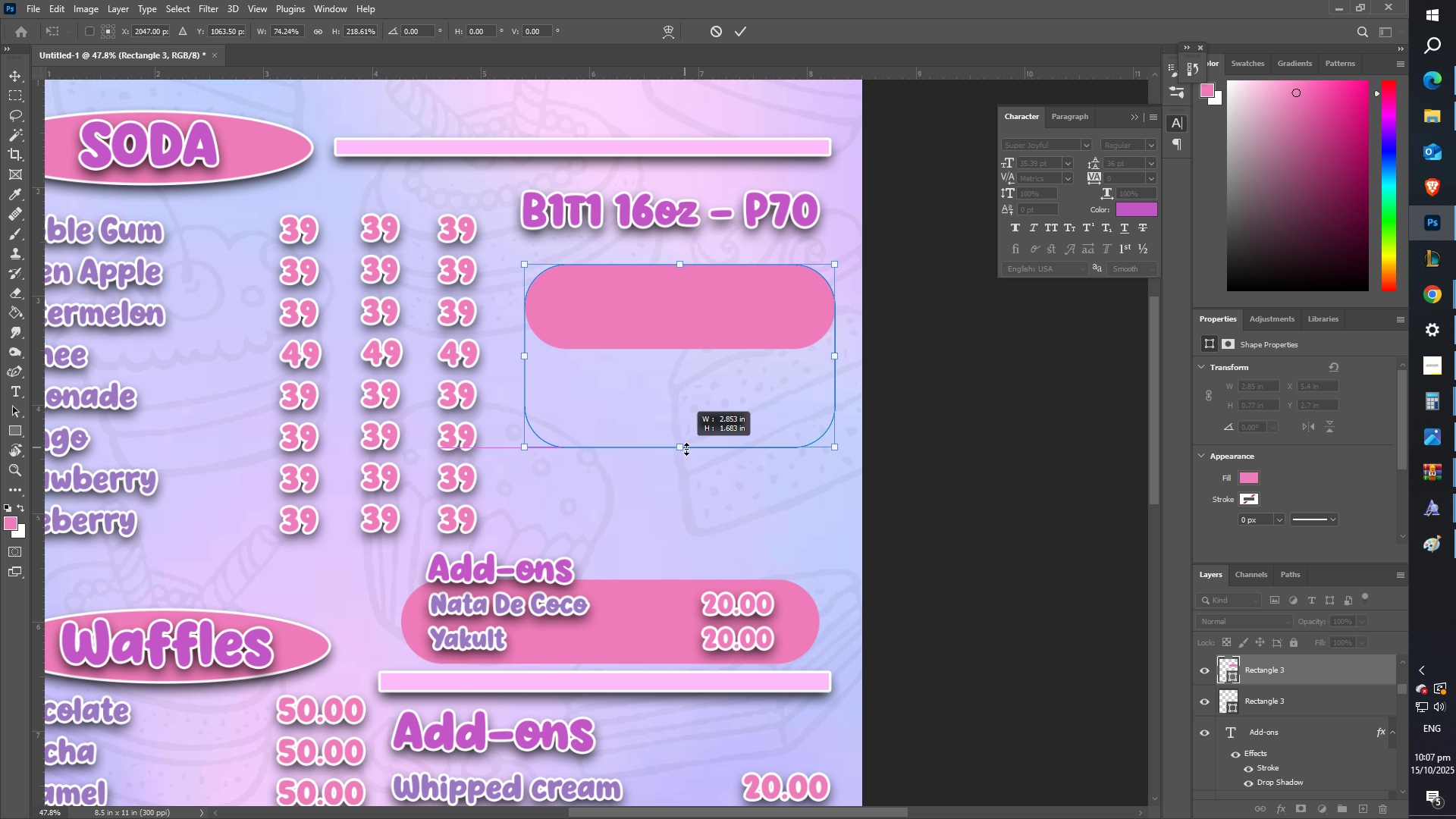 
hold_key(key=ShiftLeft, duration=1.52)
 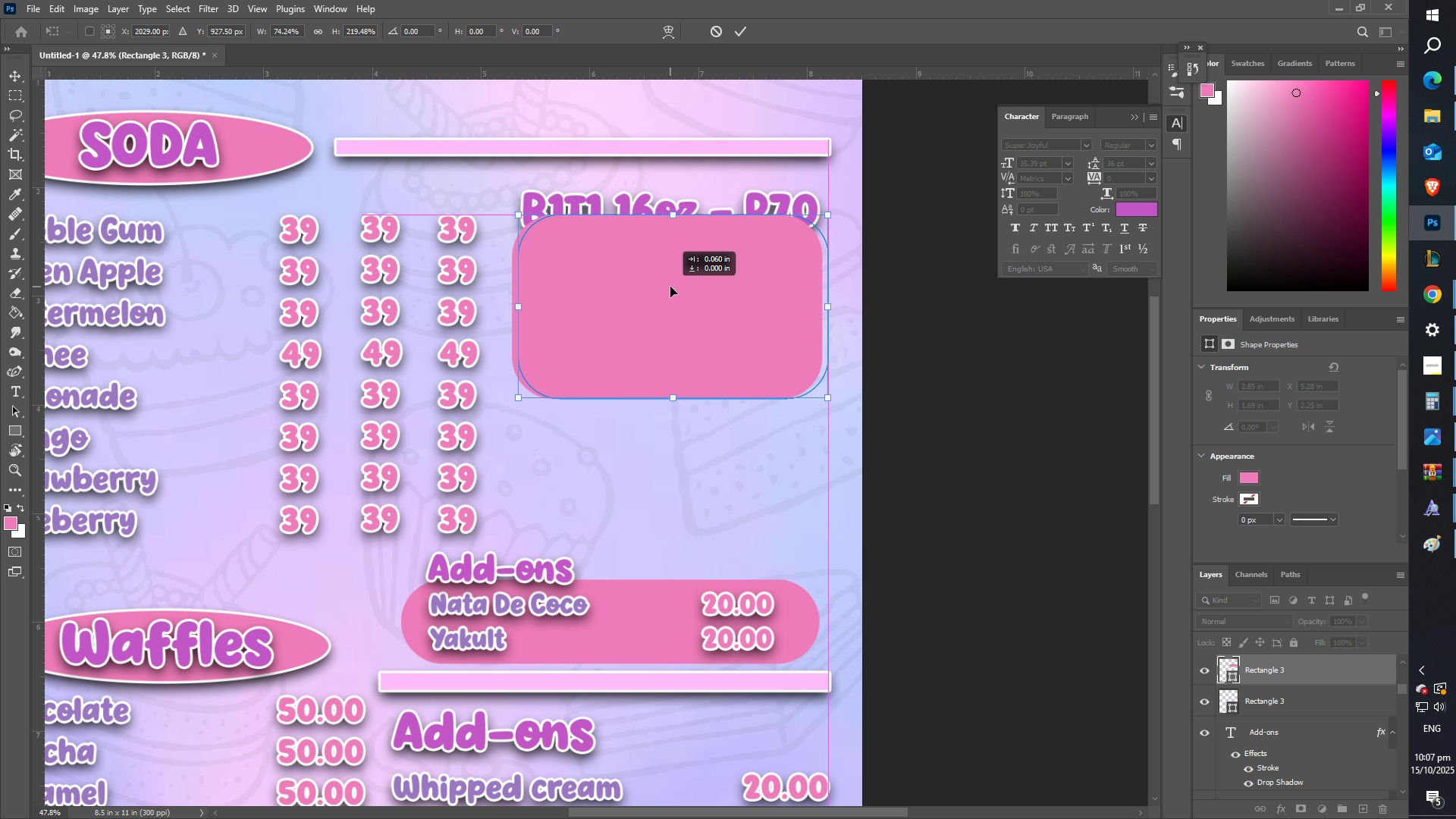 
hold_key(key=ShiftLeft, duration=1.52)
 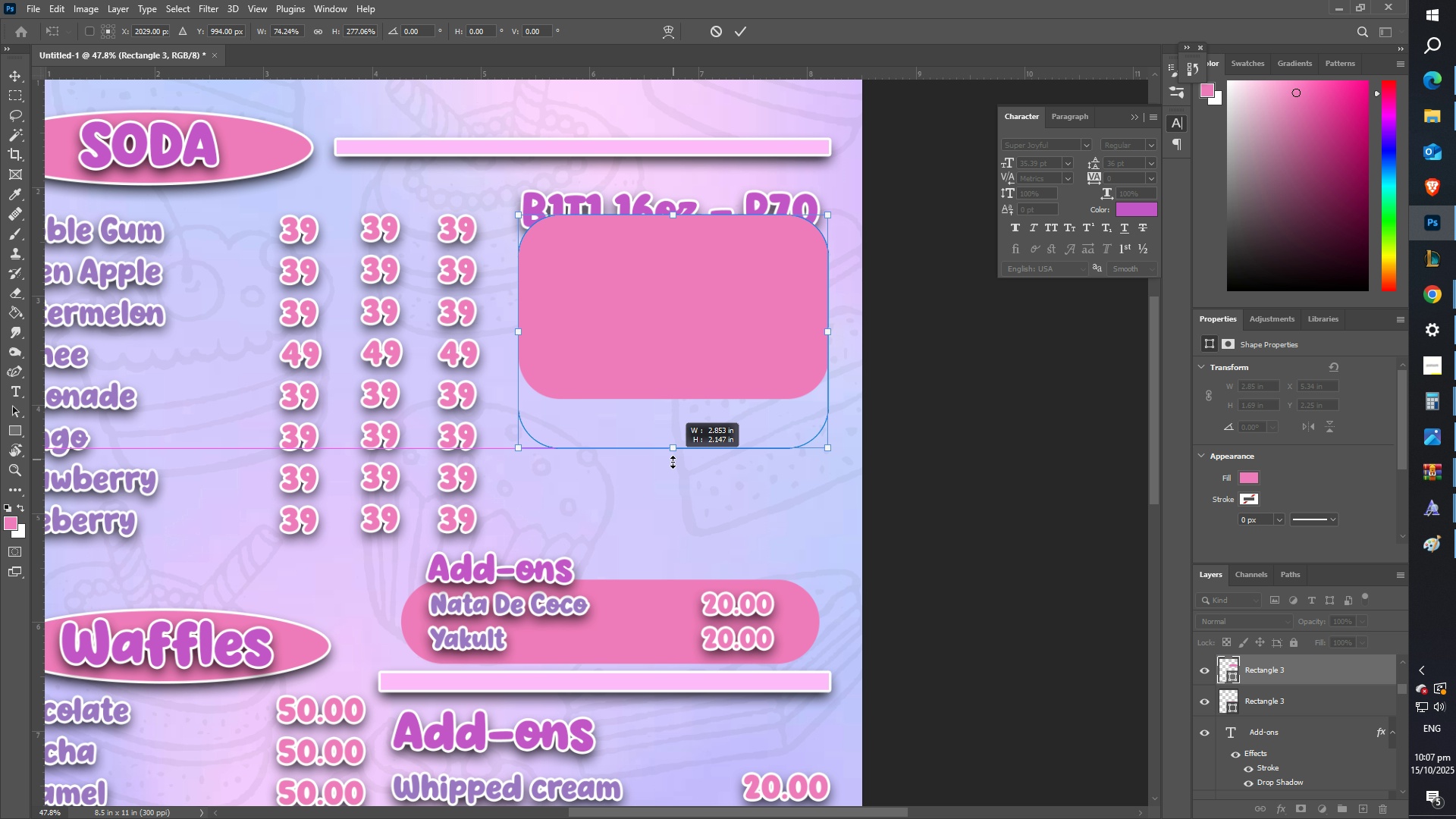 
hold_key(key=ShiftLeft, duration=0.85)
 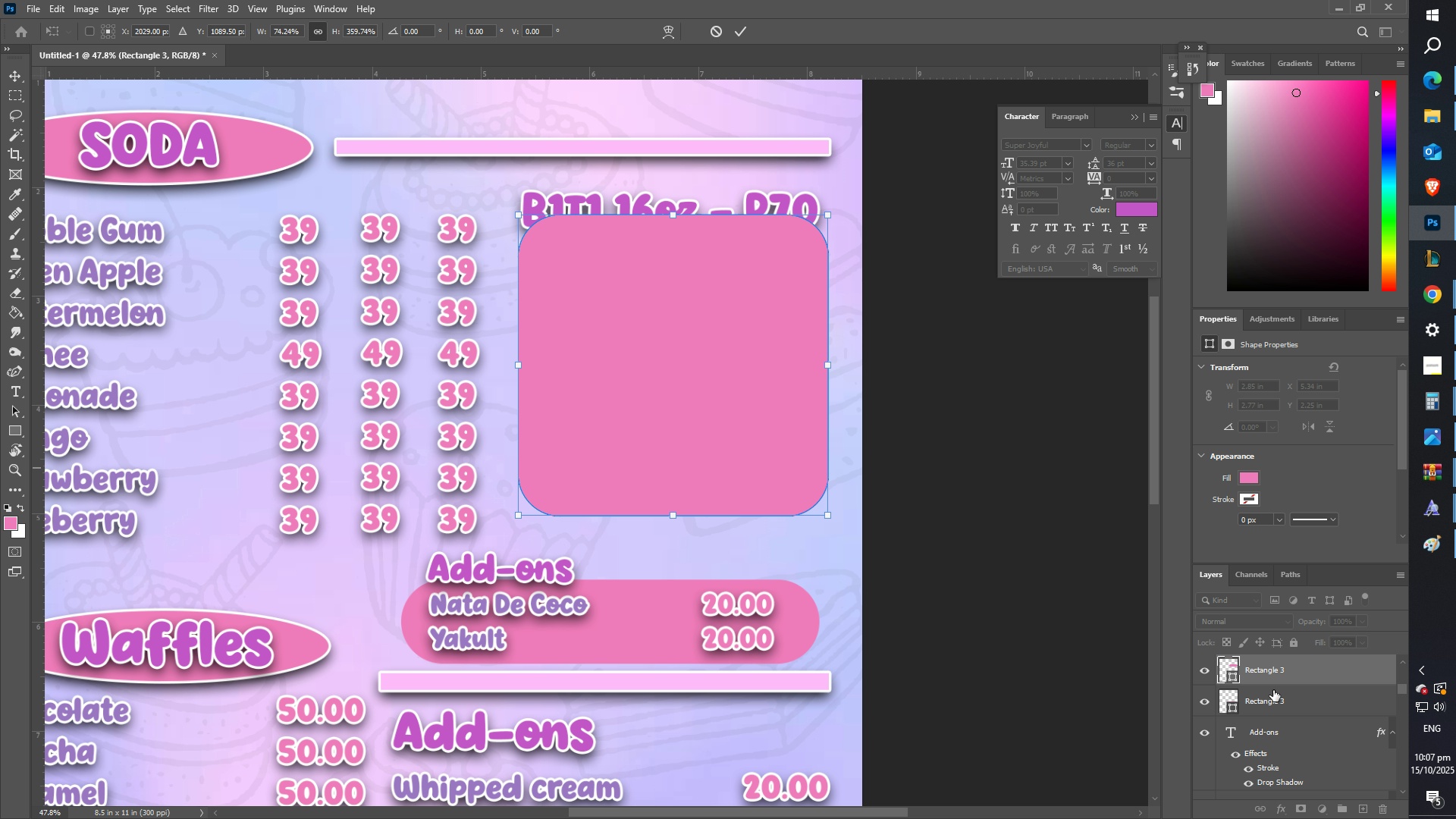 
left_click([1273, 690])
 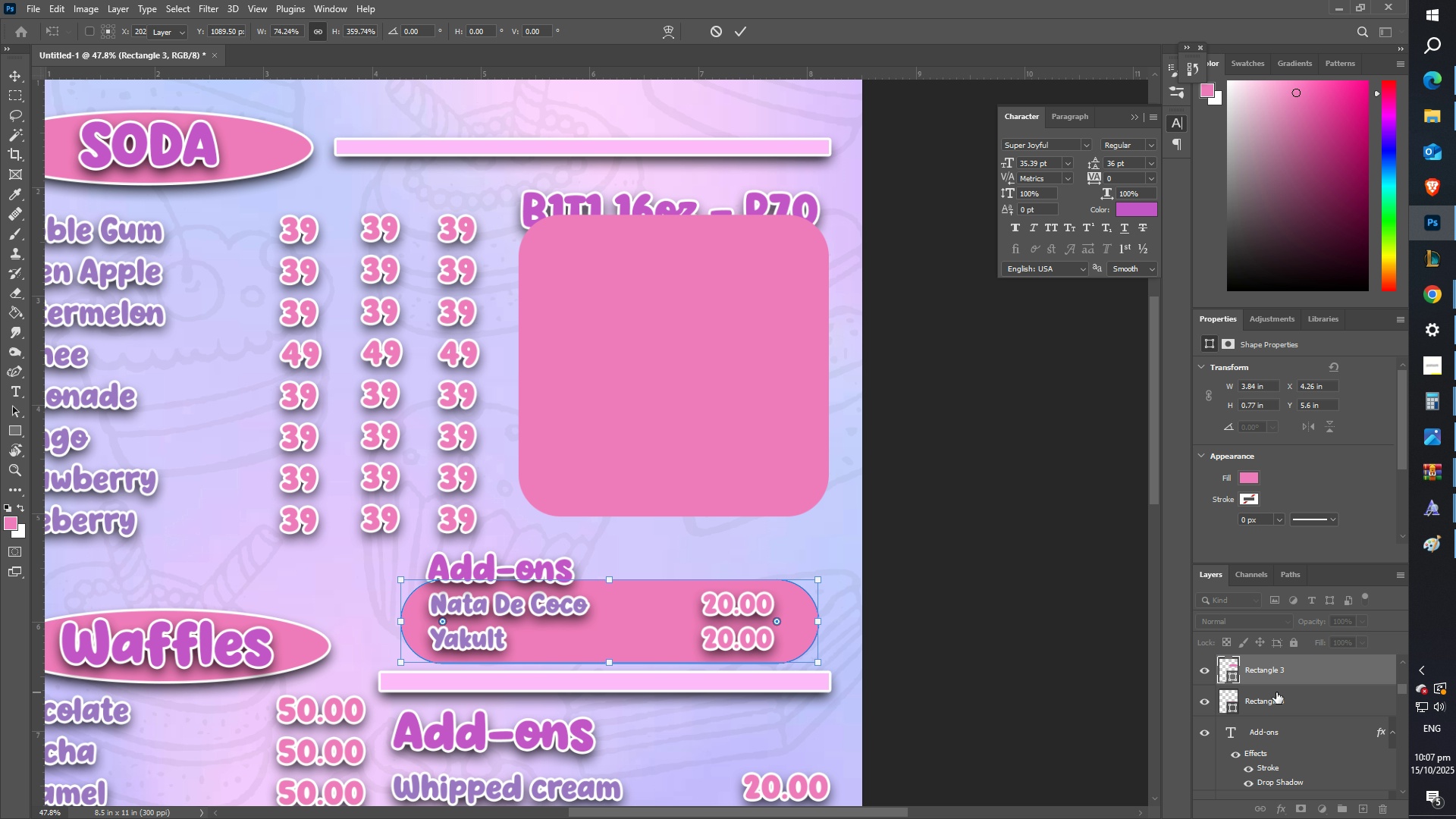 
scroll: coordinate [1279, 692], scroll_direction: up, amount: 2.0
 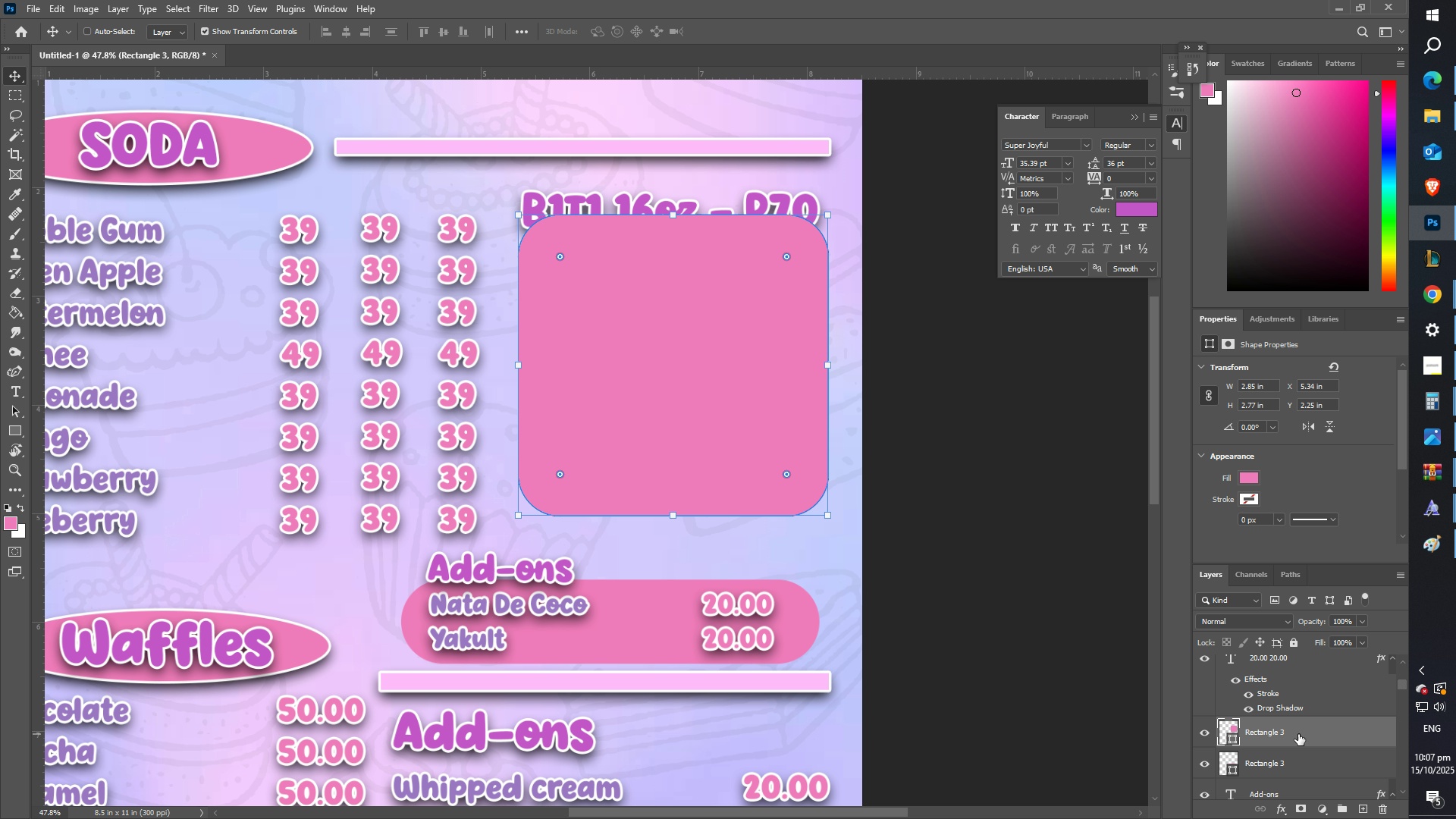 
left_click([1298, 734])
 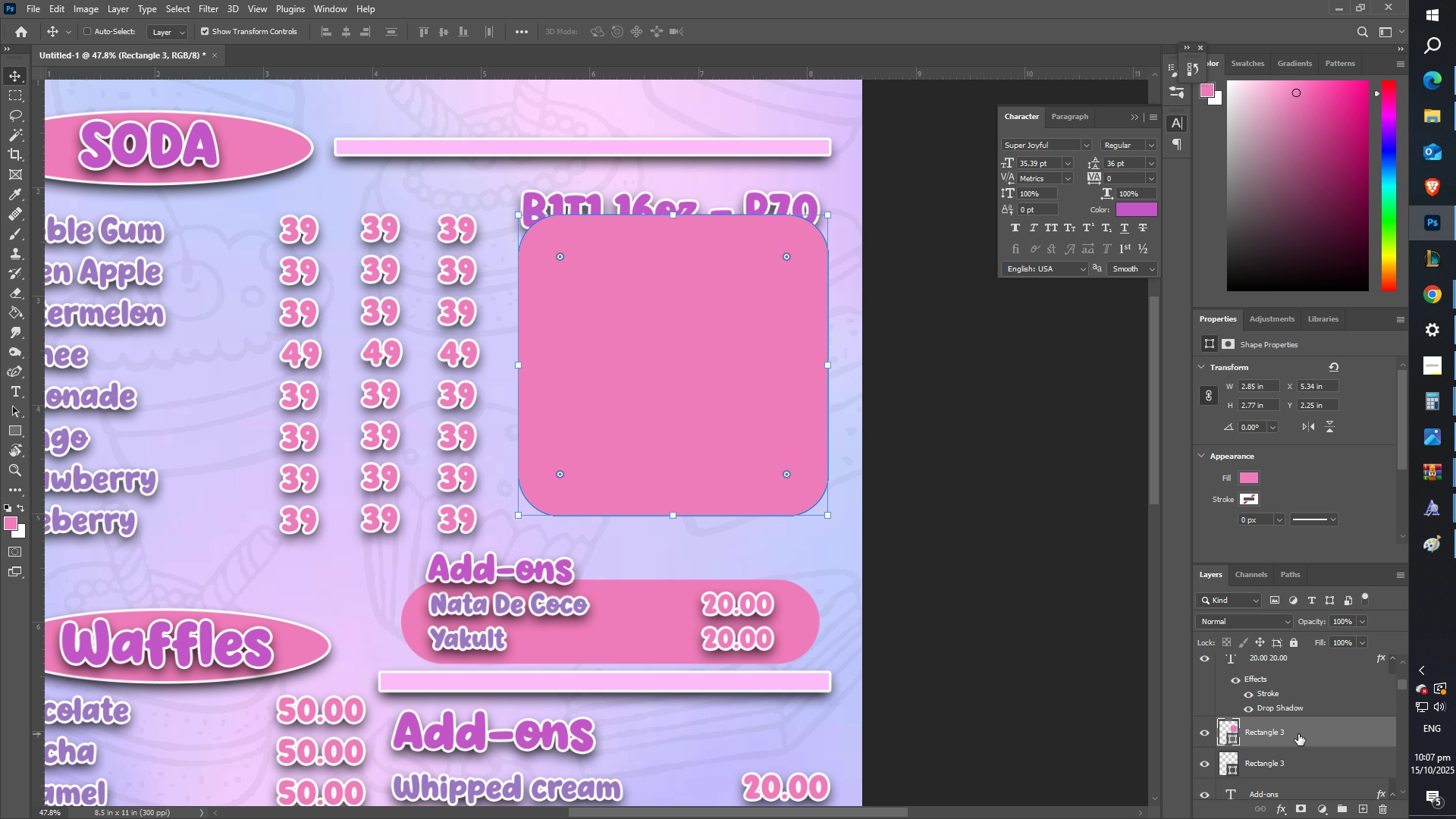 
scroll: coordinate [1298, 733], scroll_direction: down, amount: 2.0
 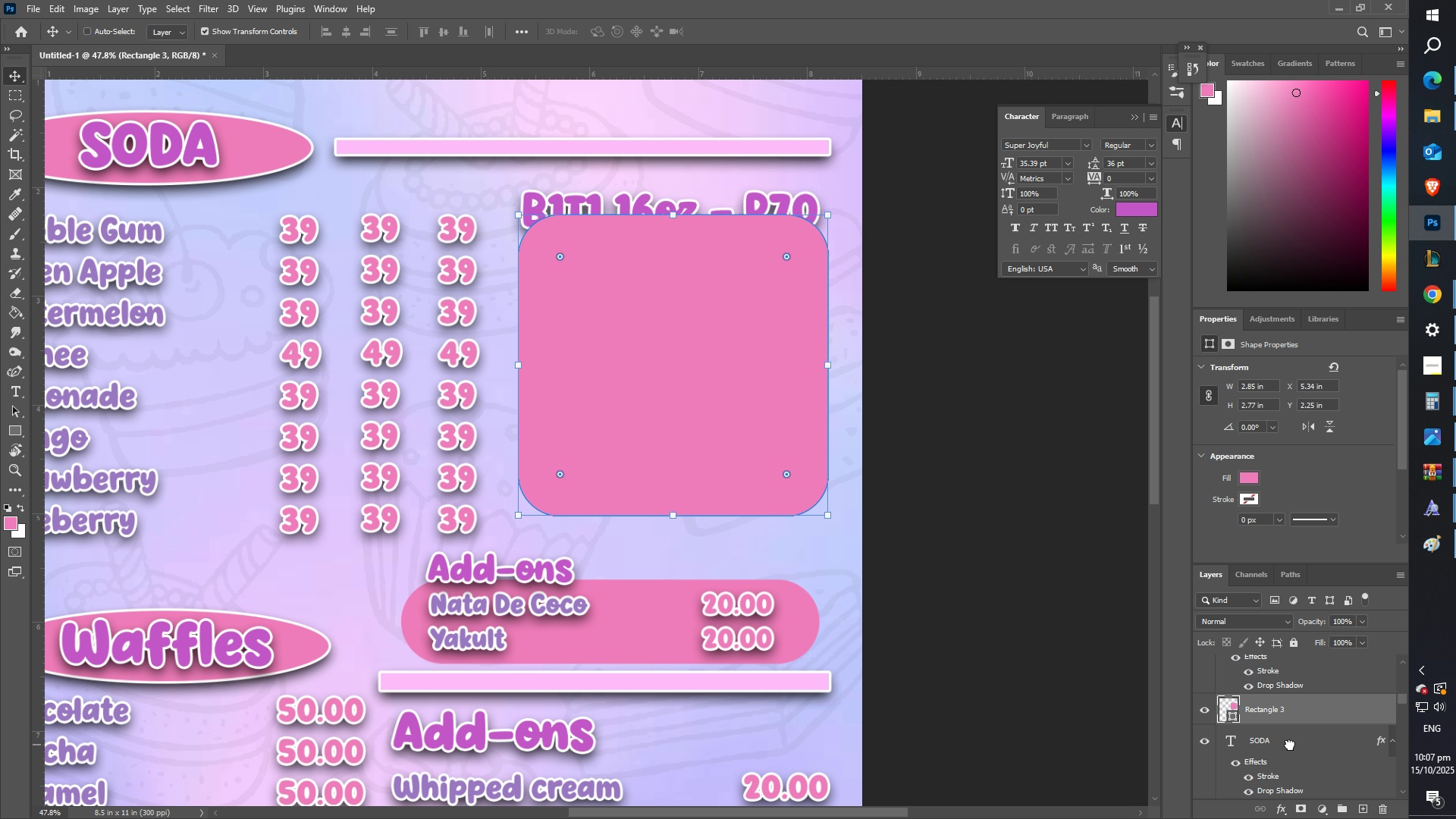 
type(zz)
 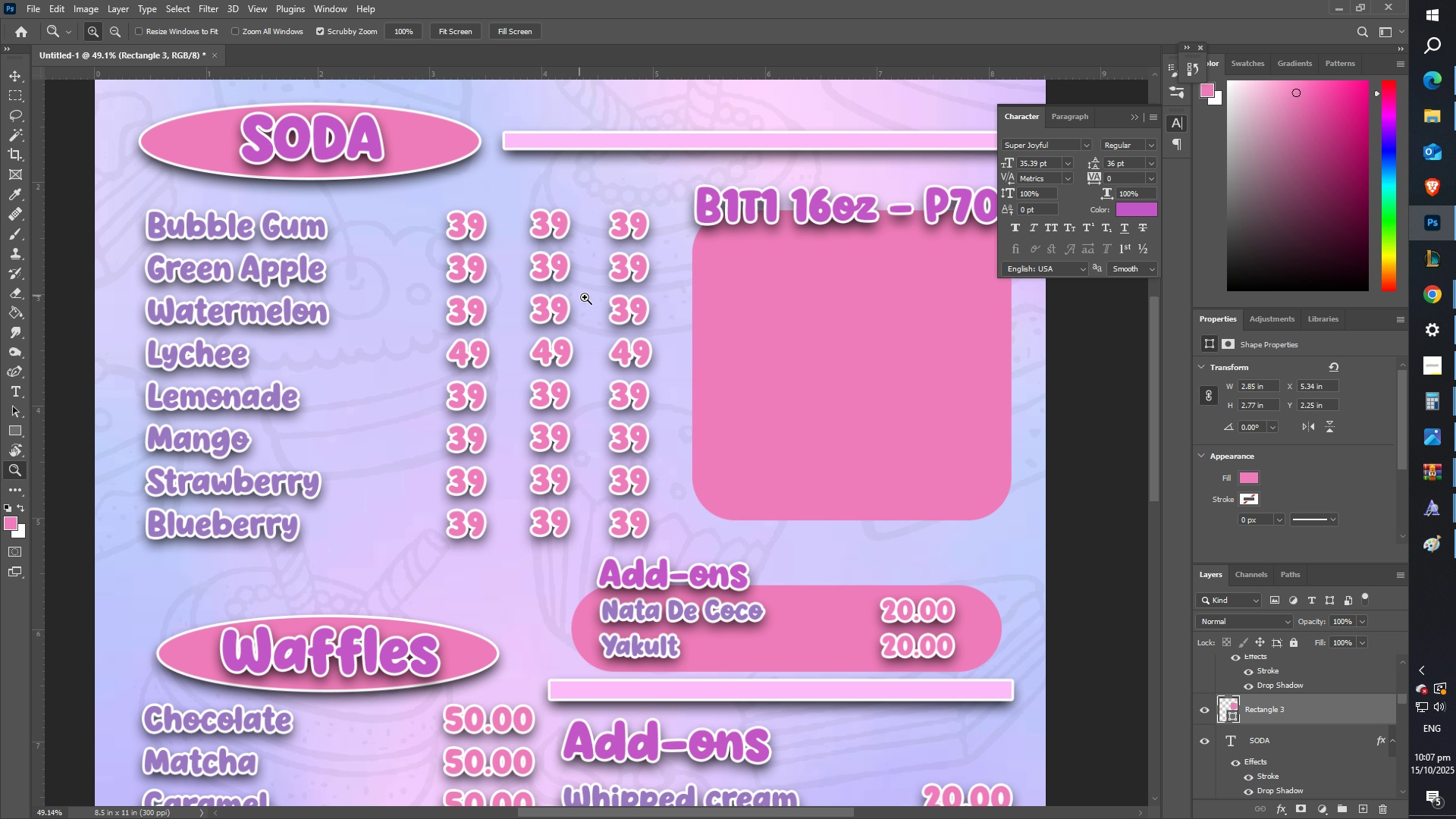 
hold_key(key=Space, duration=0.85)
 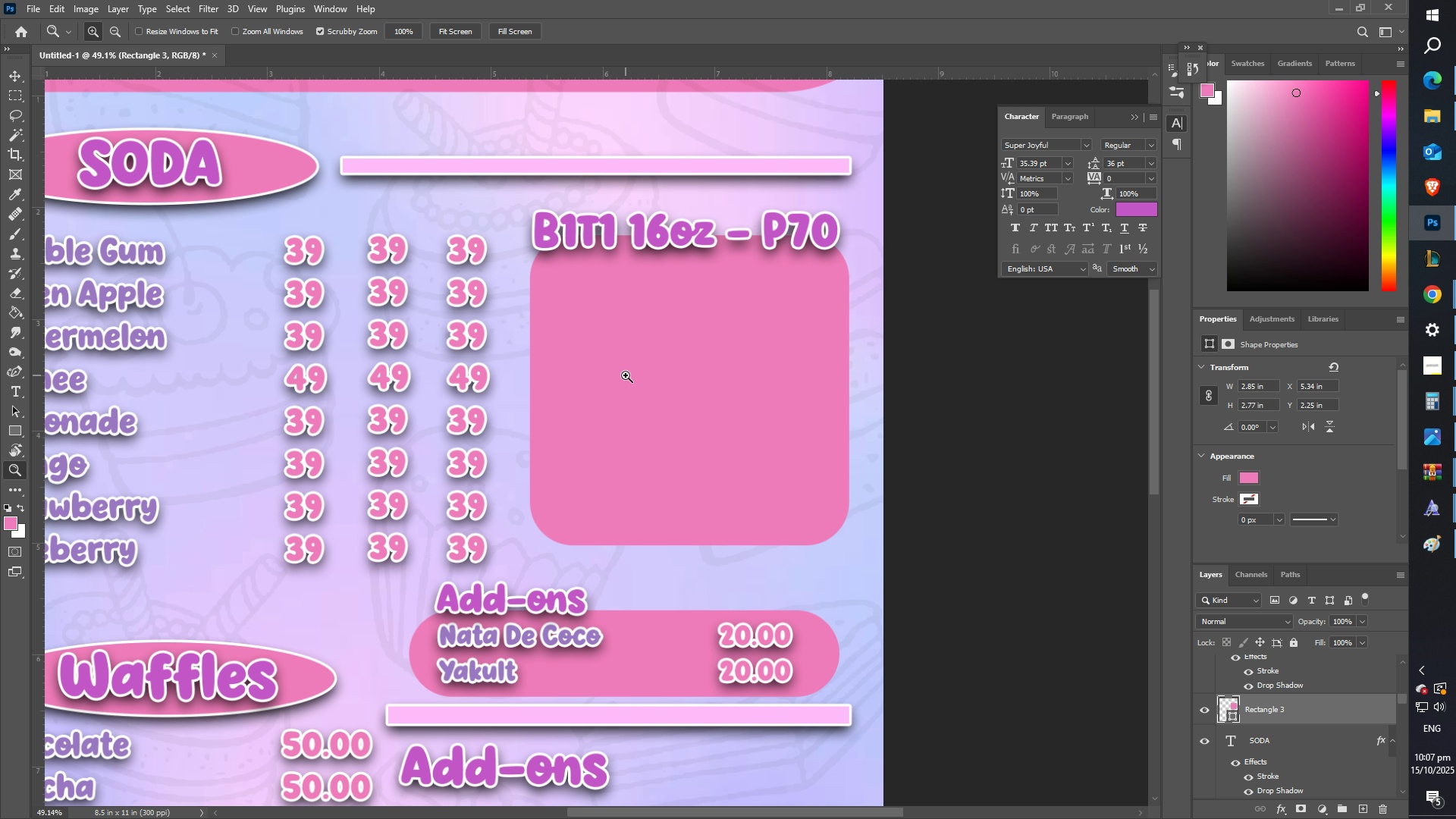 
scroll: coordinate [627, 375], scroll_direction: up, amount: 3.0
 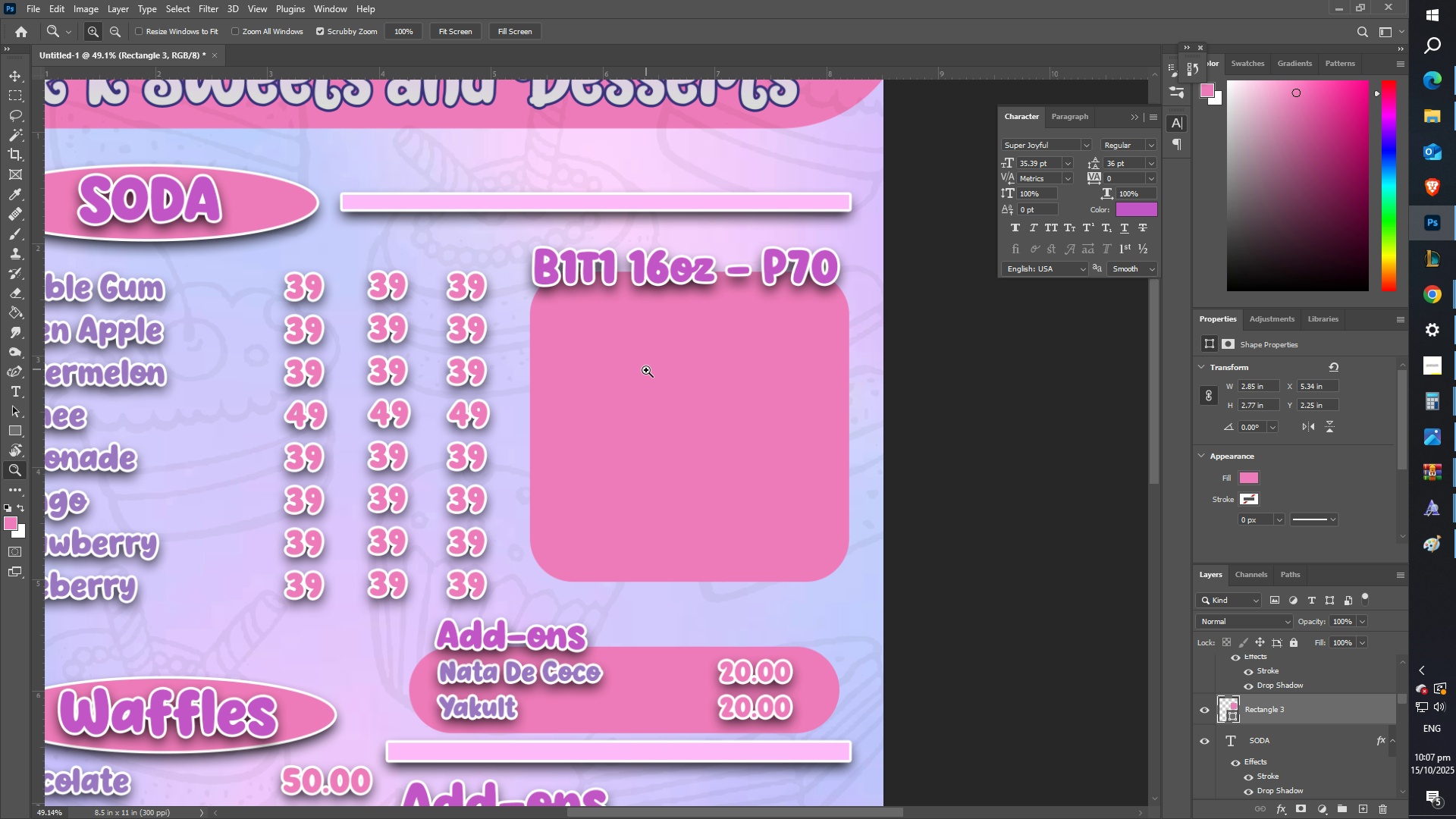 
key(Z)
 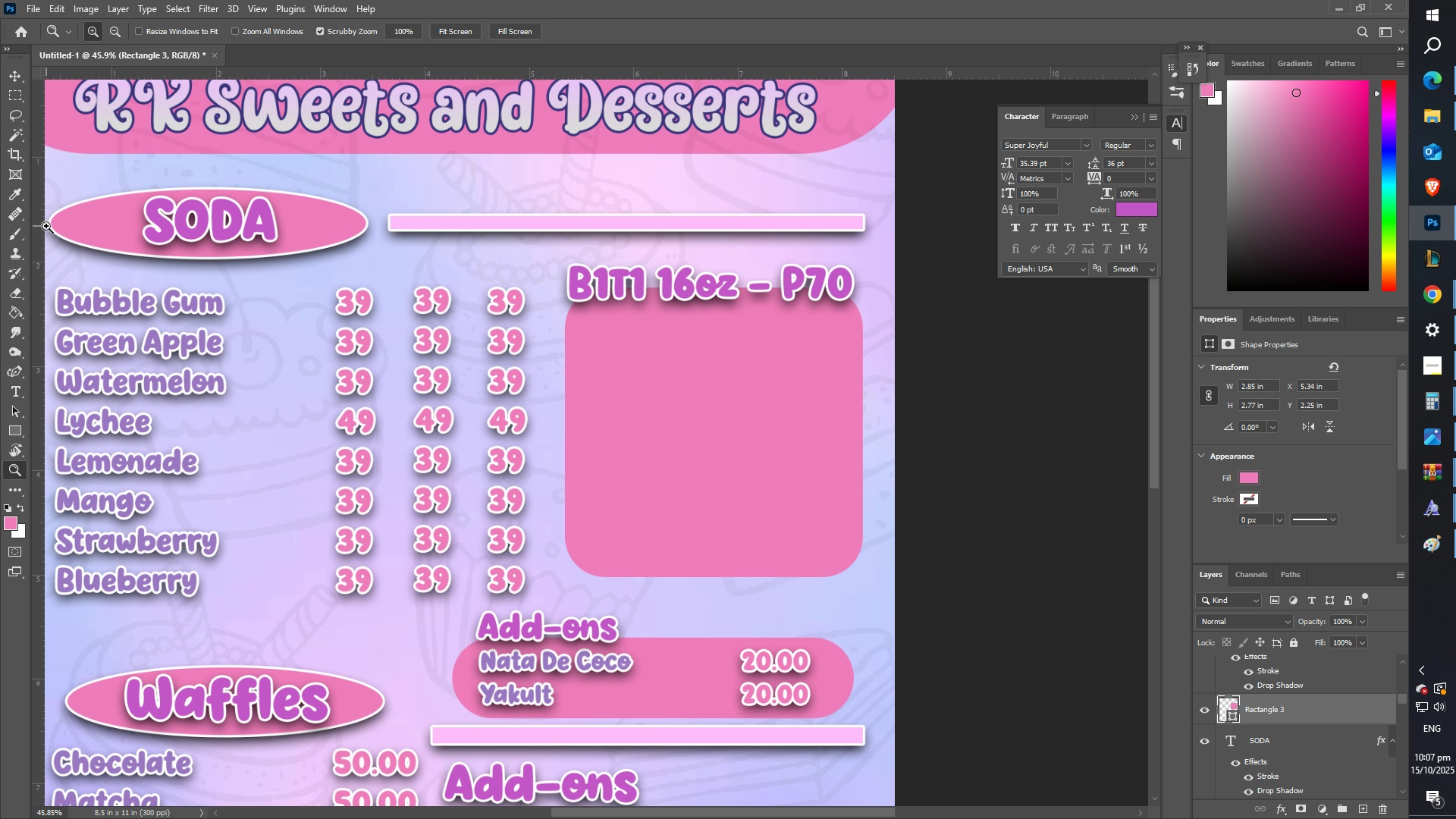 
left_click([8, 78])
 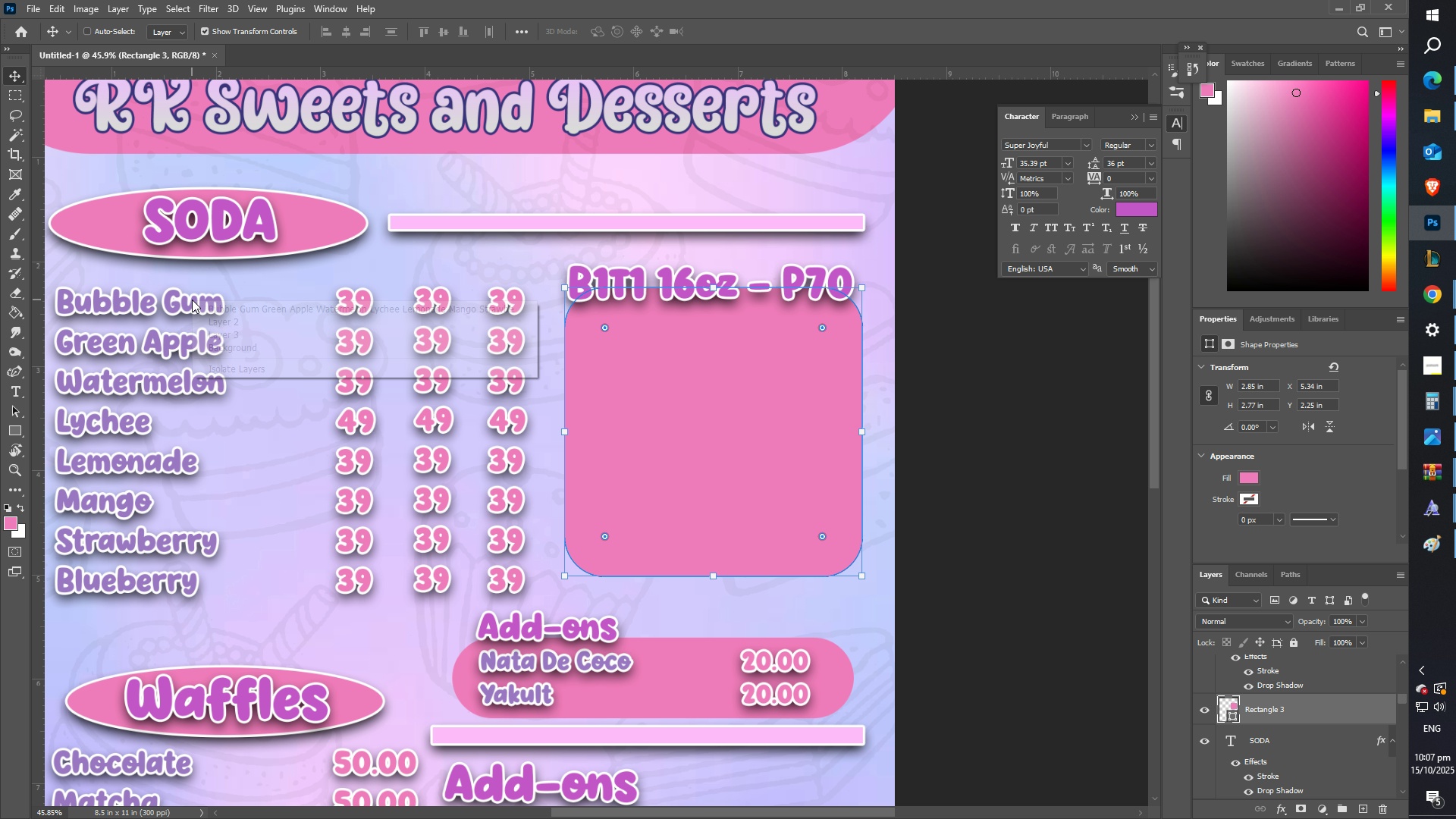 
right_click([192, 300])
 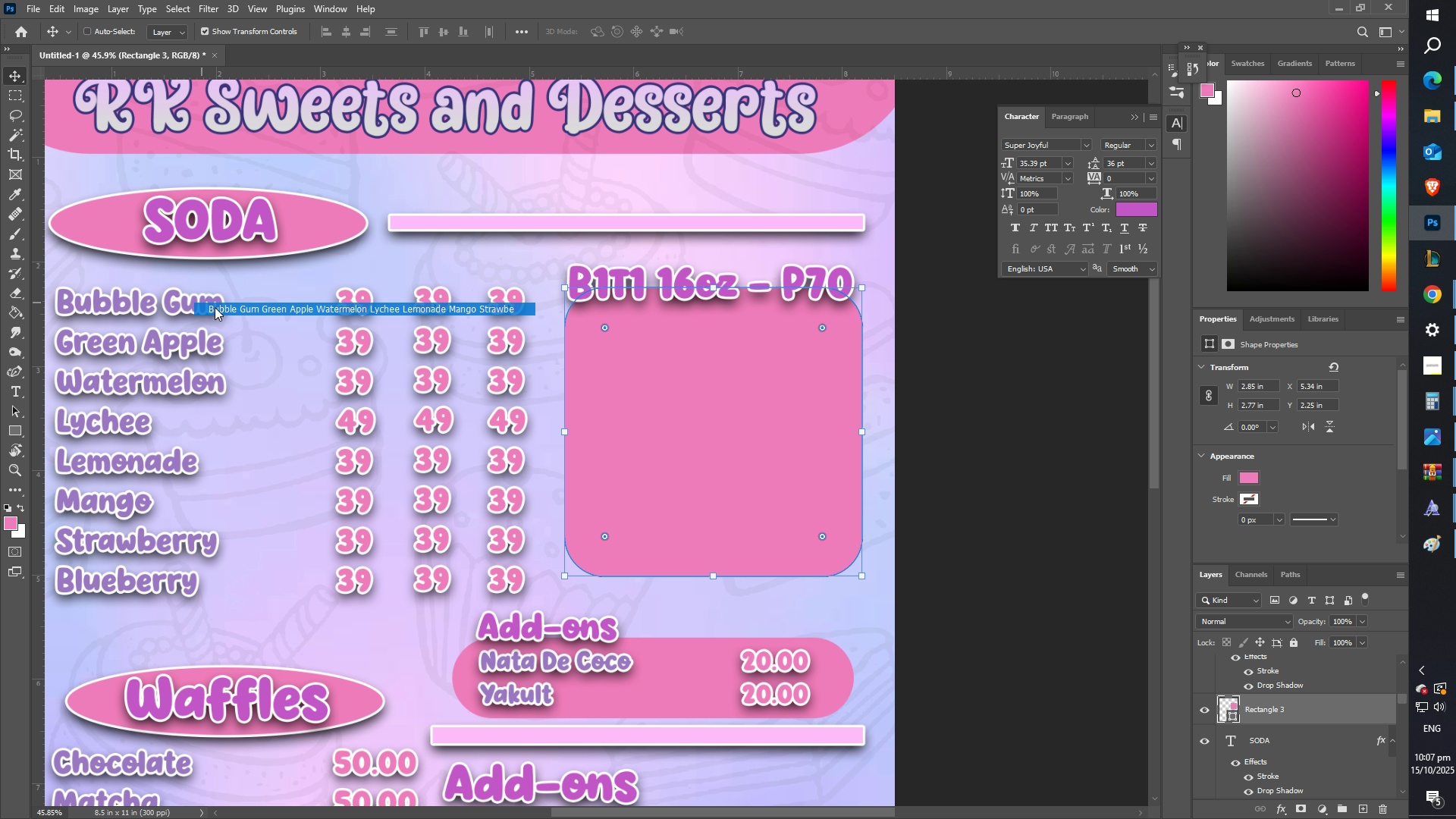 
left_click([214, 307])
 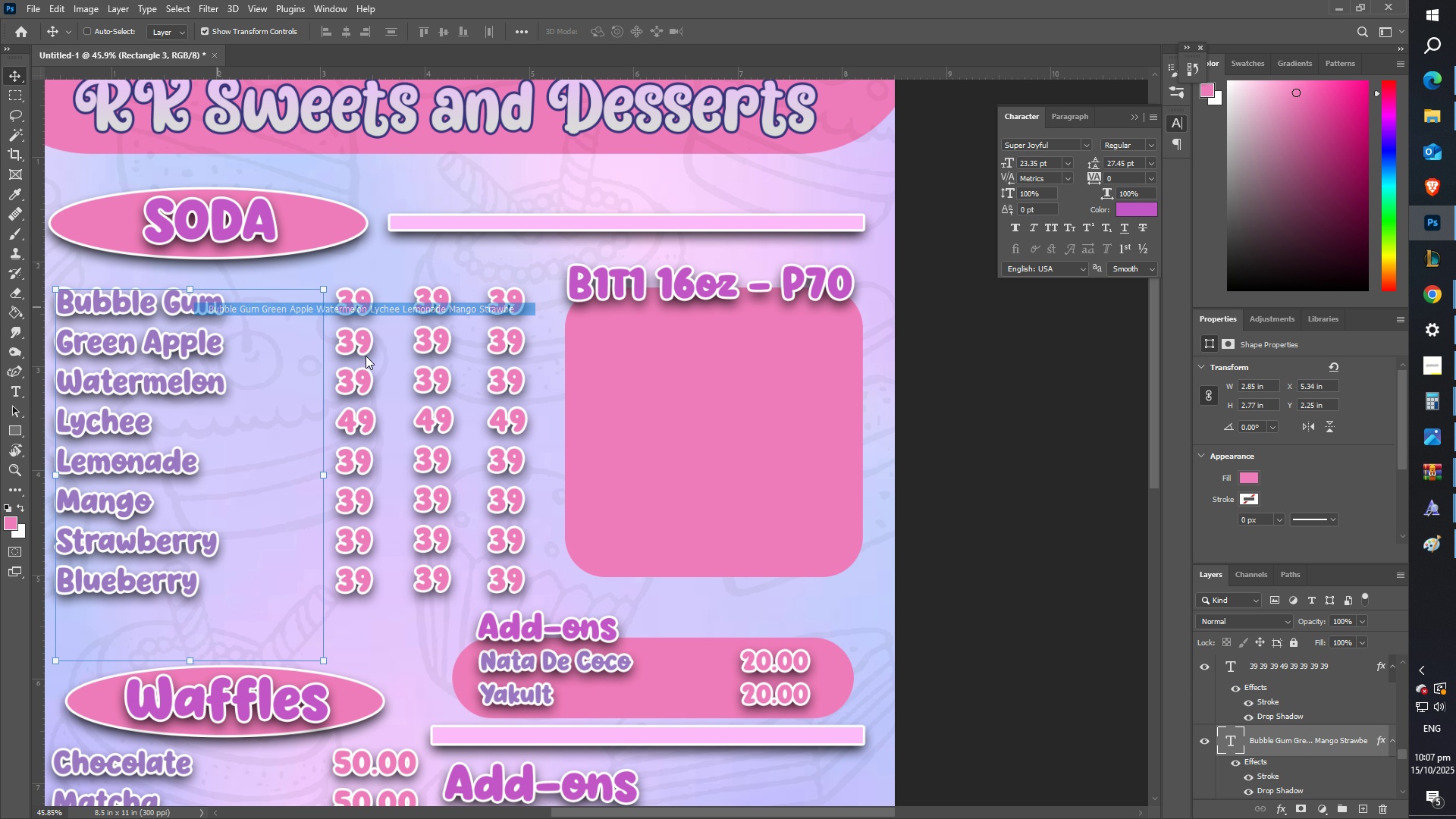 
key(Control+C)
 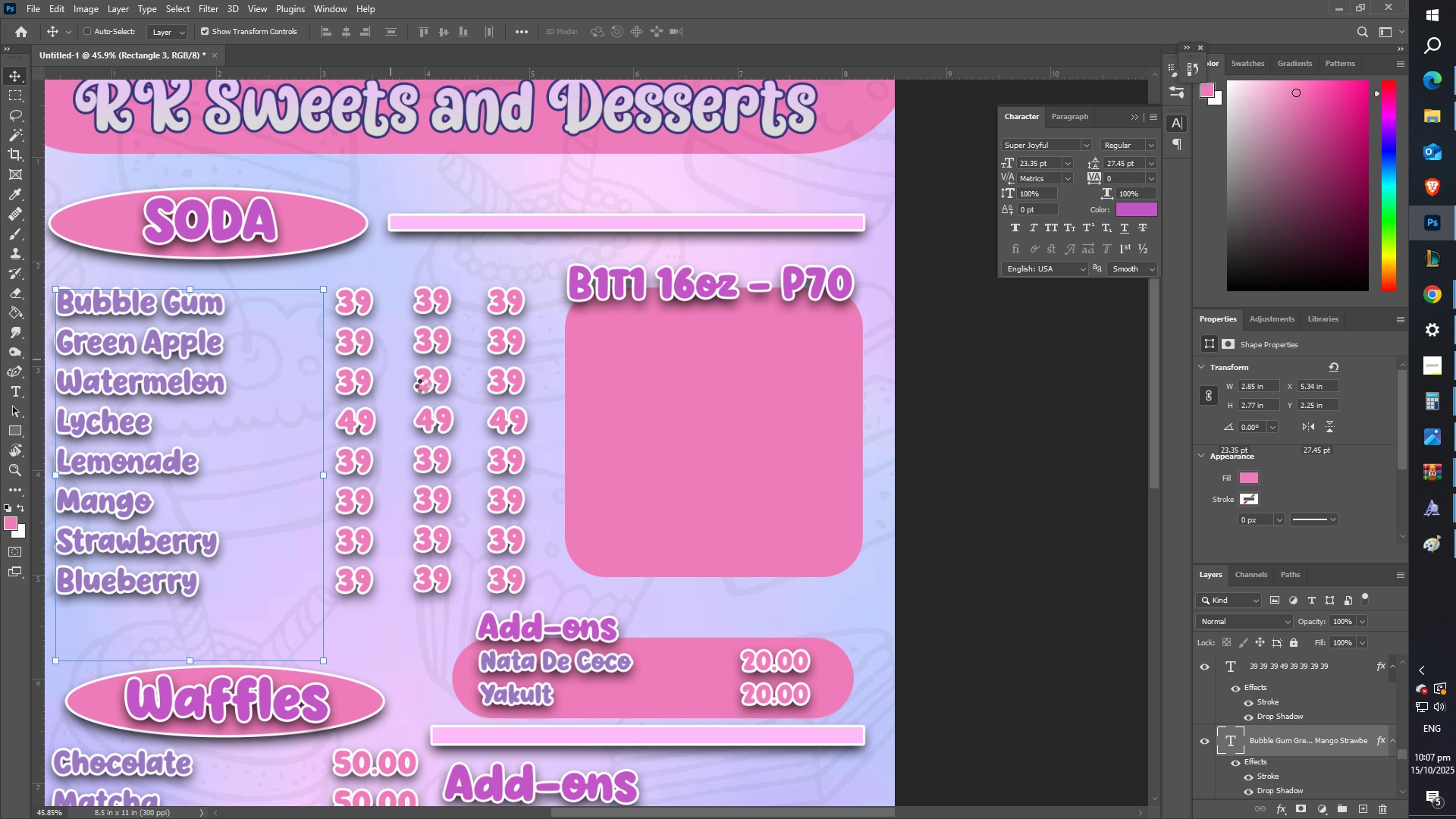 
key(Control+V)
 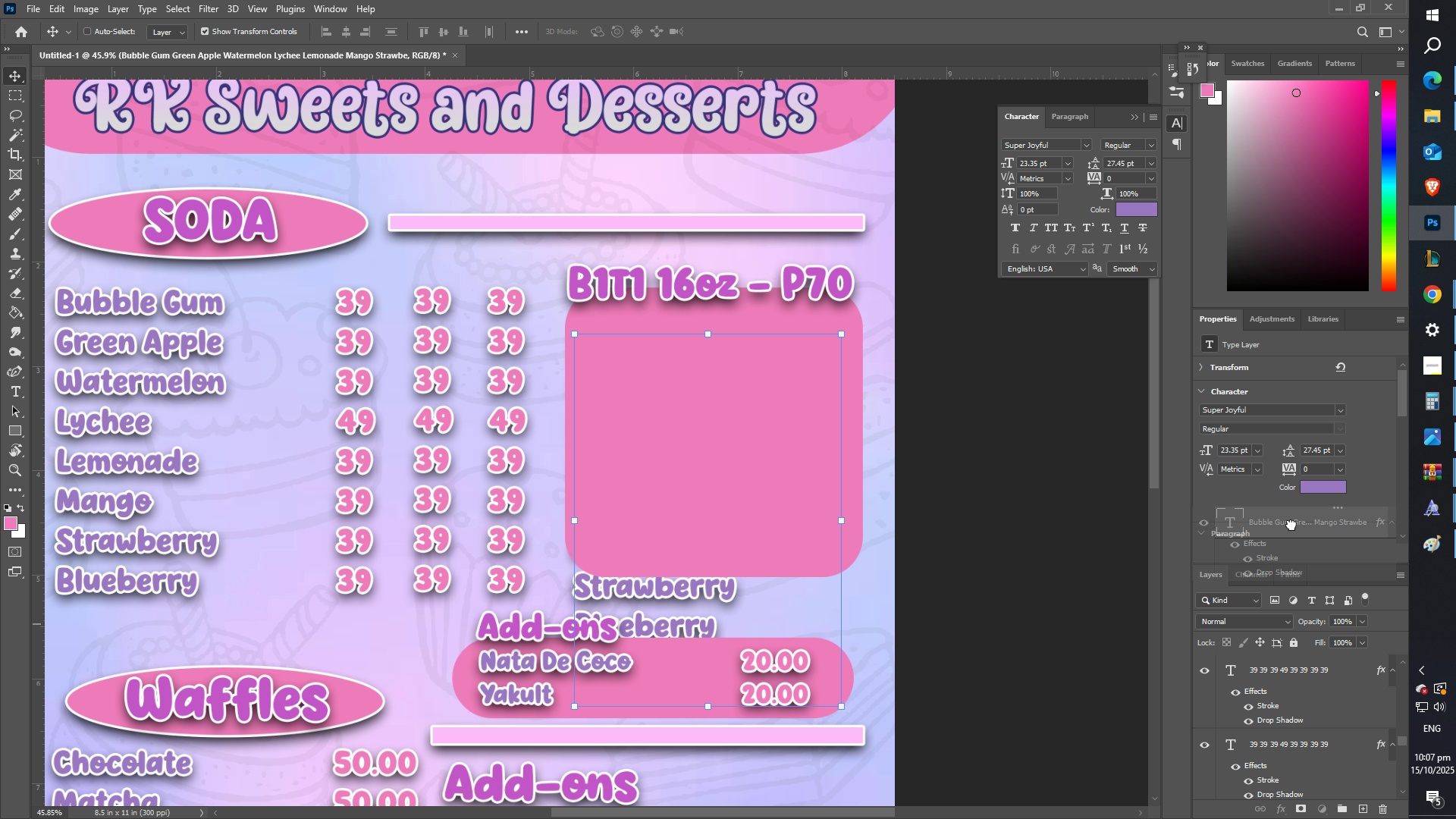 
mouse_move([1291, 612])
 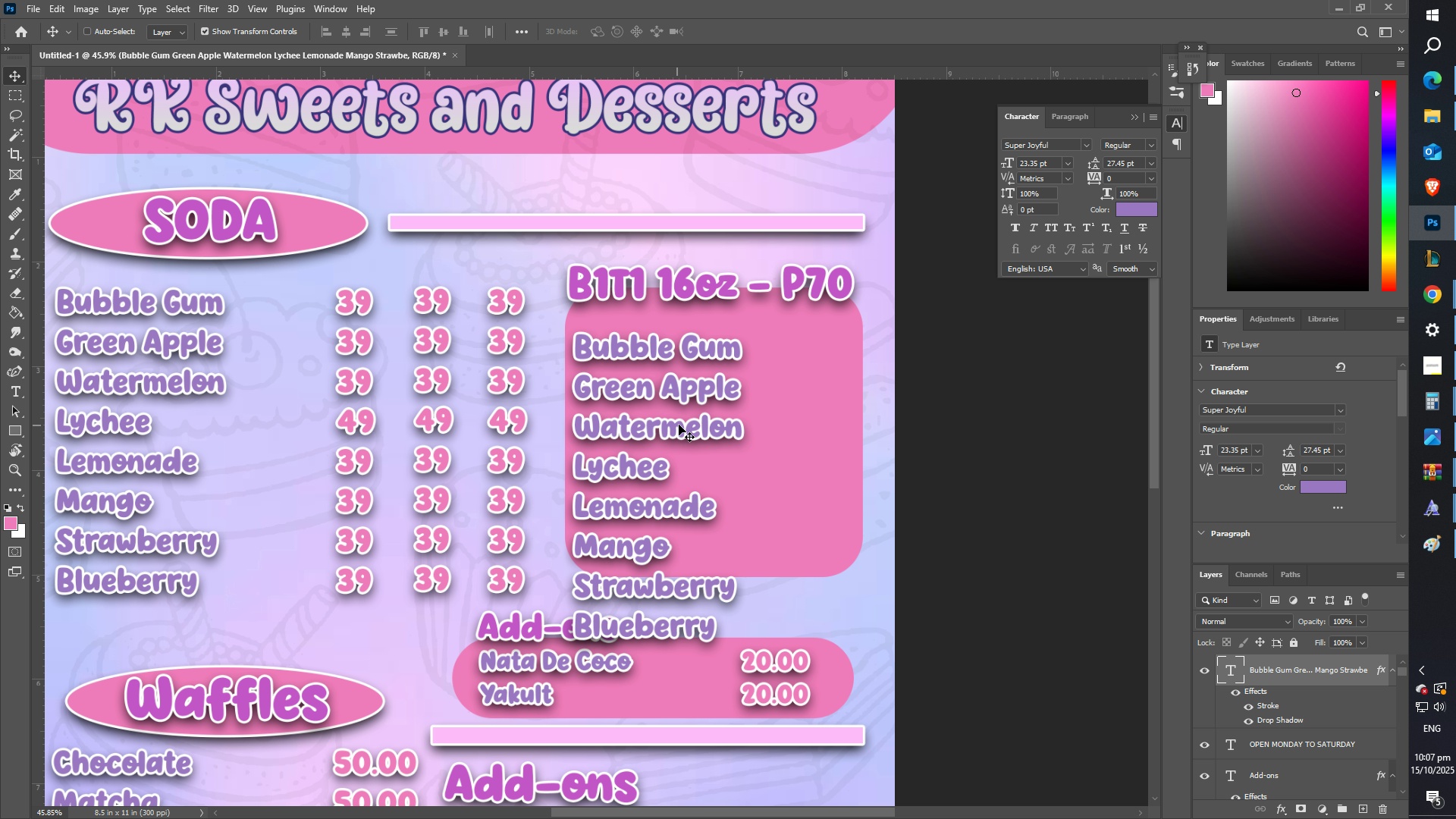 
key(T)
 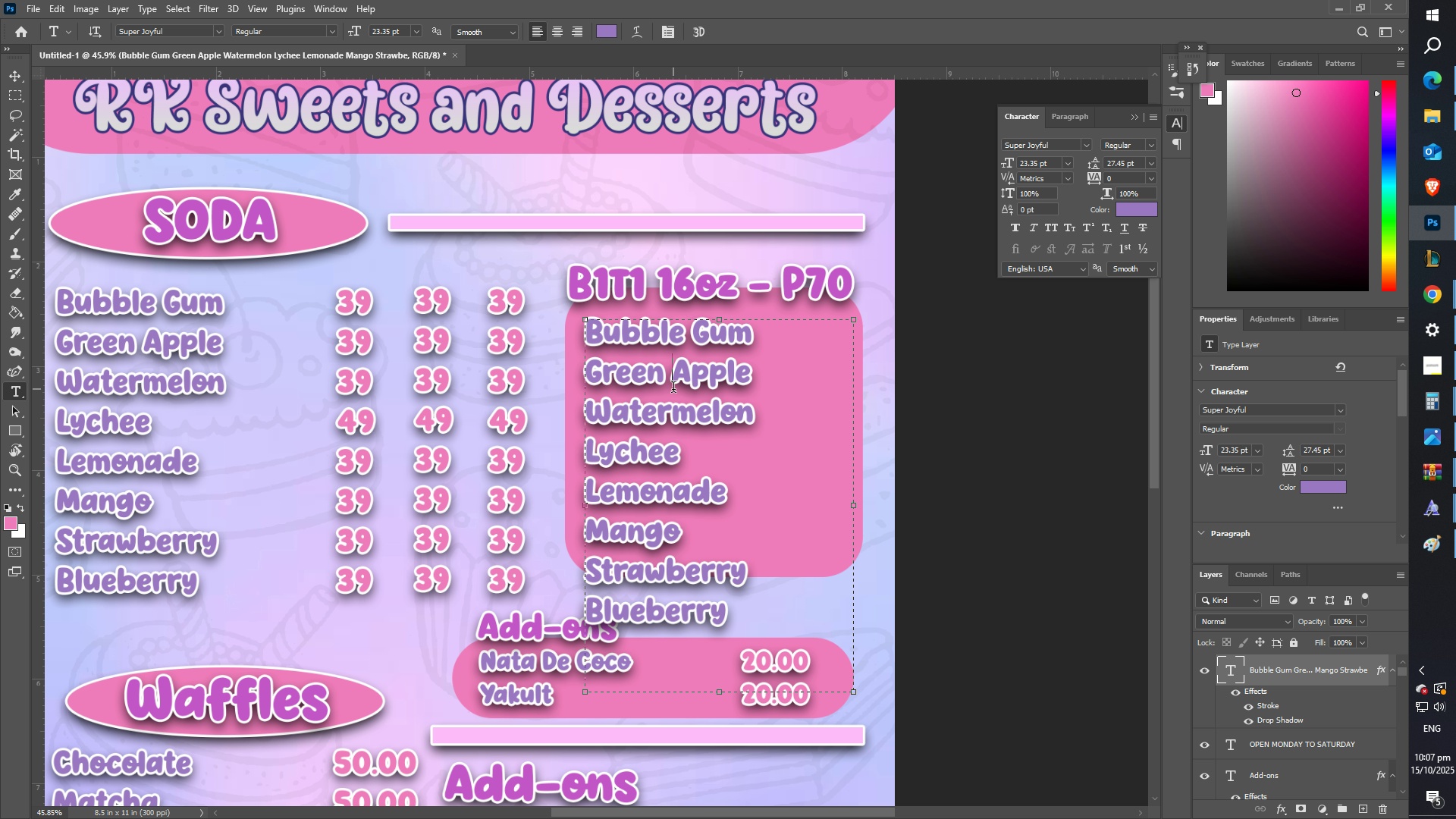 
left_click([673, 389])
 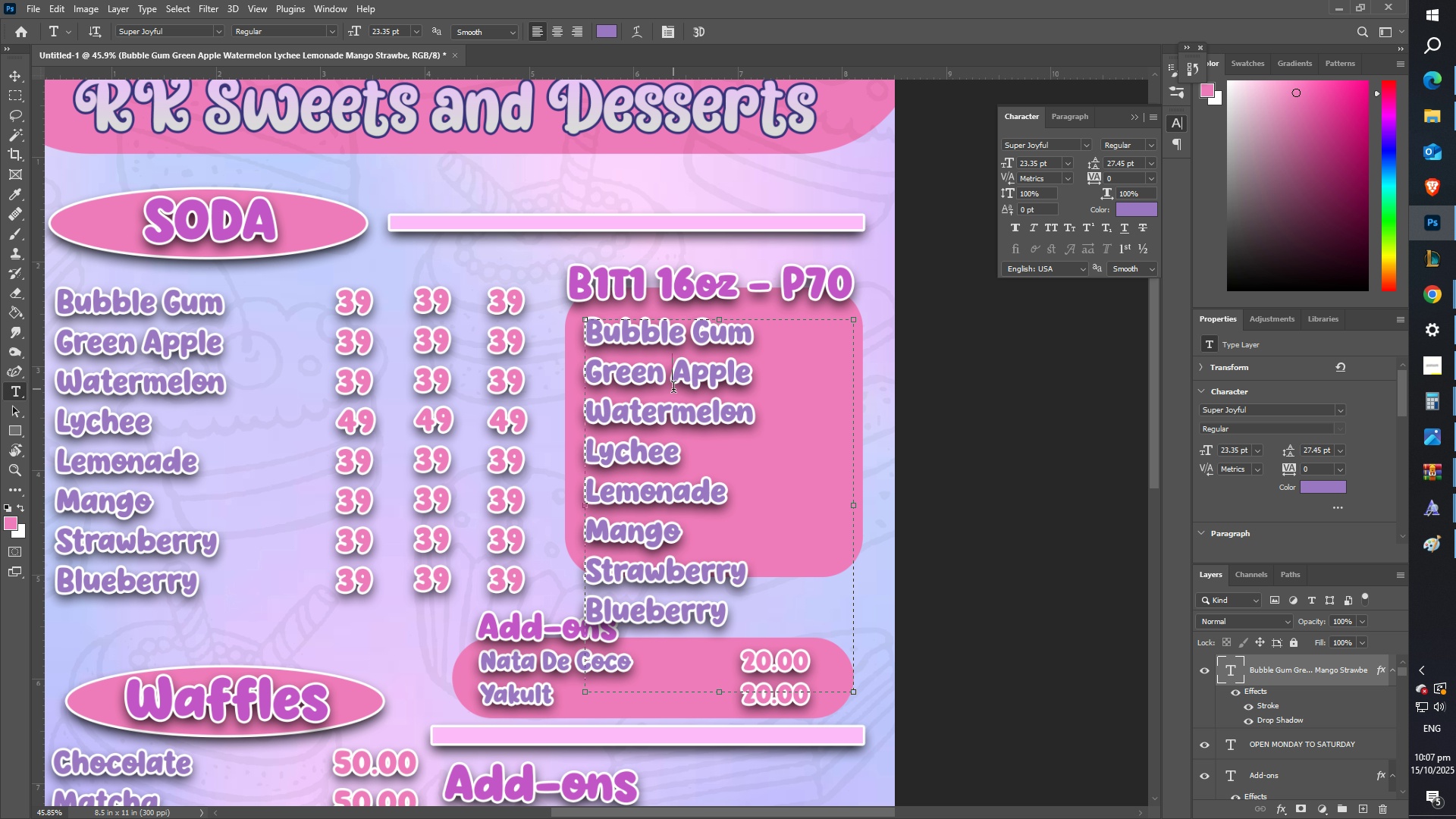 
key(Control+ControlLeft)
 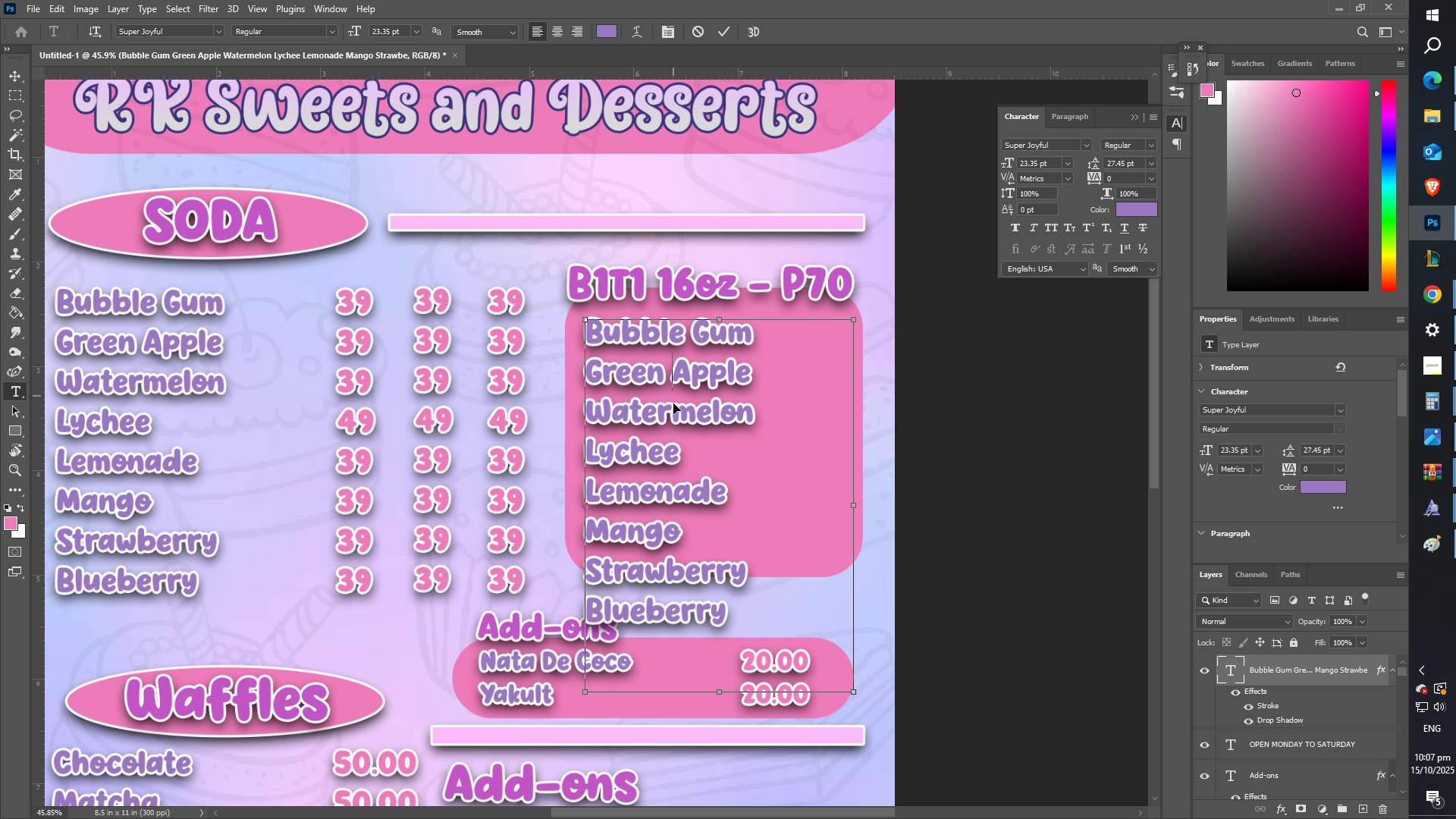 
key(Control+A)
 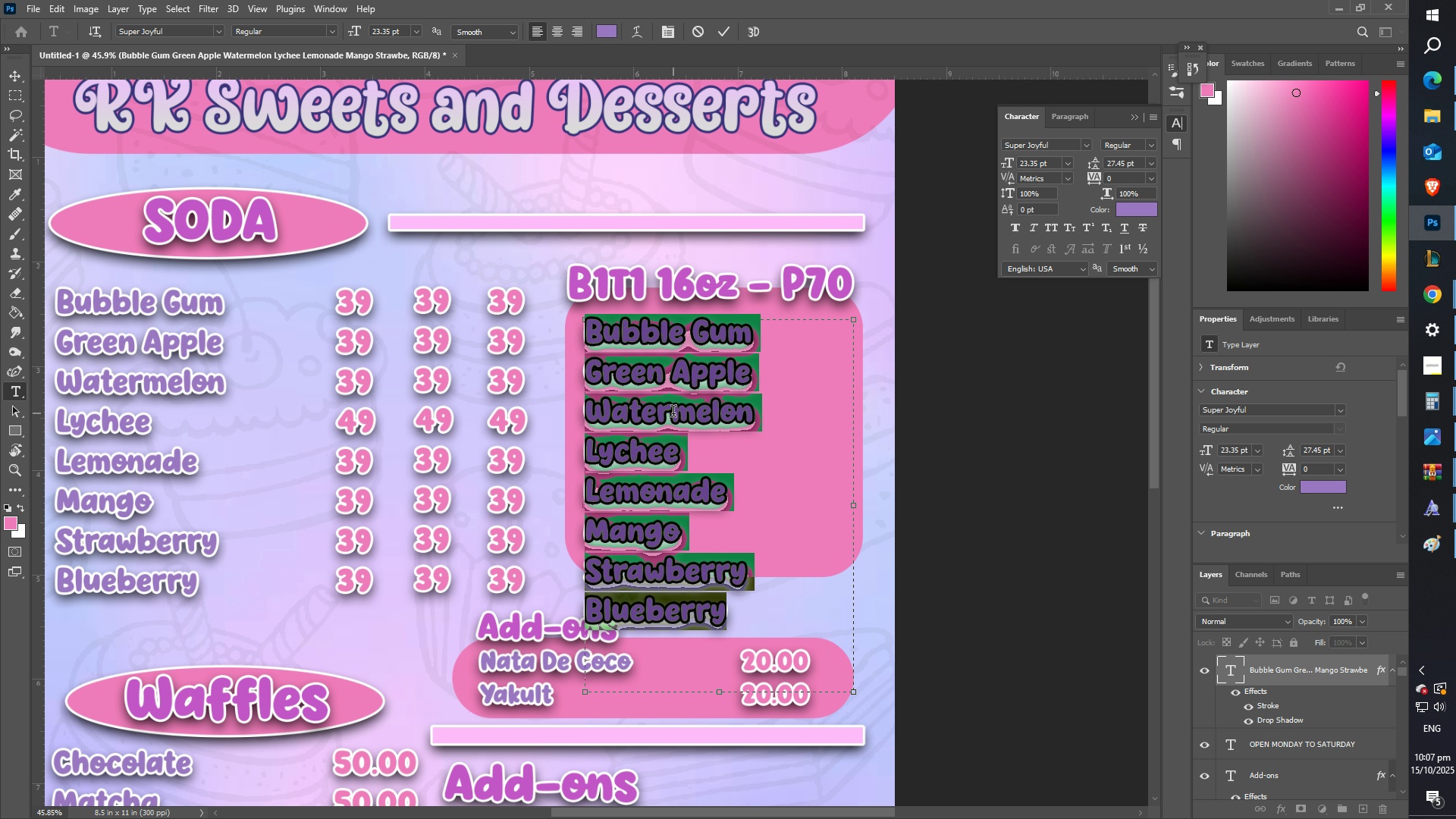 
key(Shift+ShiftLeft)
 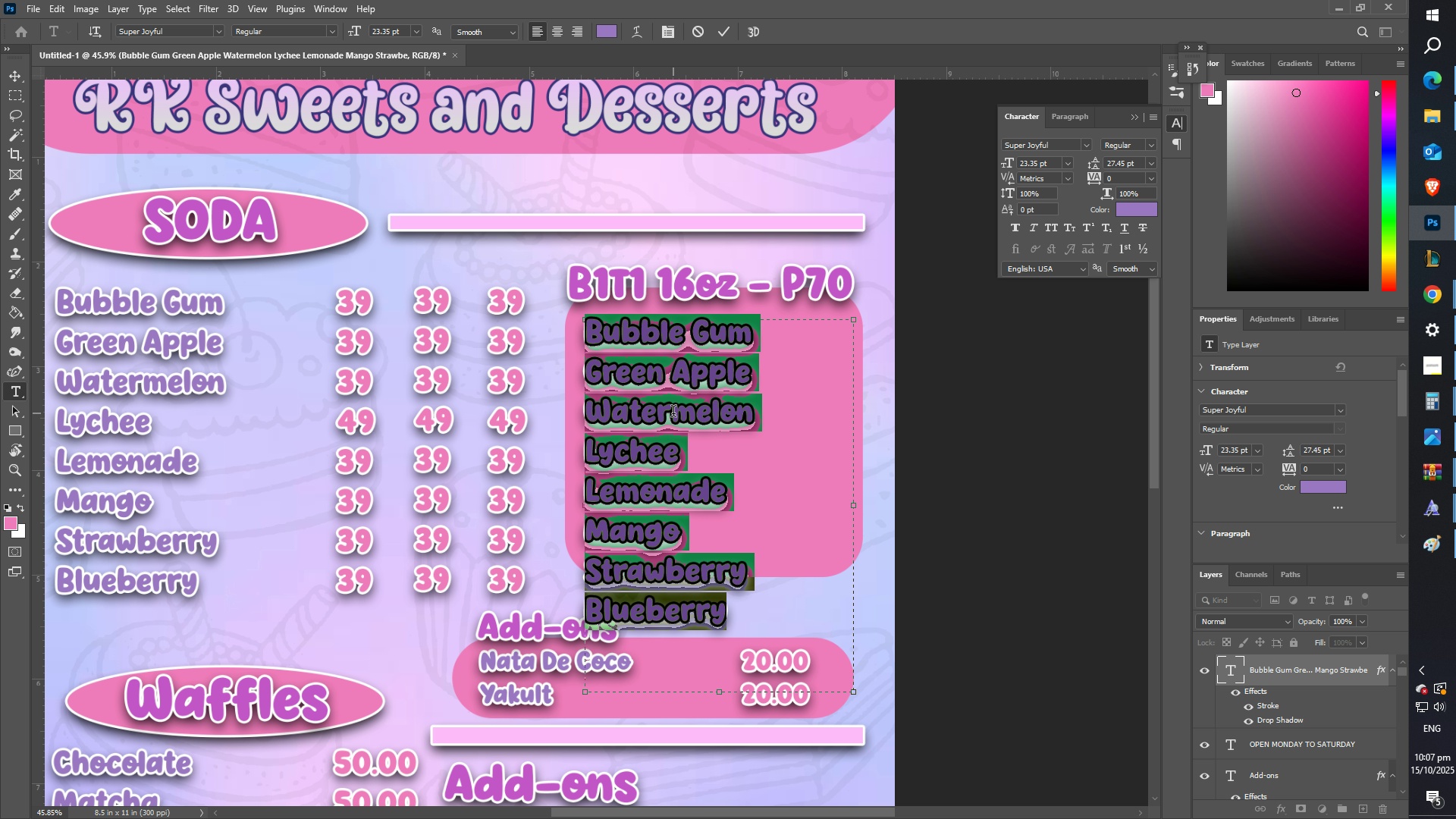 
key(Shift+S)
 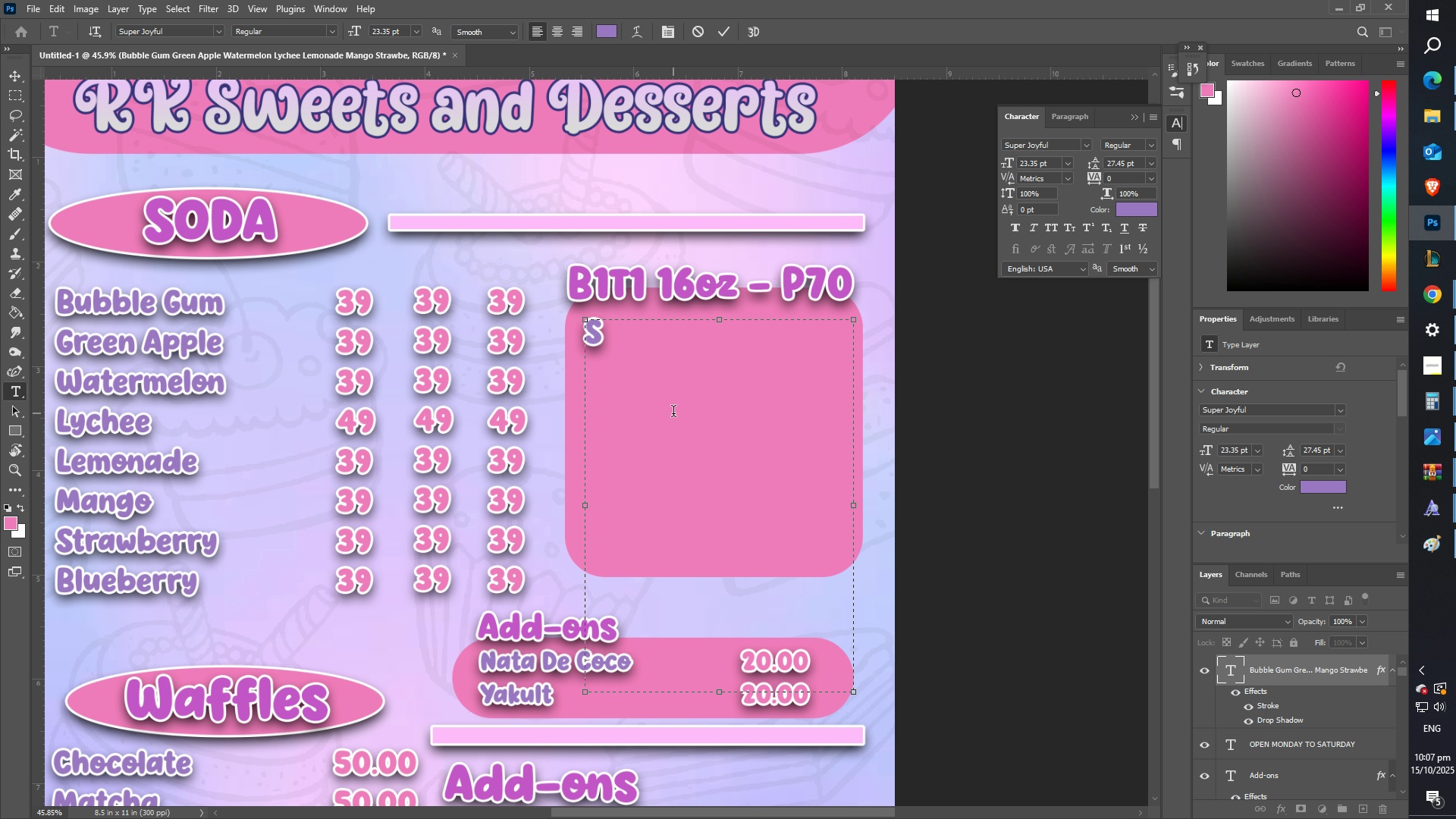 
key(Backspace)
 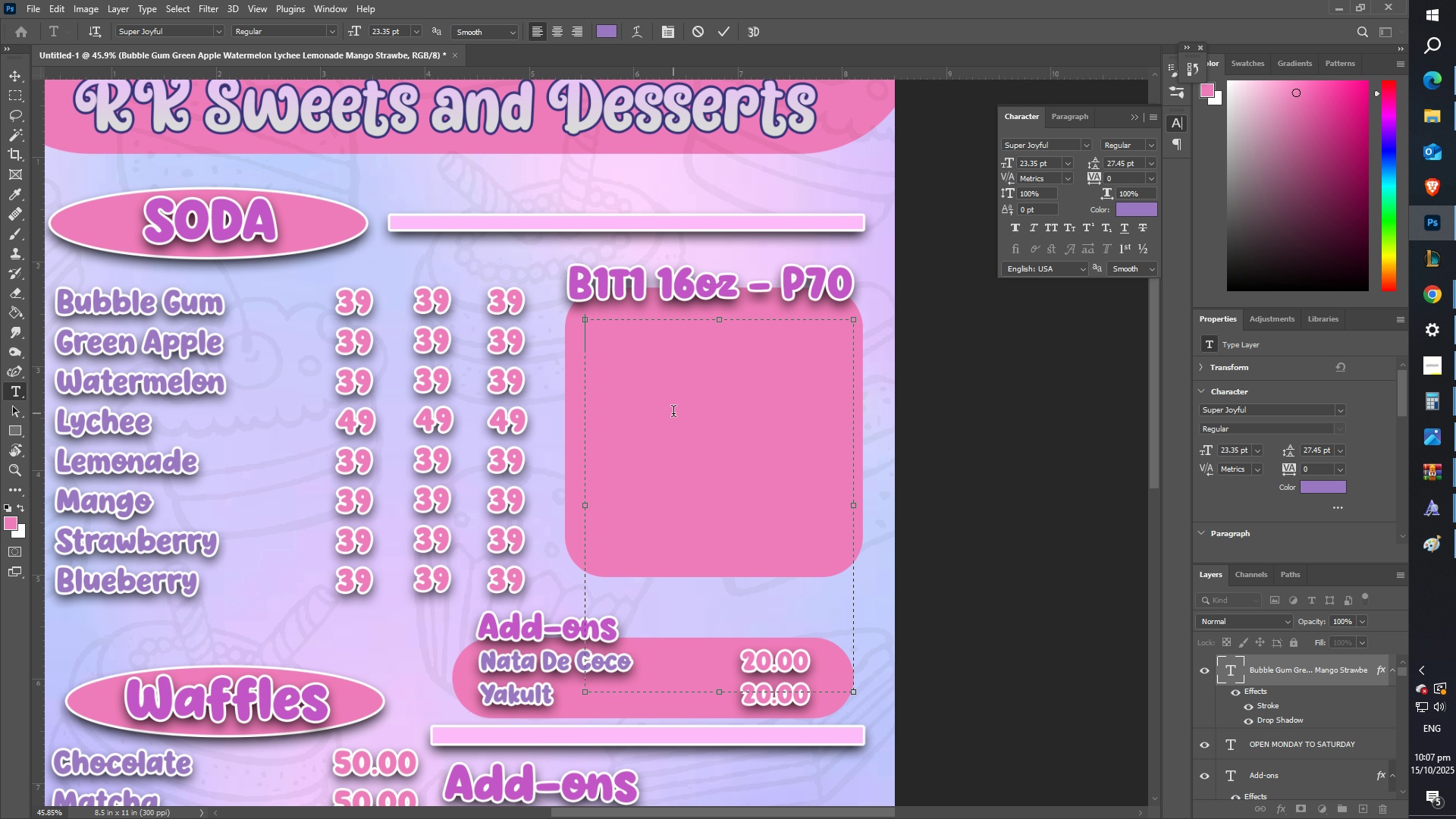 
type(Iced Coffee Milo)
 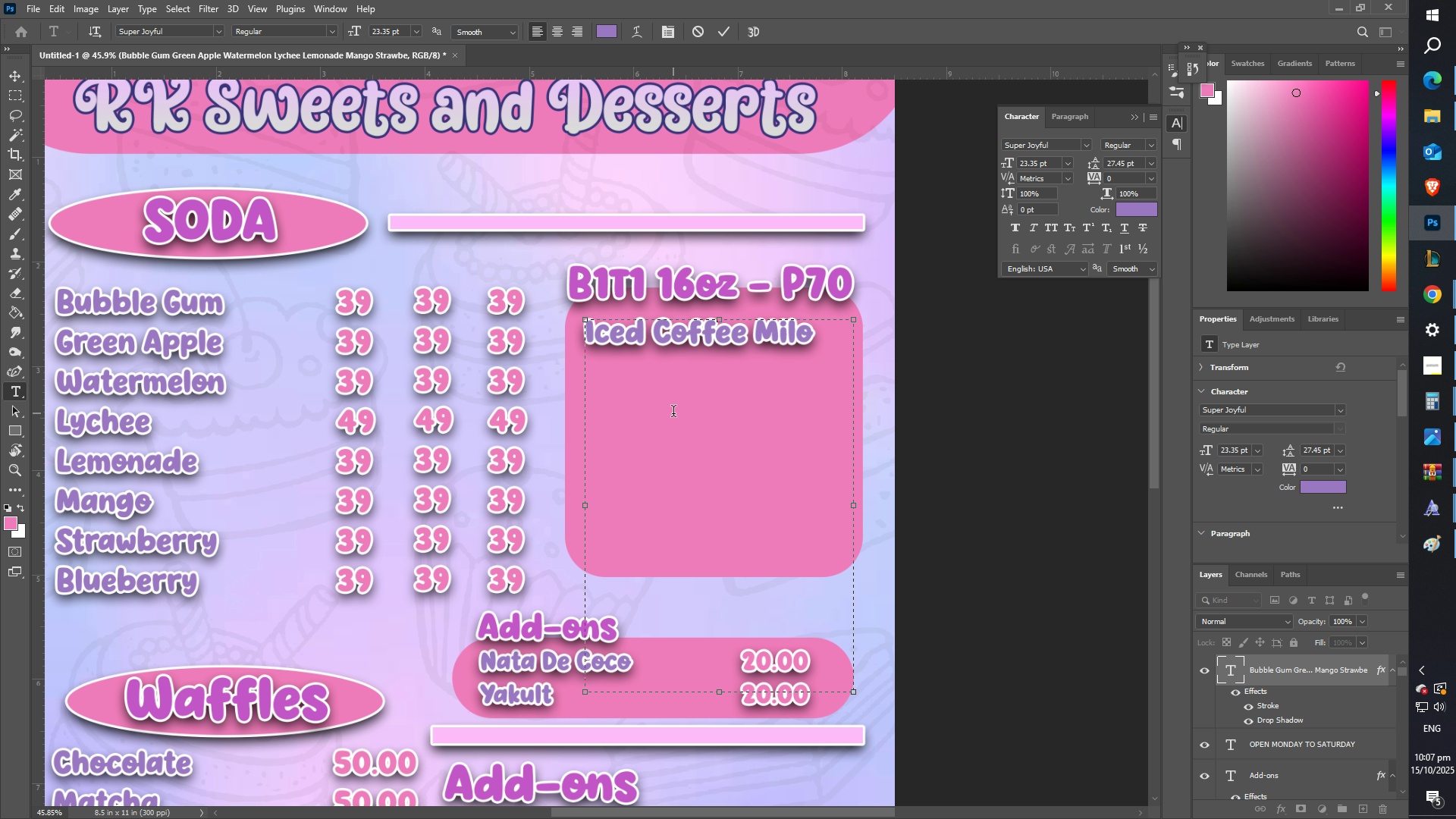 
key(Enter)
 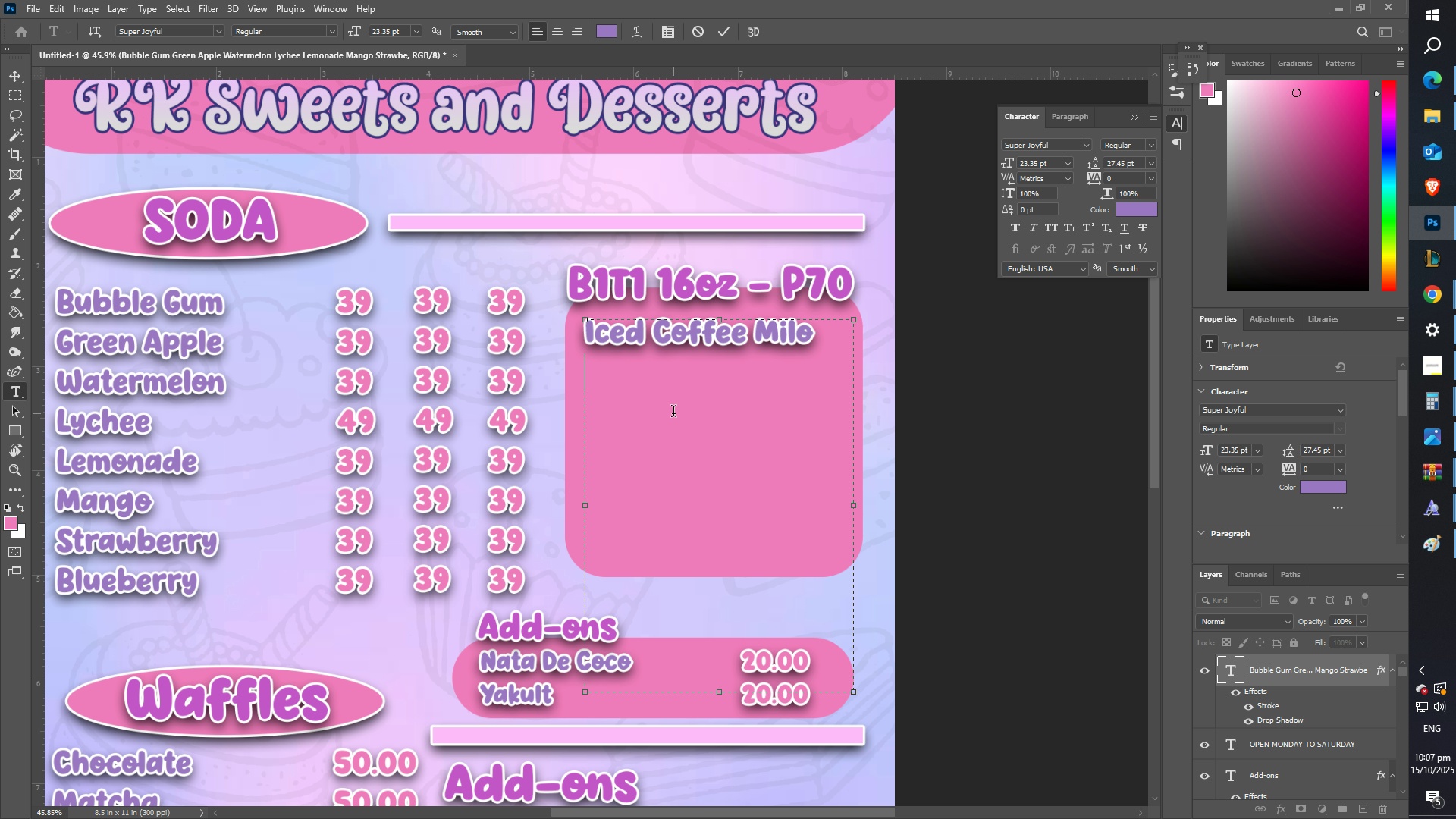 
type(p55.00)
key(Backspace)
key(Backspace)
key(Backspace)
key(Backspace)
key(Backspace)
type(P500)
key(Backspace)
key(Backspace)
key(Backspace)
key(Backspace)
key(Backspace)
type(P55.00)
 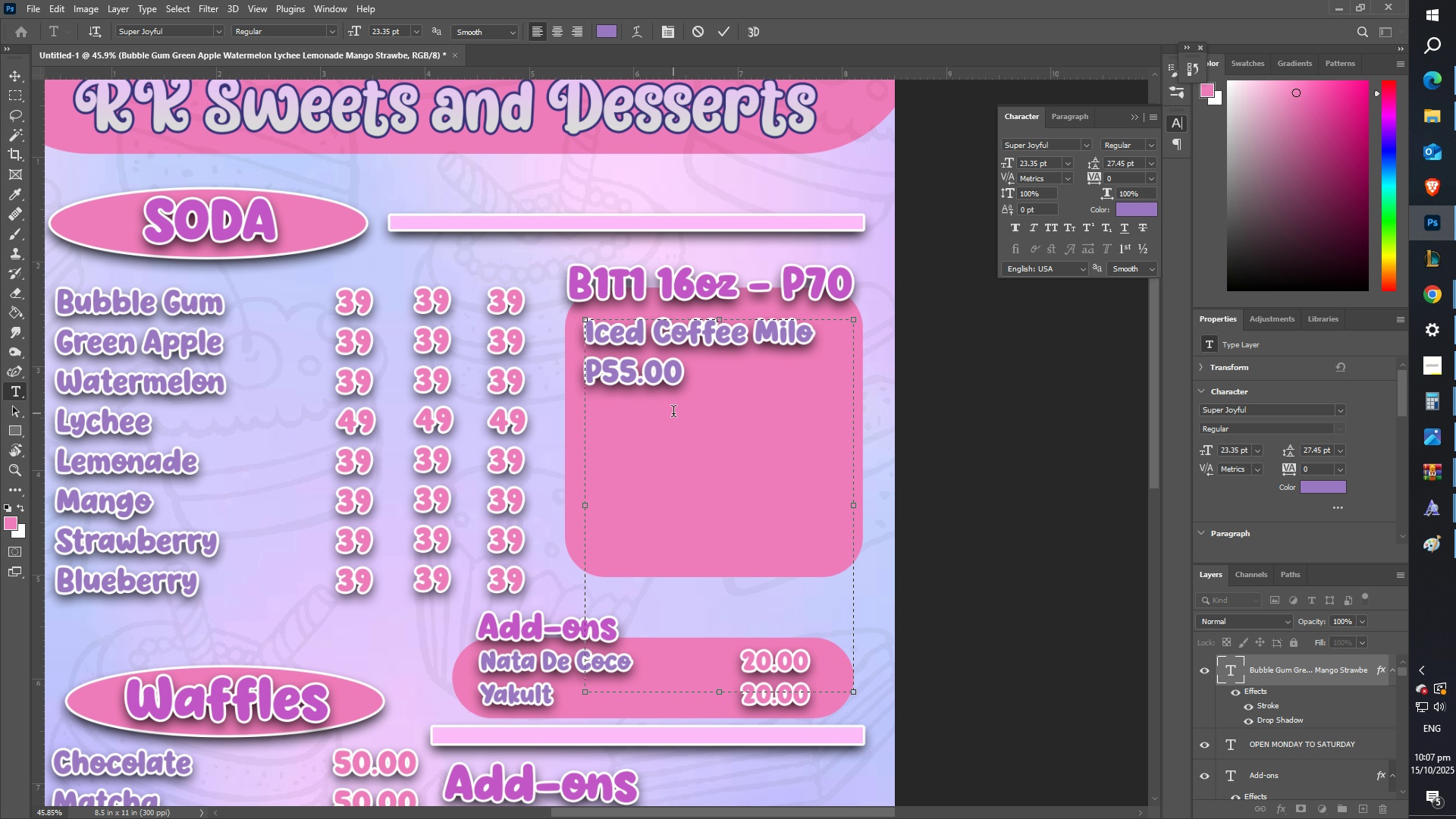 
key(Control+Shift+Period)
 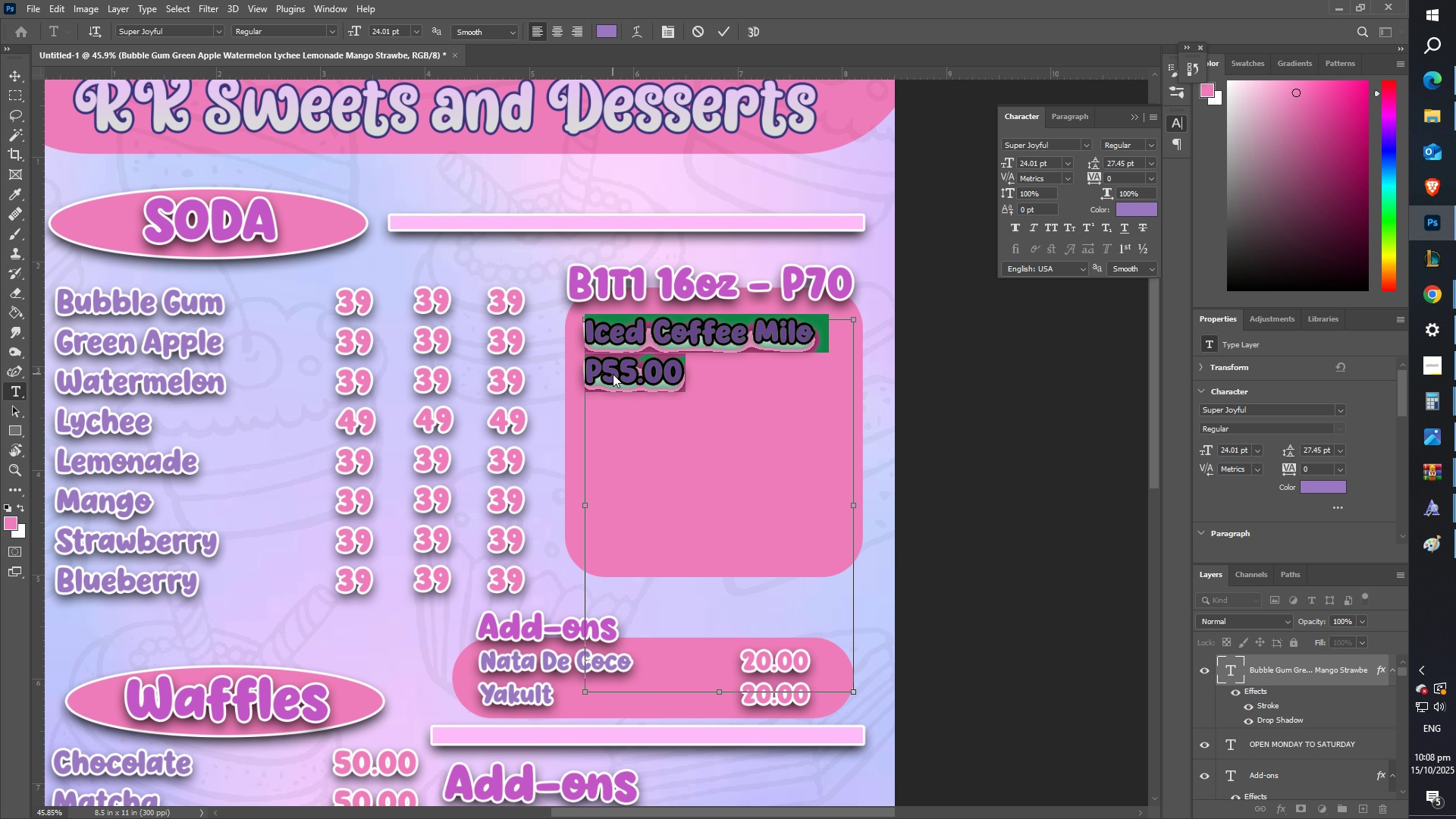 
key(Control+Shift+Period)
 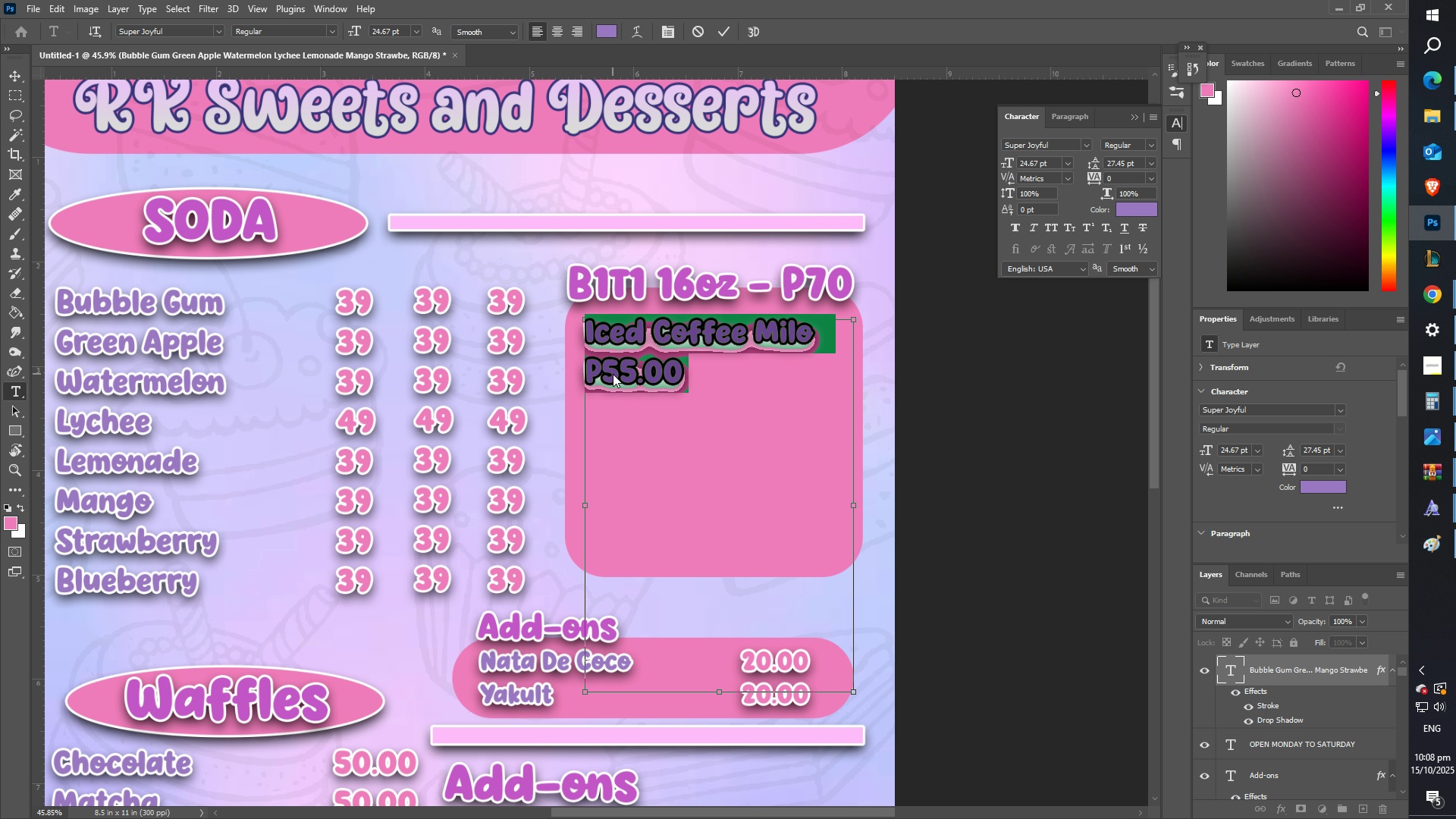 
key(Control+Shift+Period)
 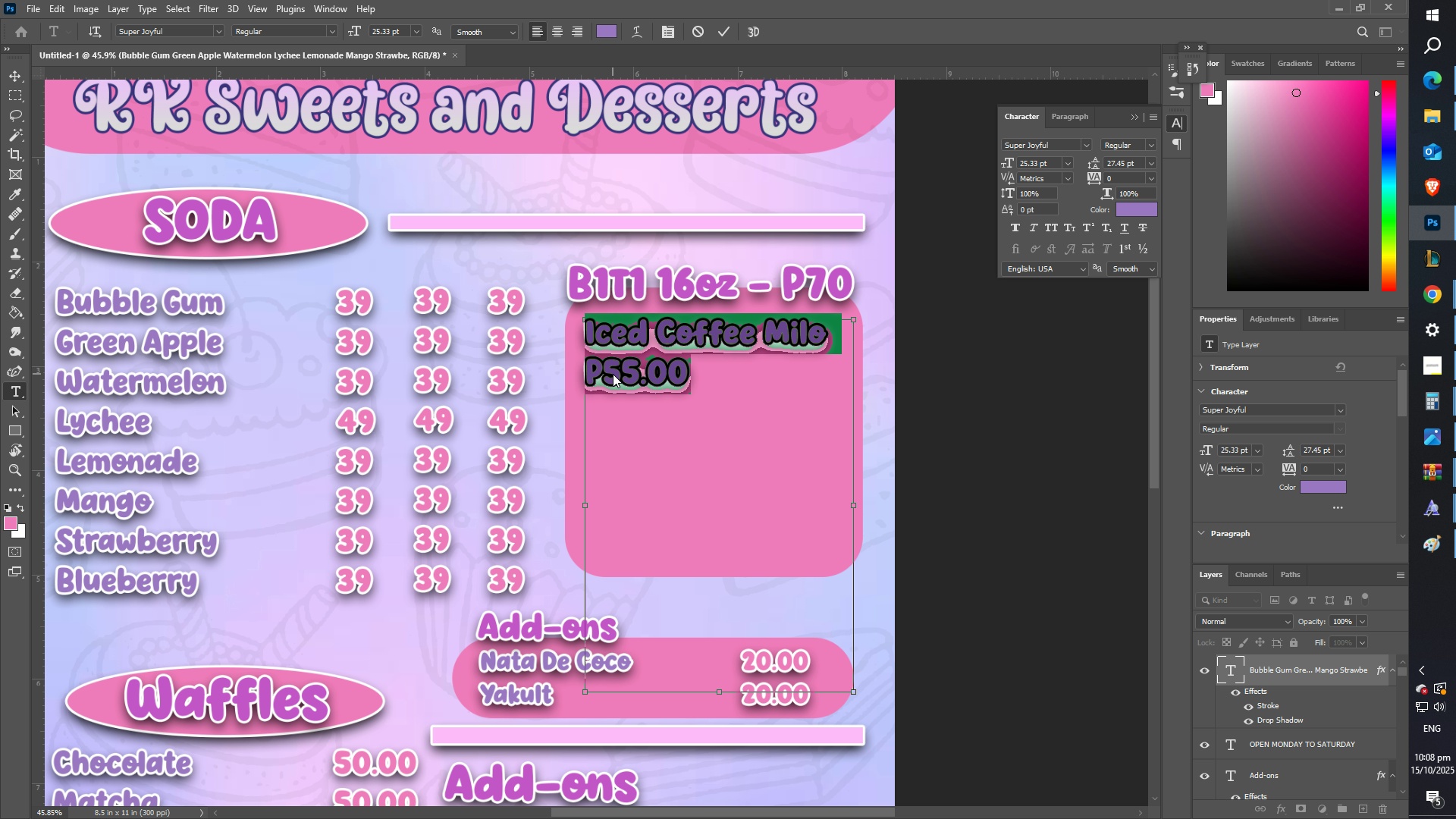 
key(Control+Shift+Period)
 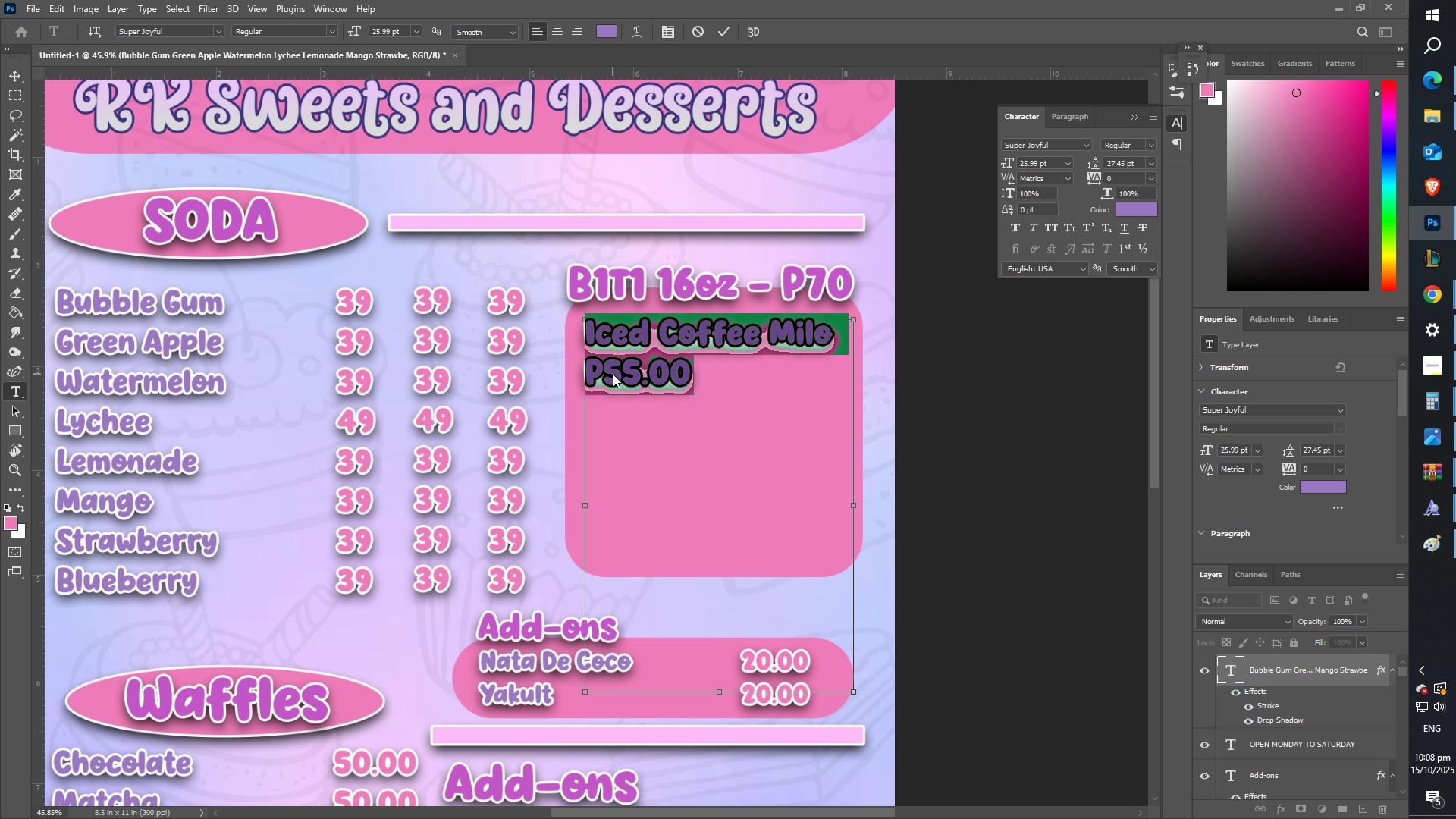 
key(Control+Shift+Period)
 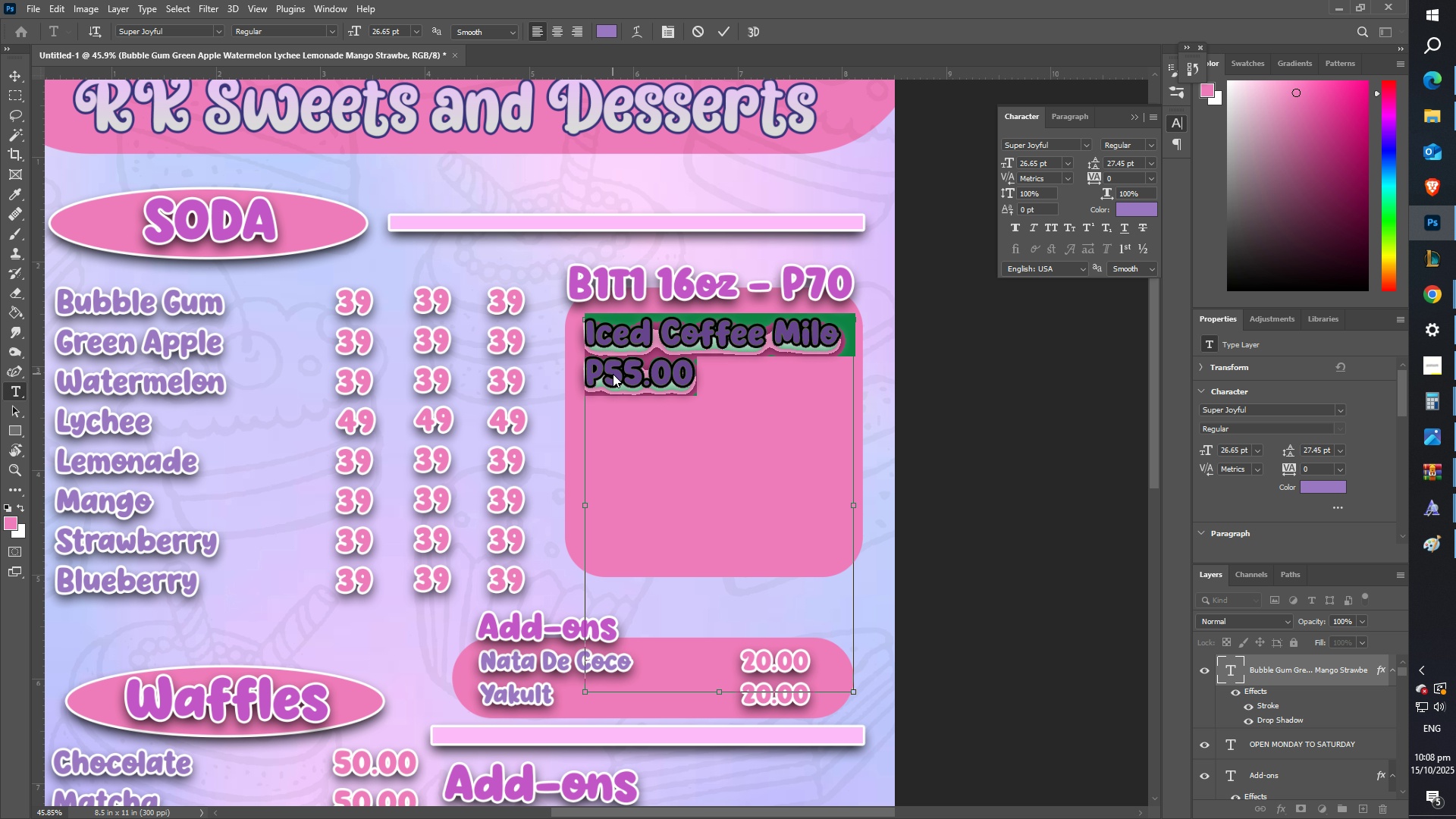 
key(Control+Shift+Period)
 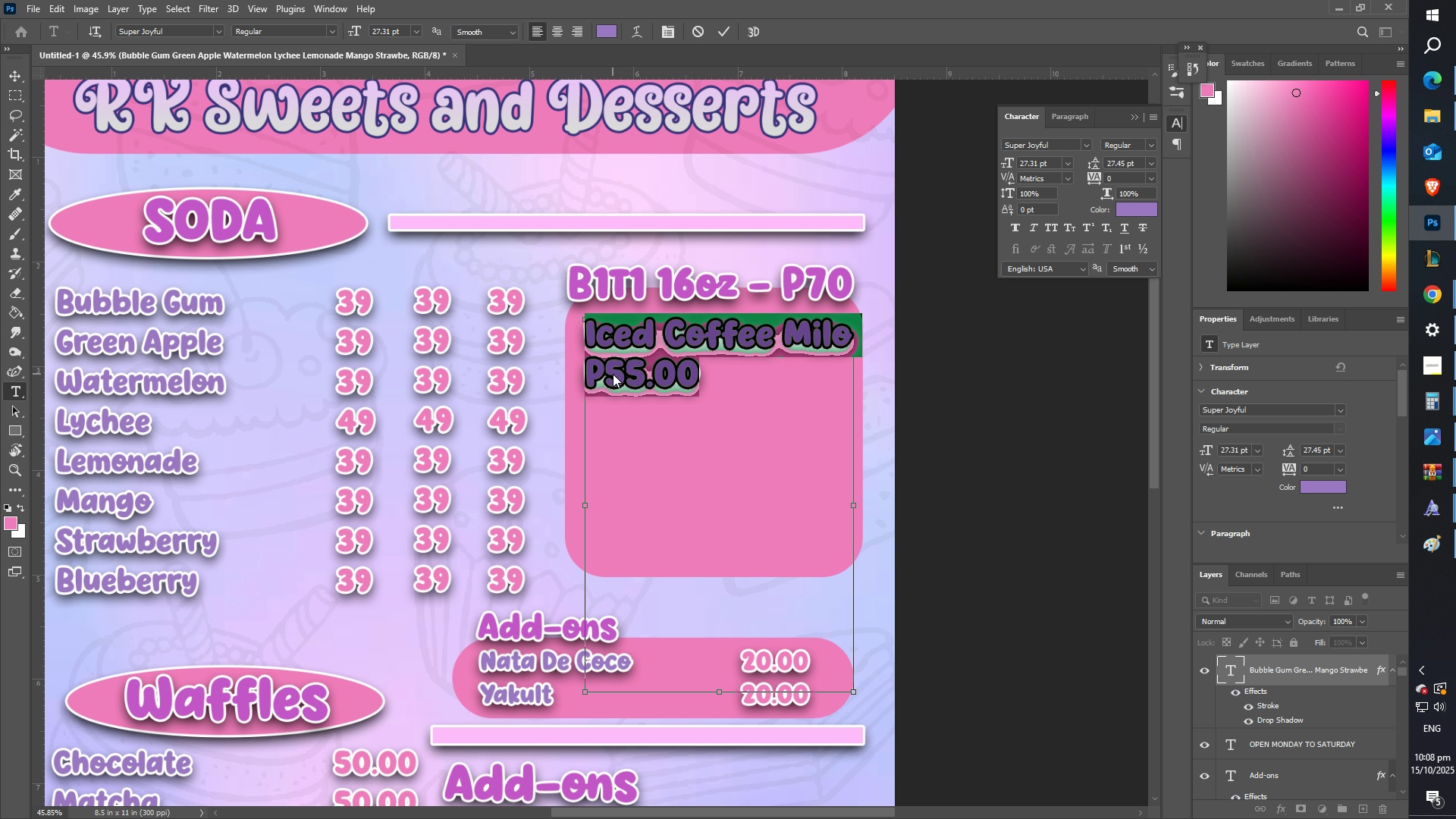 
key(Control+Shift+Period)
 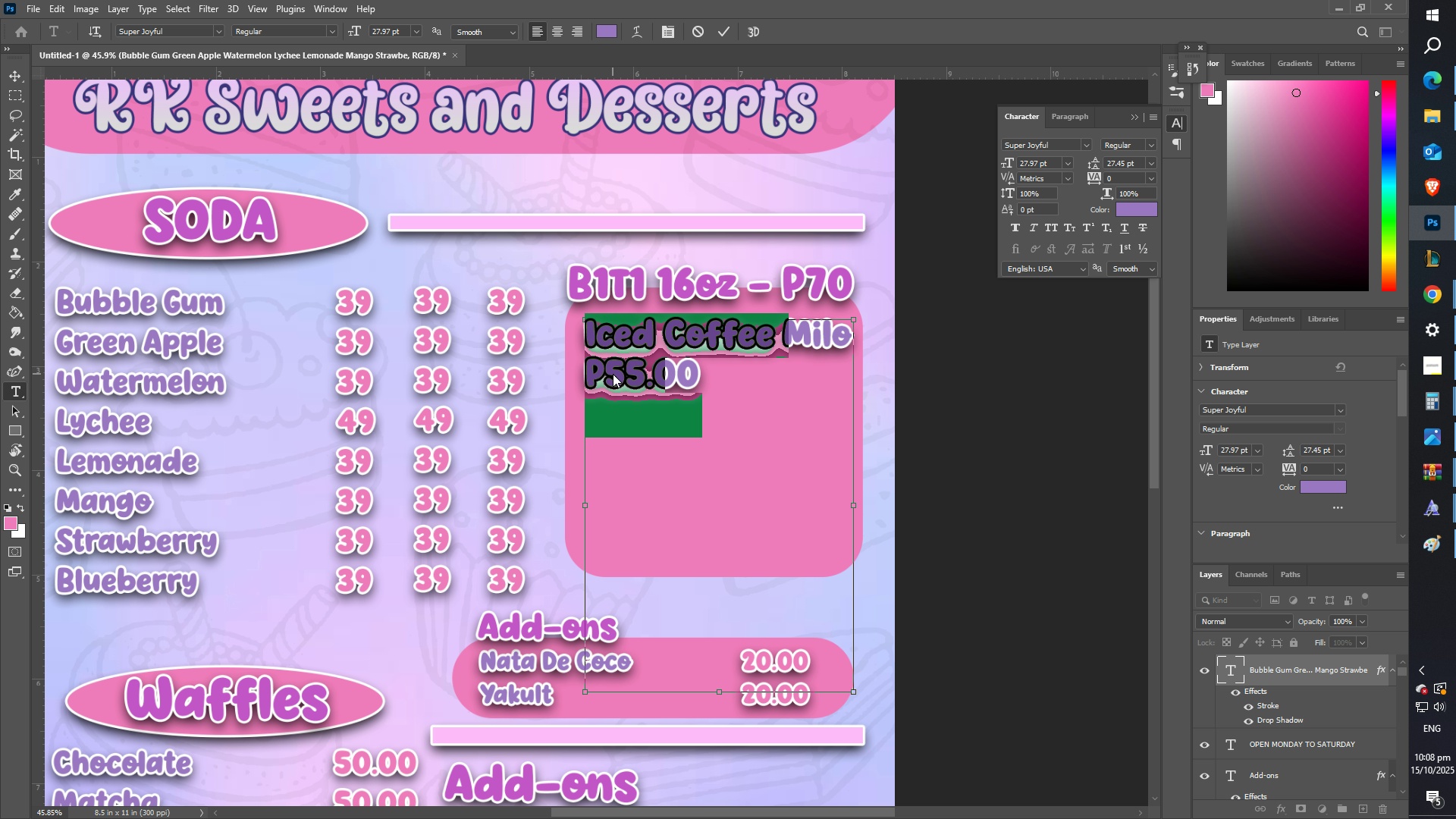 
key(Control+Shift+Period)
 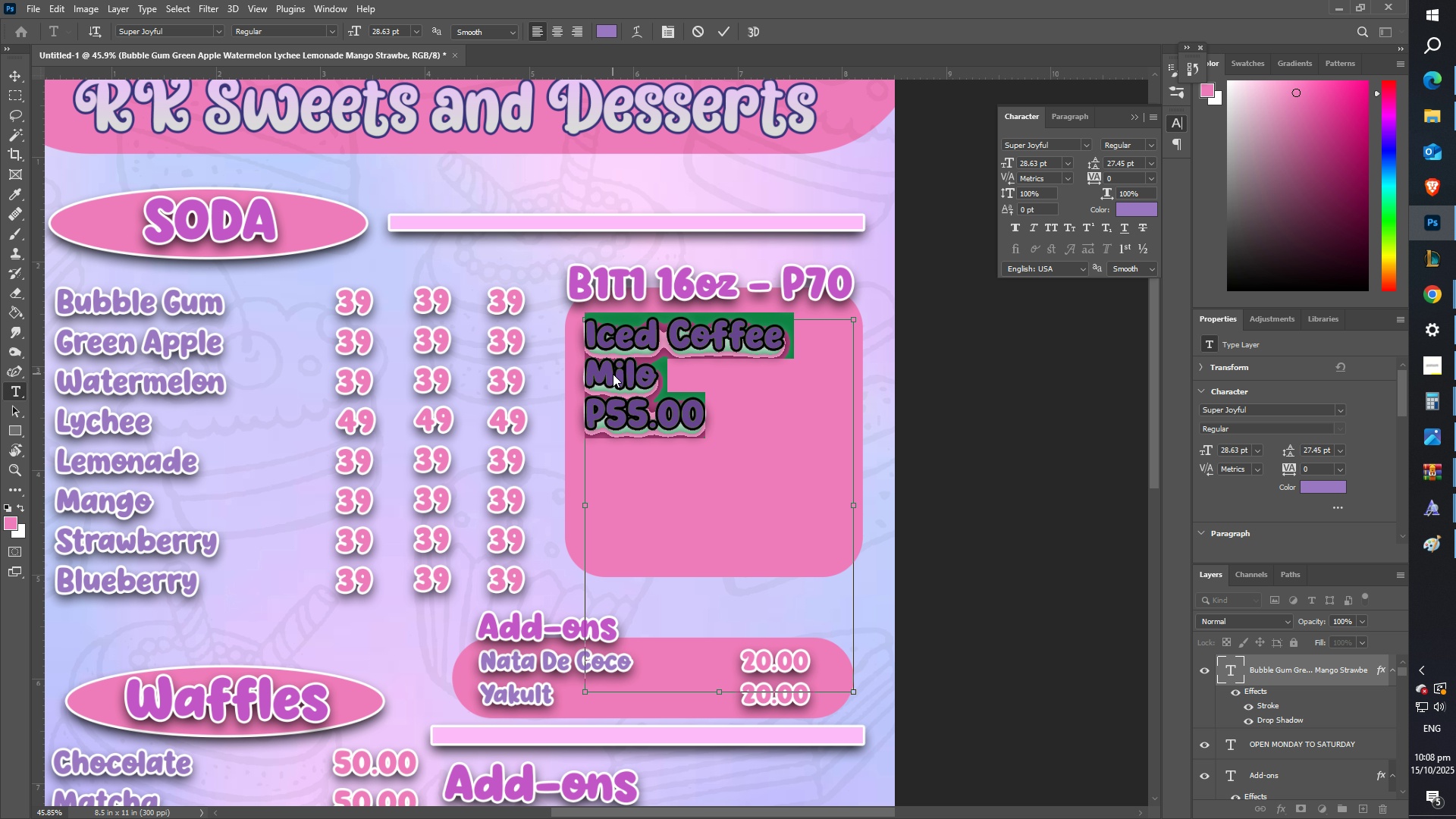 
key(Control+Shift+Period)
 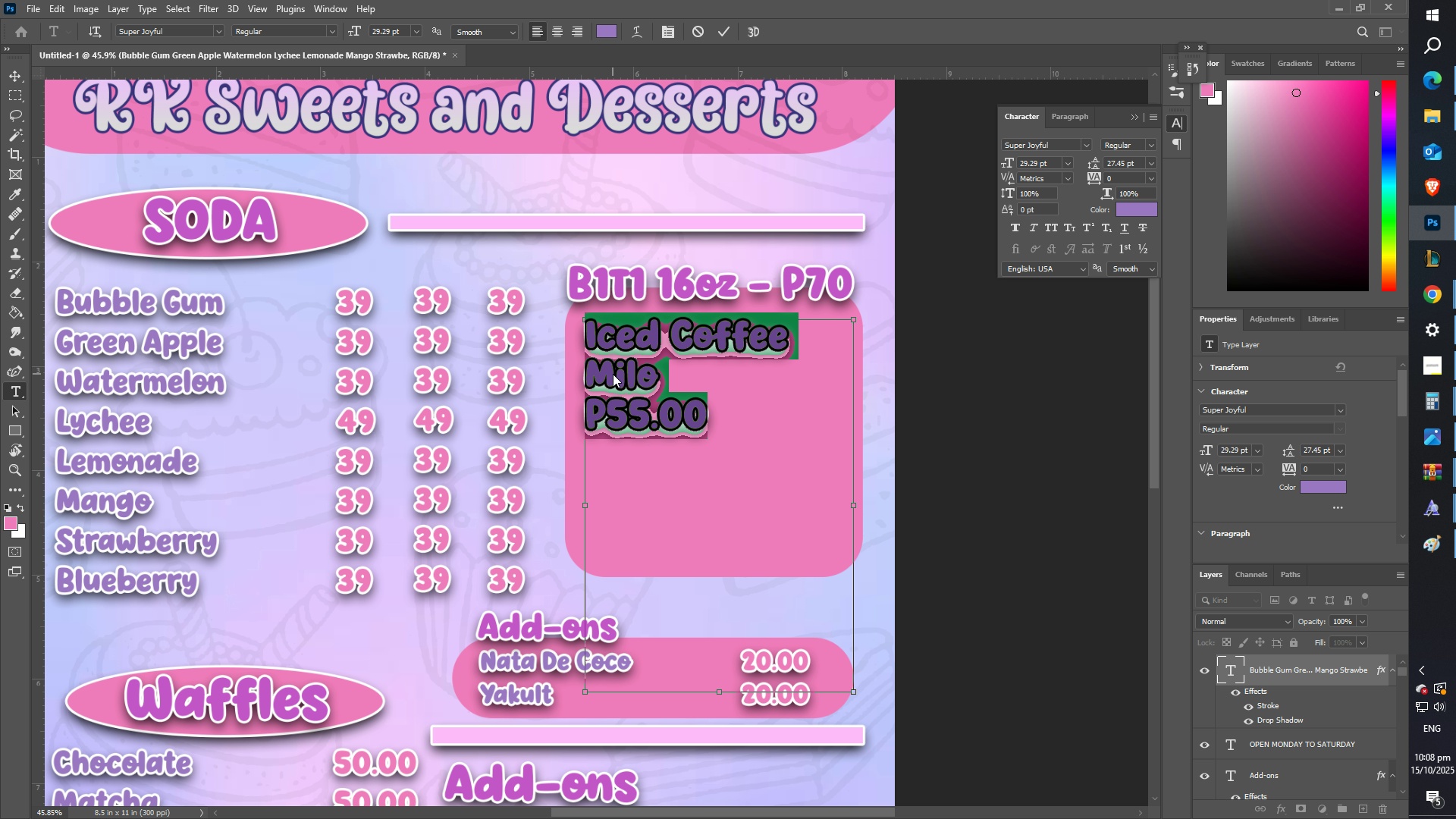 
key(Control+Shift+Comma)
 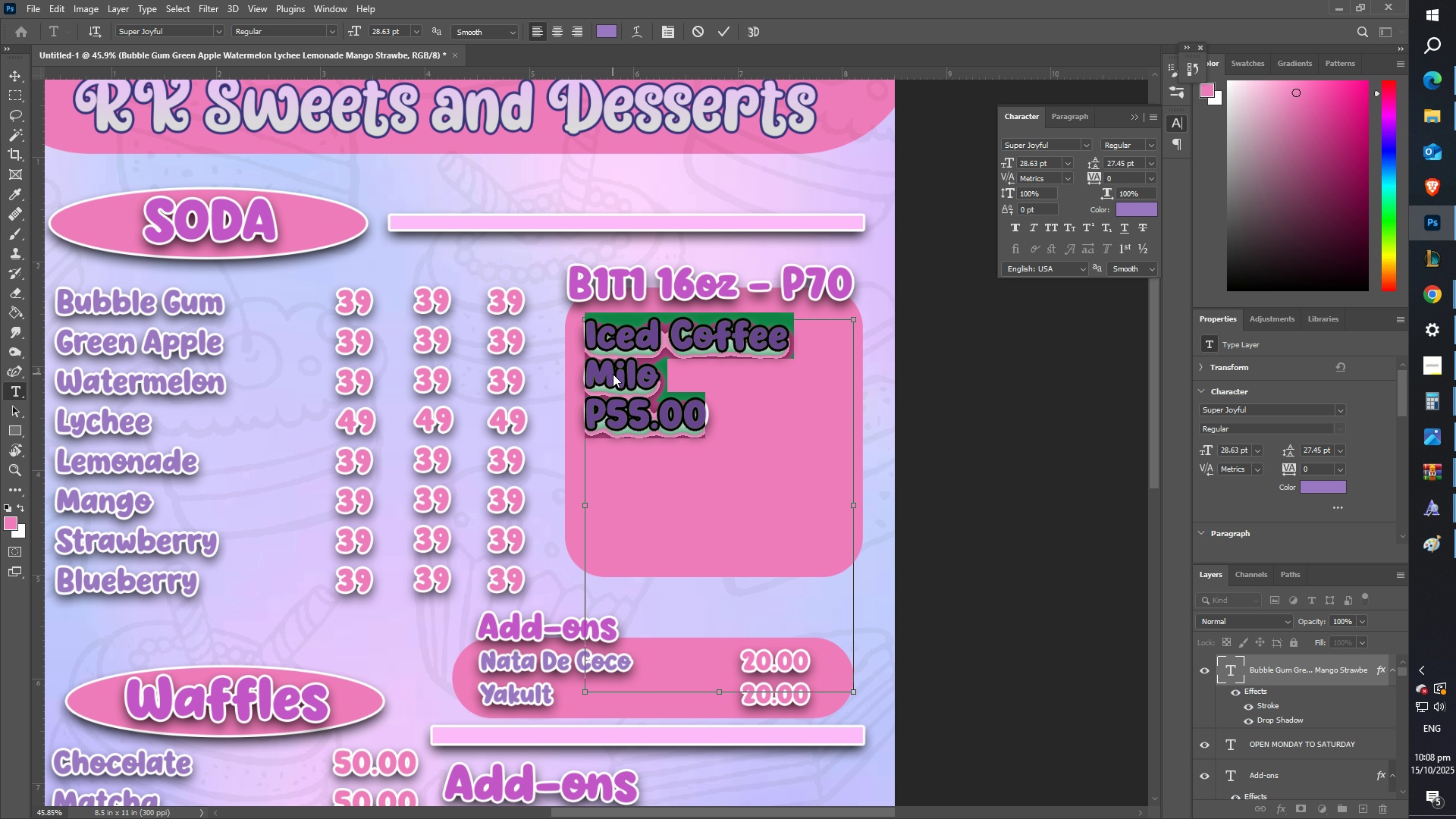 
key(Control+Shift+Comma)
 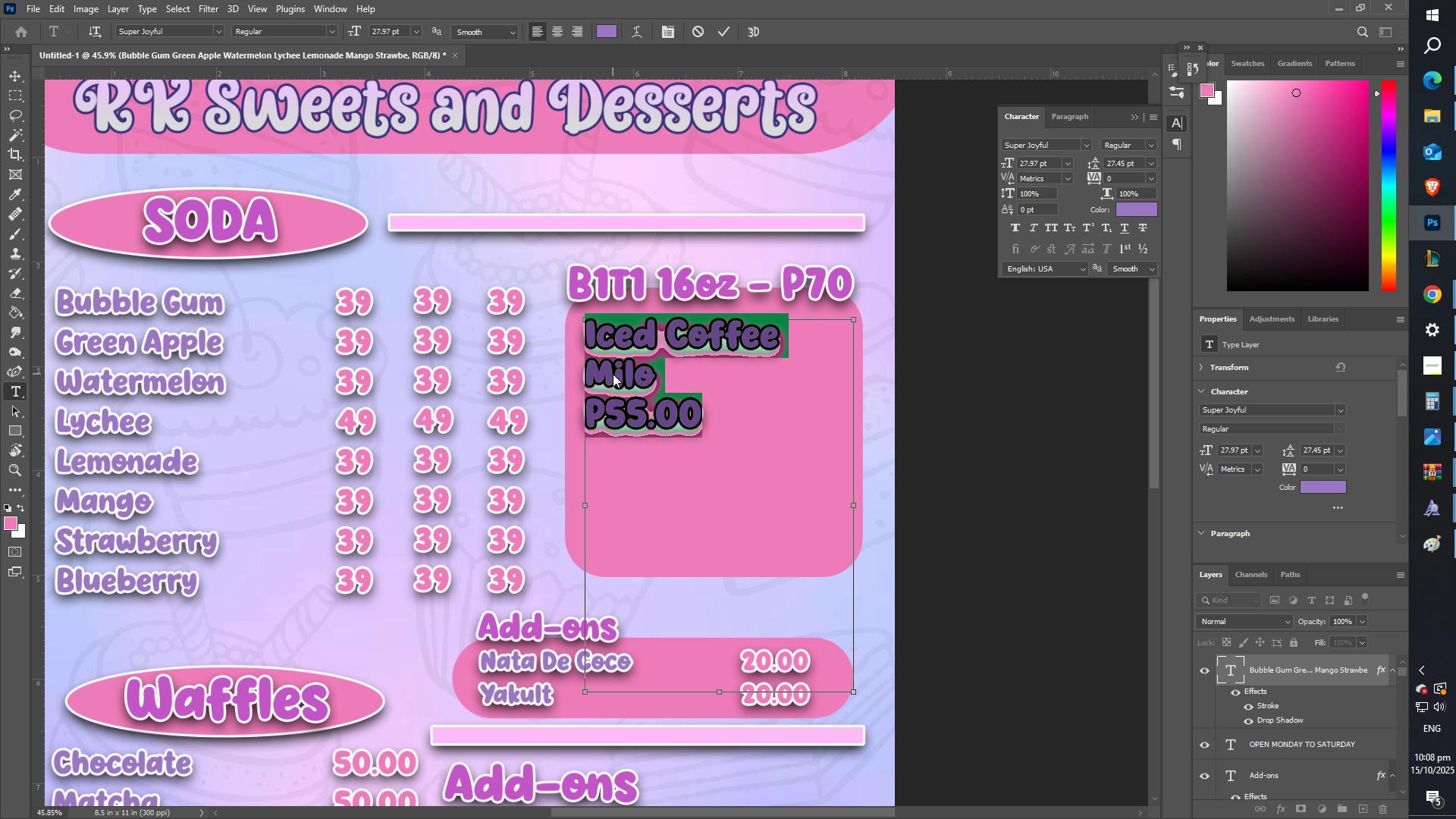 
key(Control+Shift+Comma)
 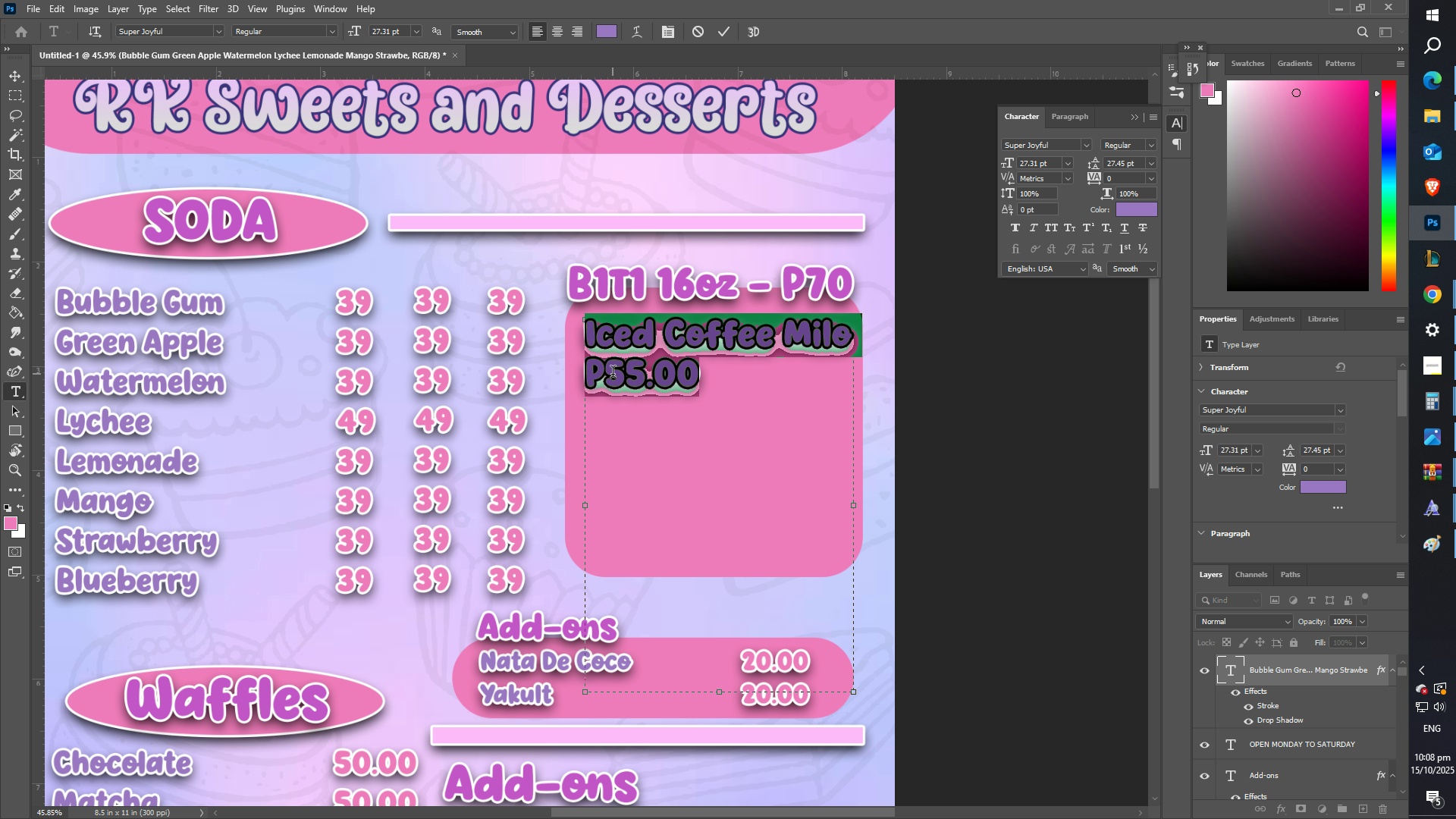 
left_click([613, 374])
 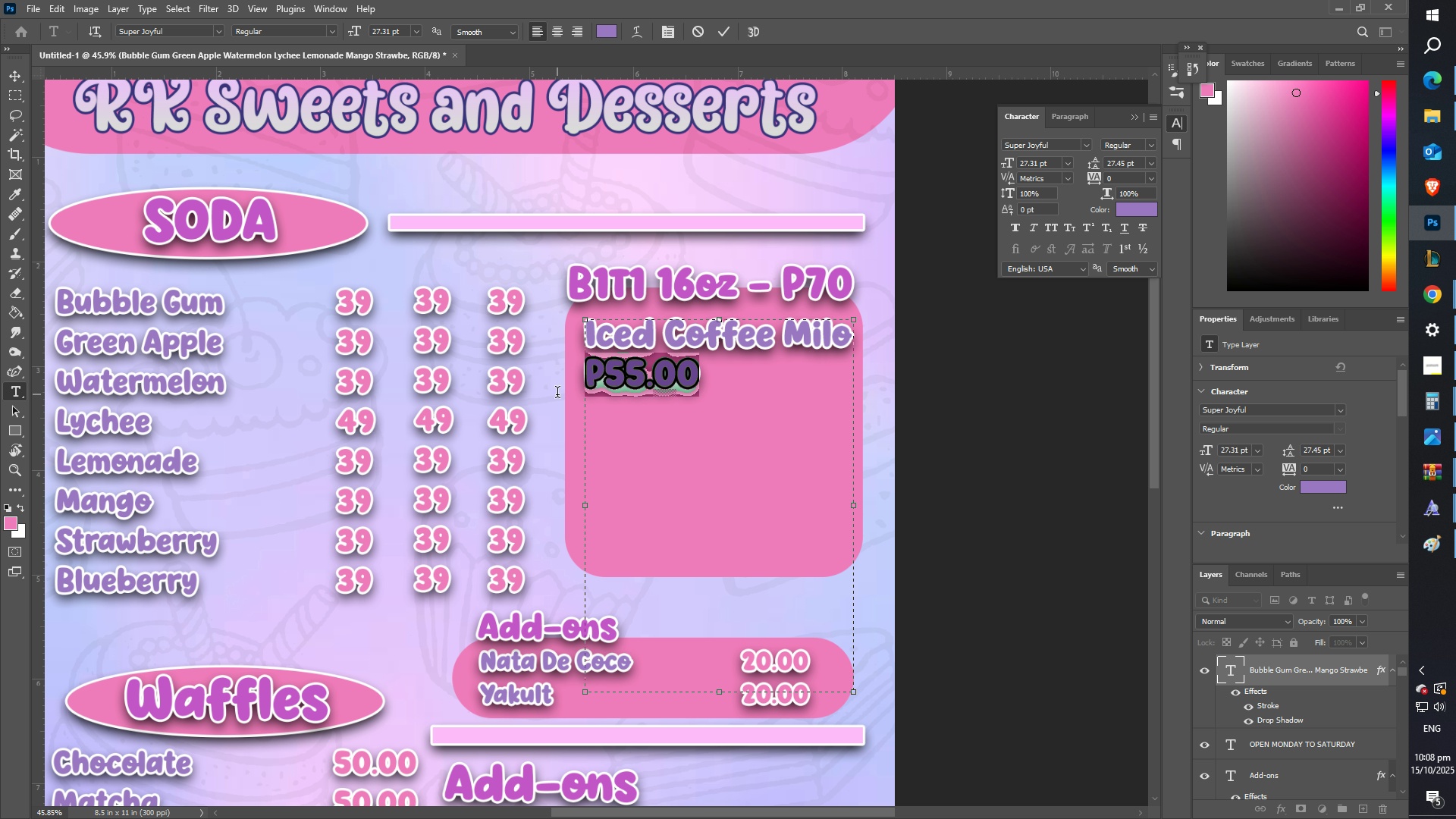 
key(Control+Shift+Period)
 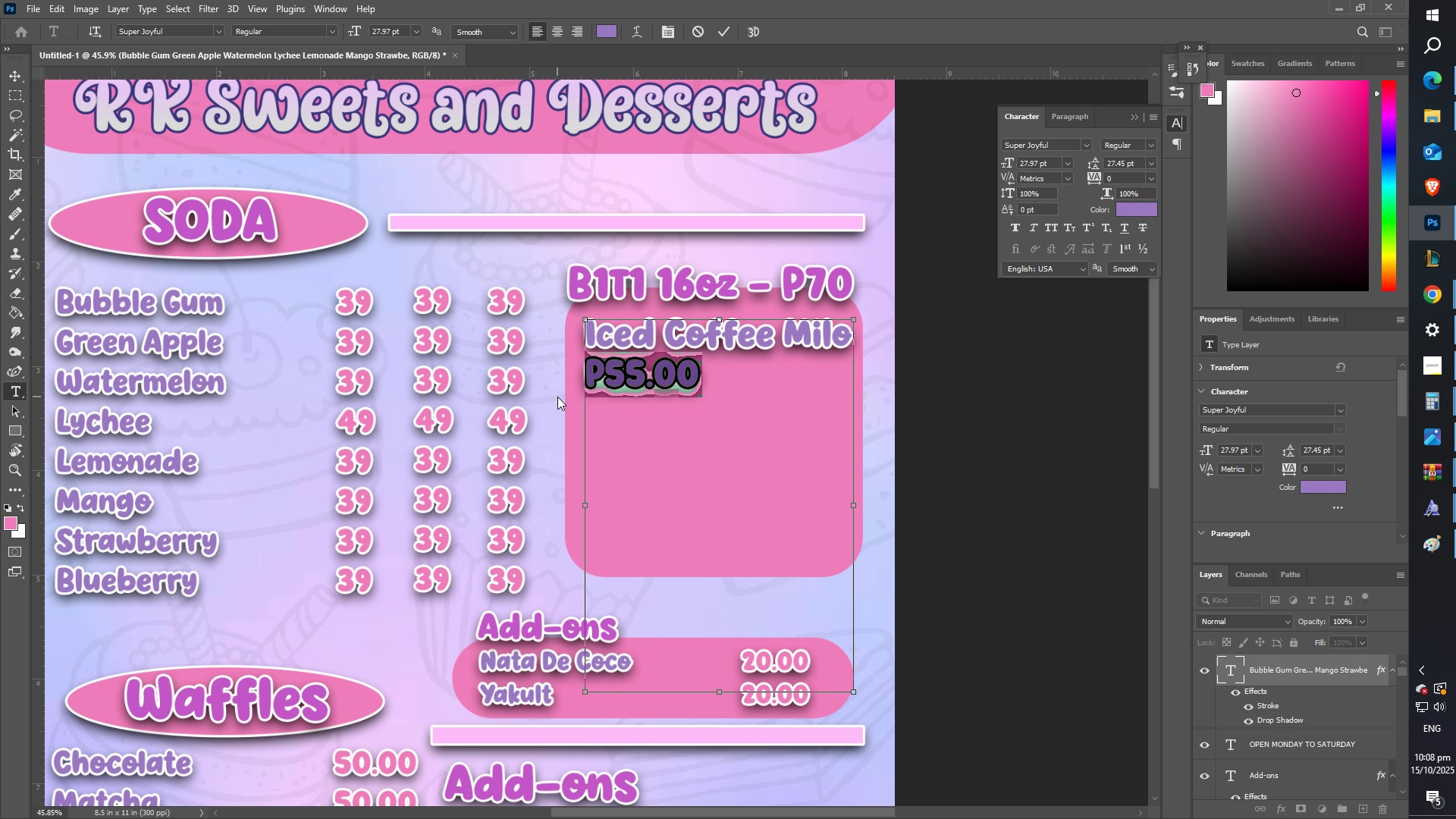 
key(Control+Shift+Period)
 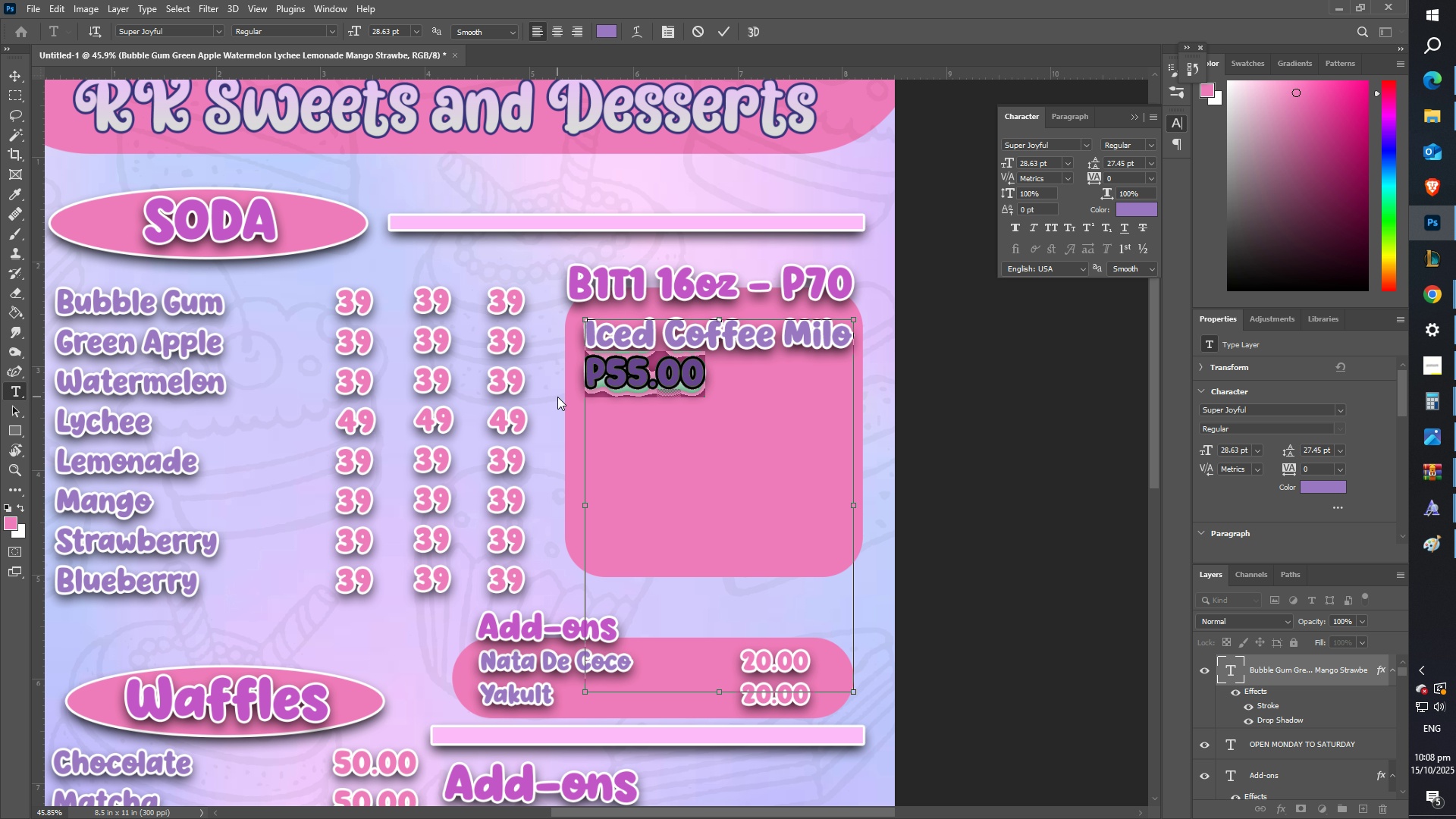 
key(Control+Shift+Period)
 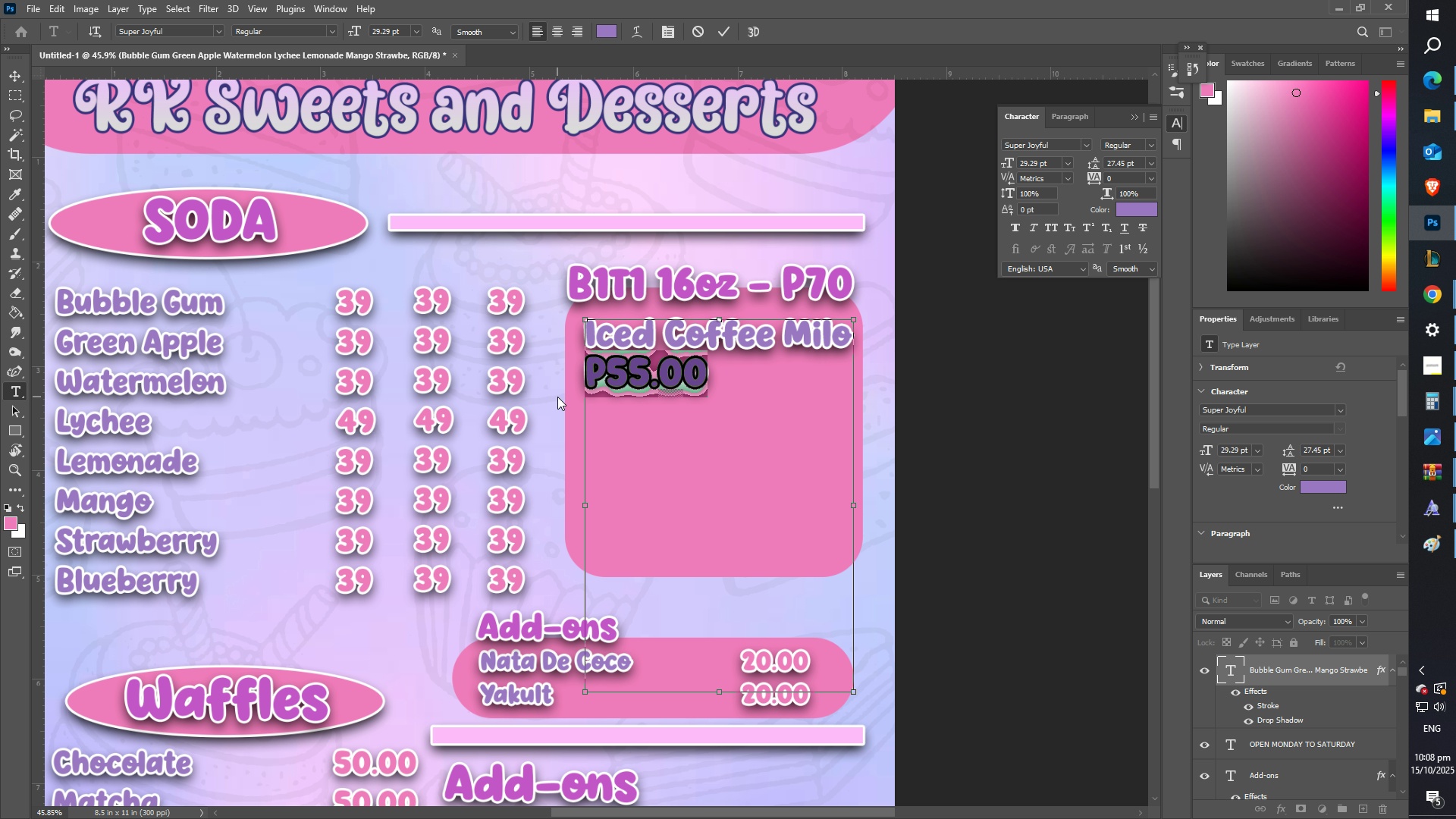 
key(Control+Shift+Period)
 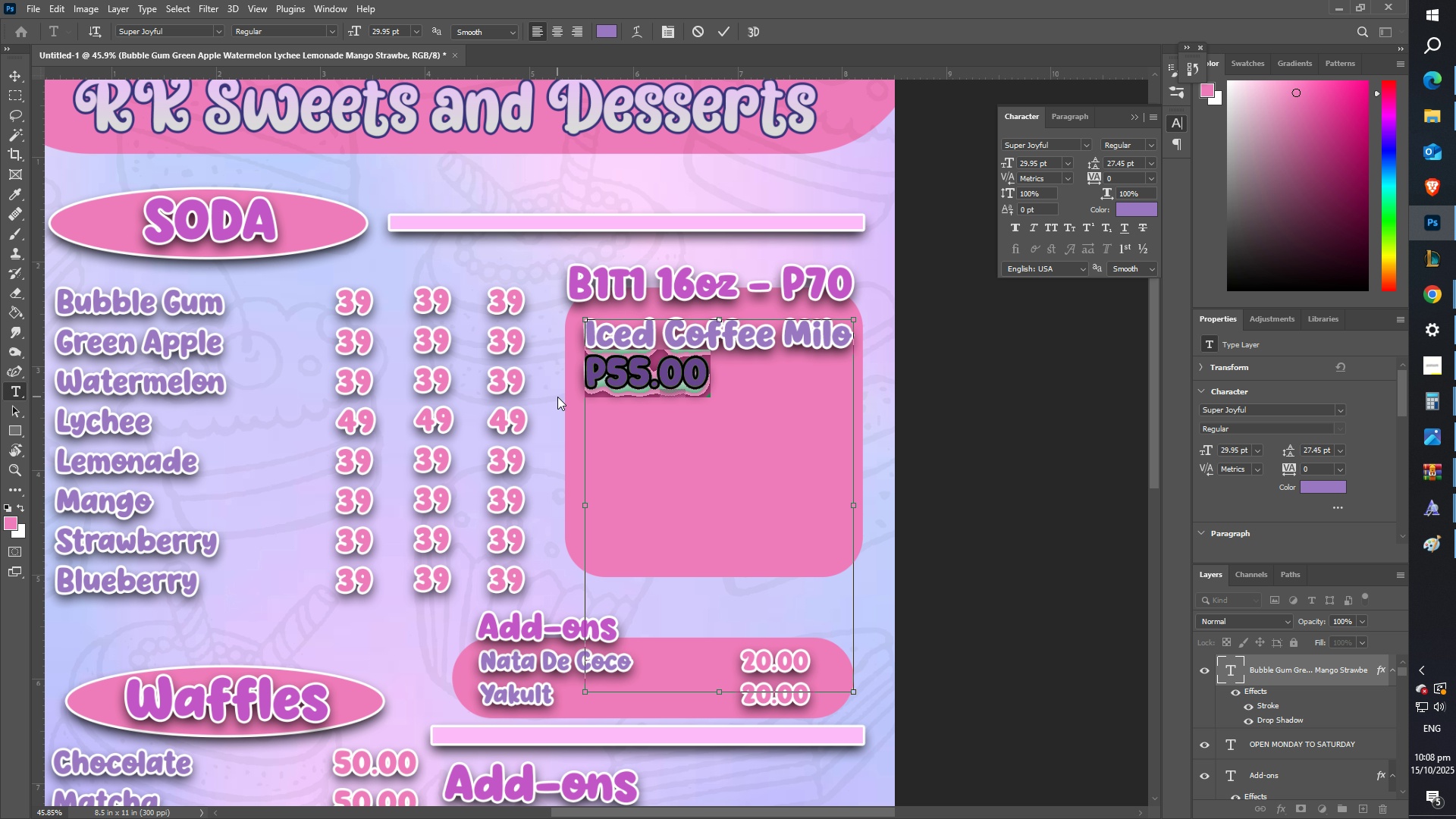 
key(Control+Shift+Period)
 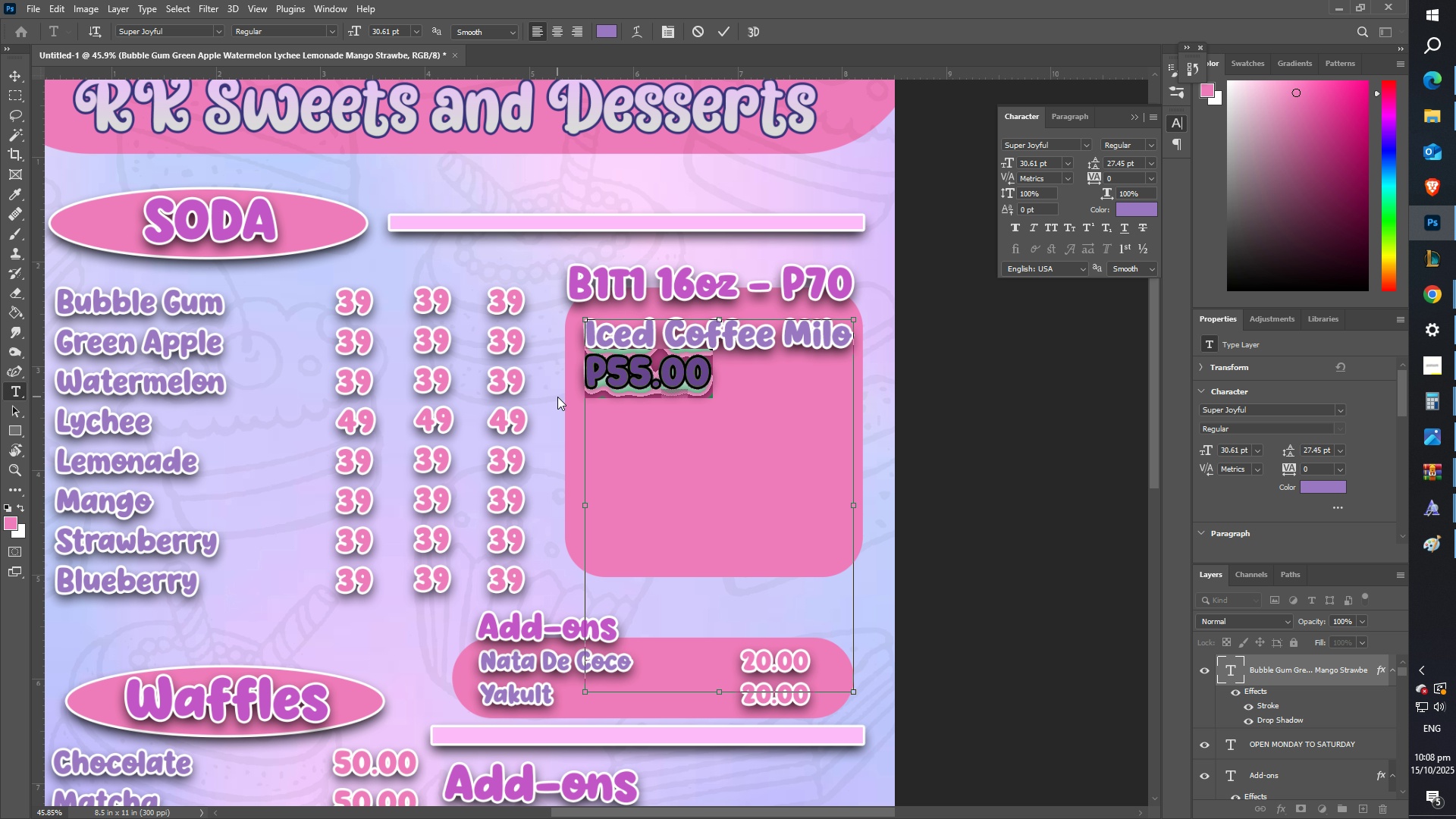 
key(Control+Shift+Period)
 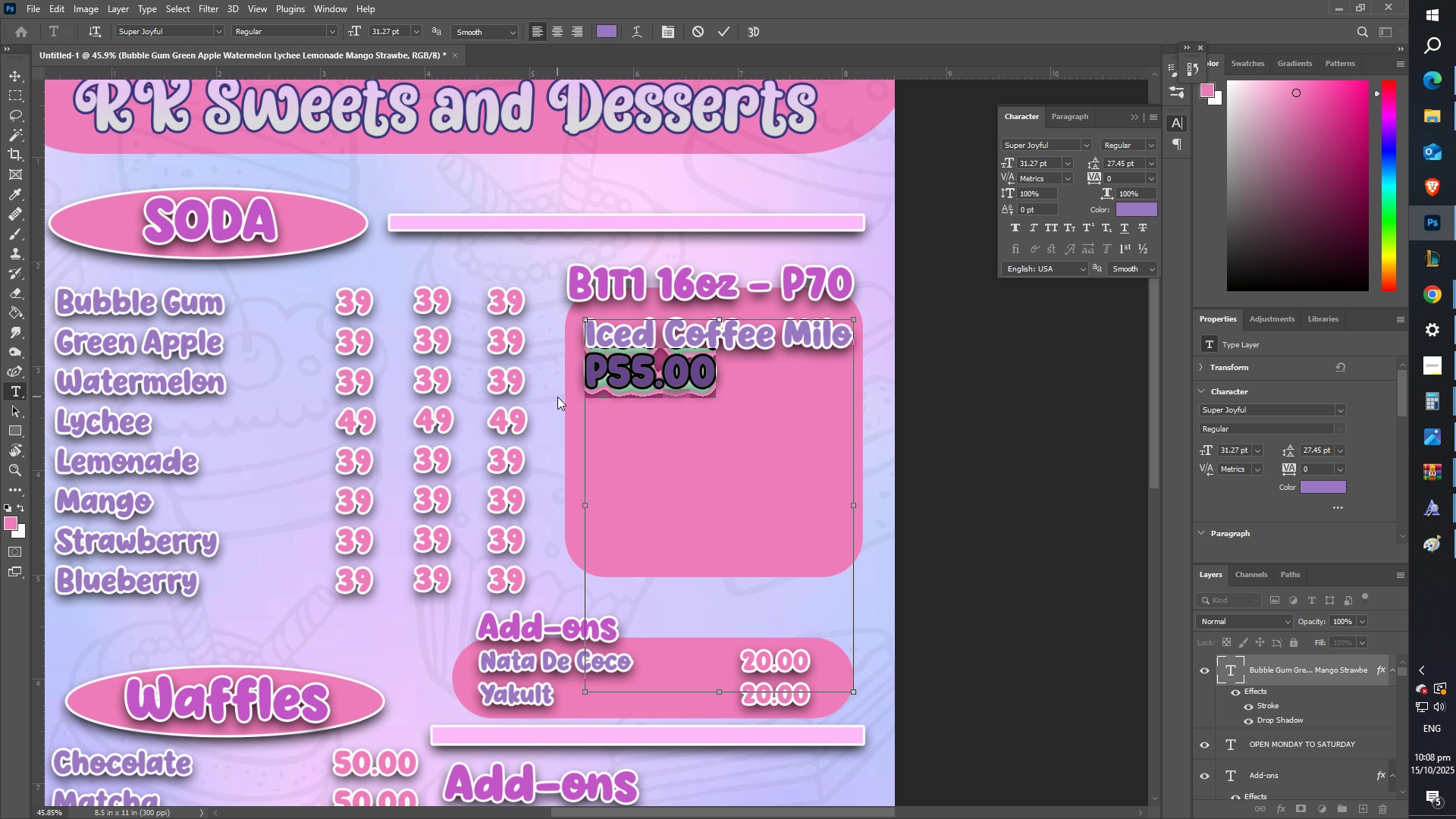 
key(Control+Shift+Period)
 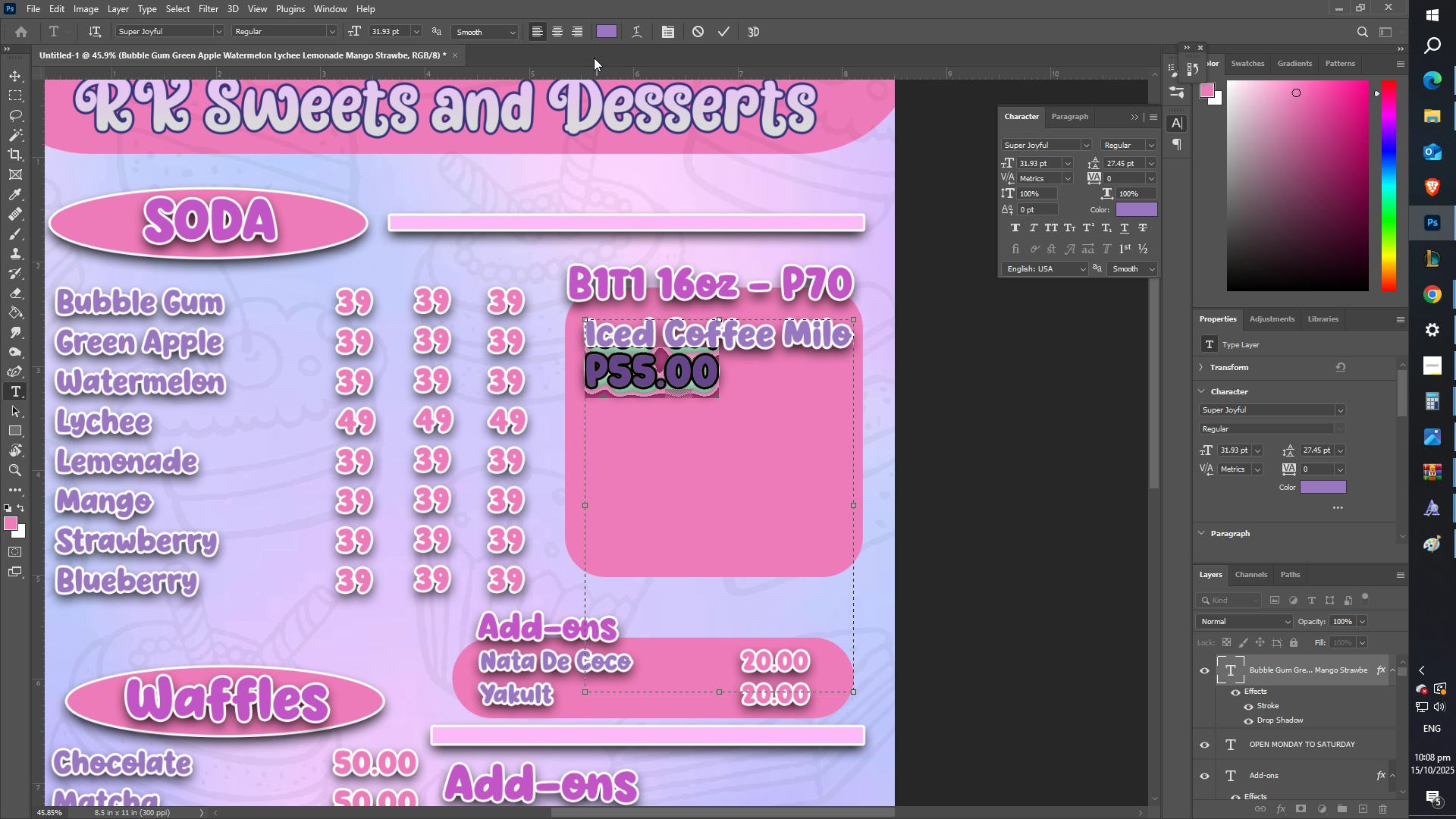 
left_click([559, 33])
 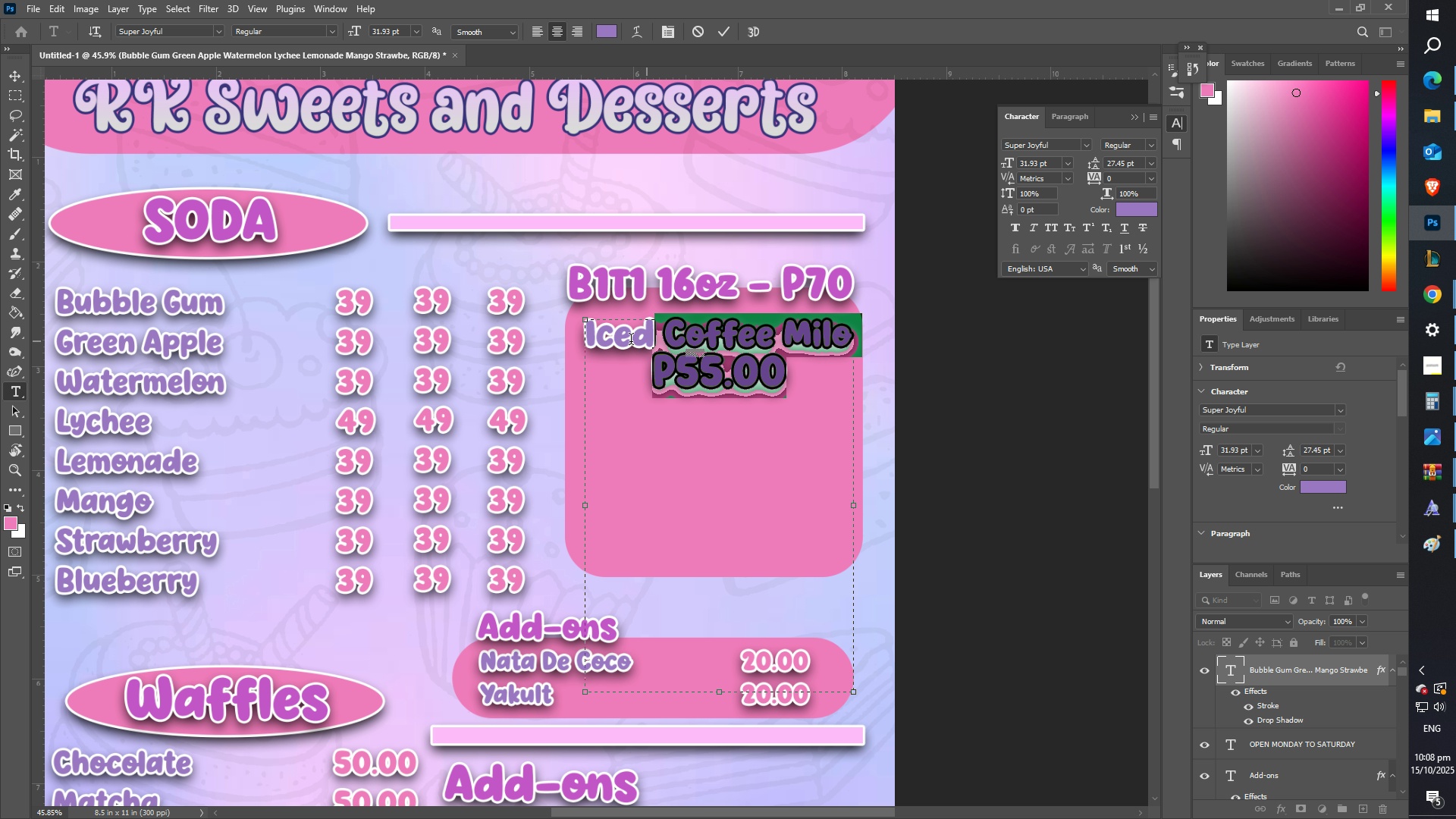 
key(Control+ControlLeft)
 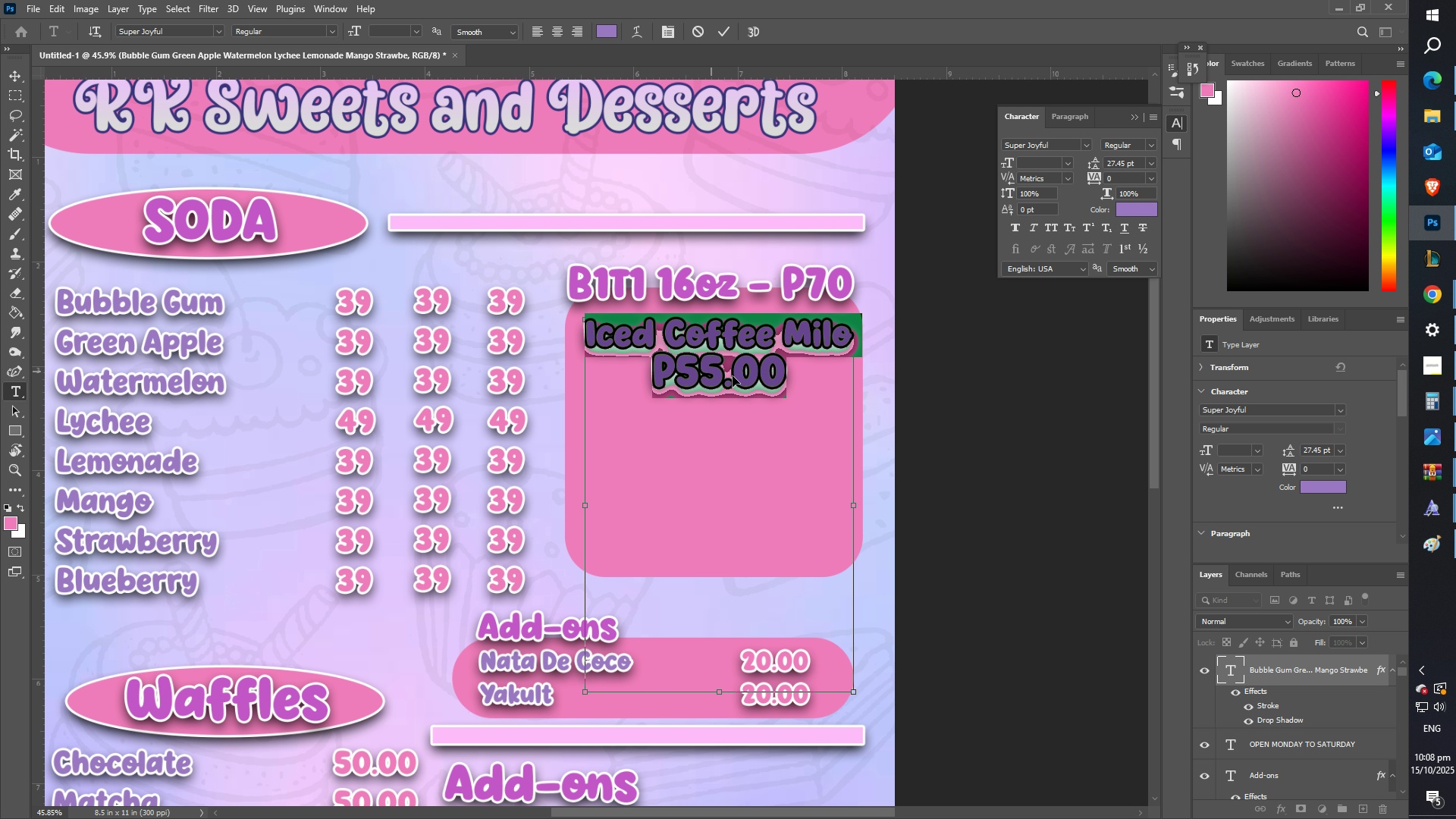 
key(Control+C)
 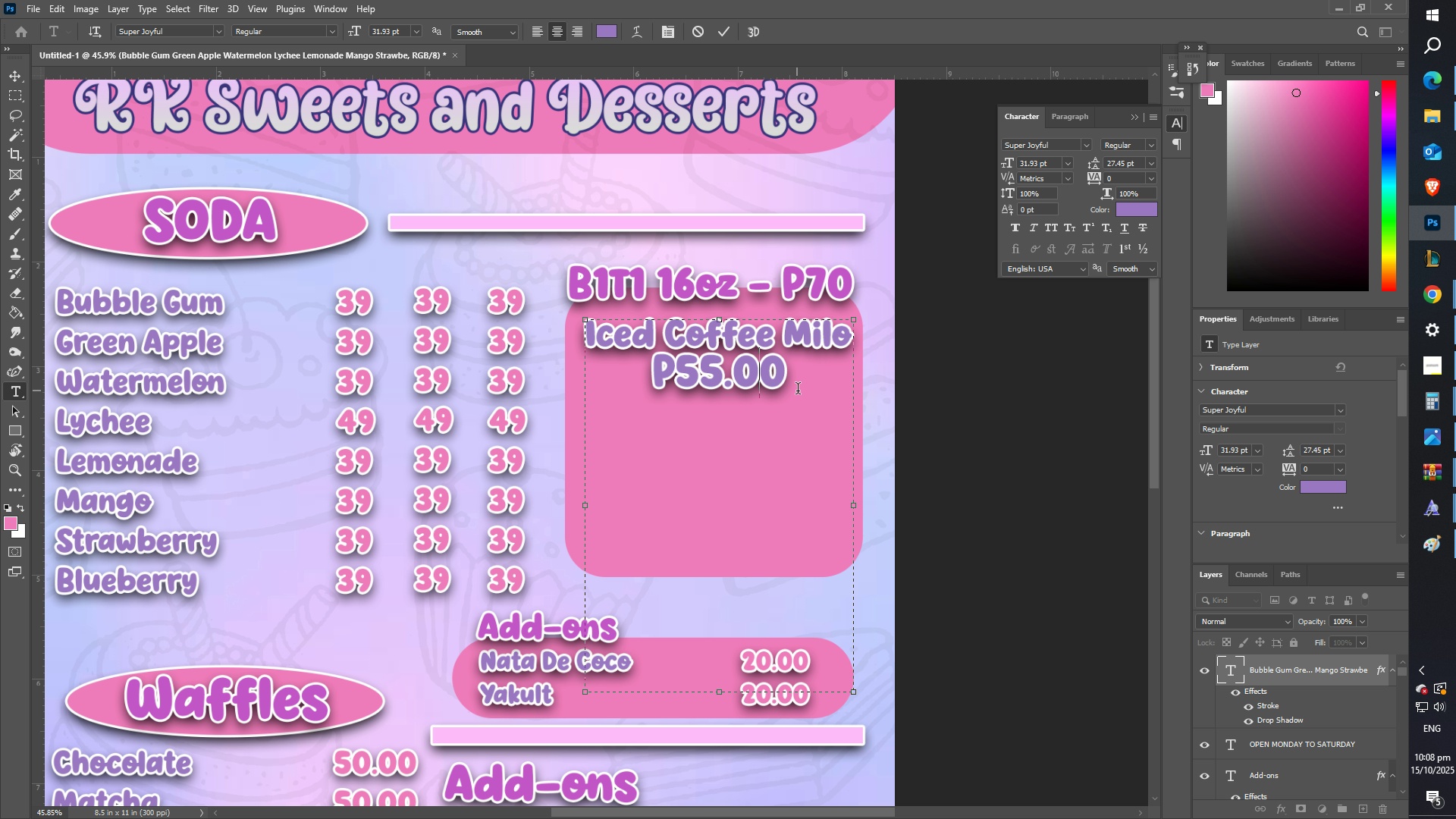 
double_click([799, 391])
 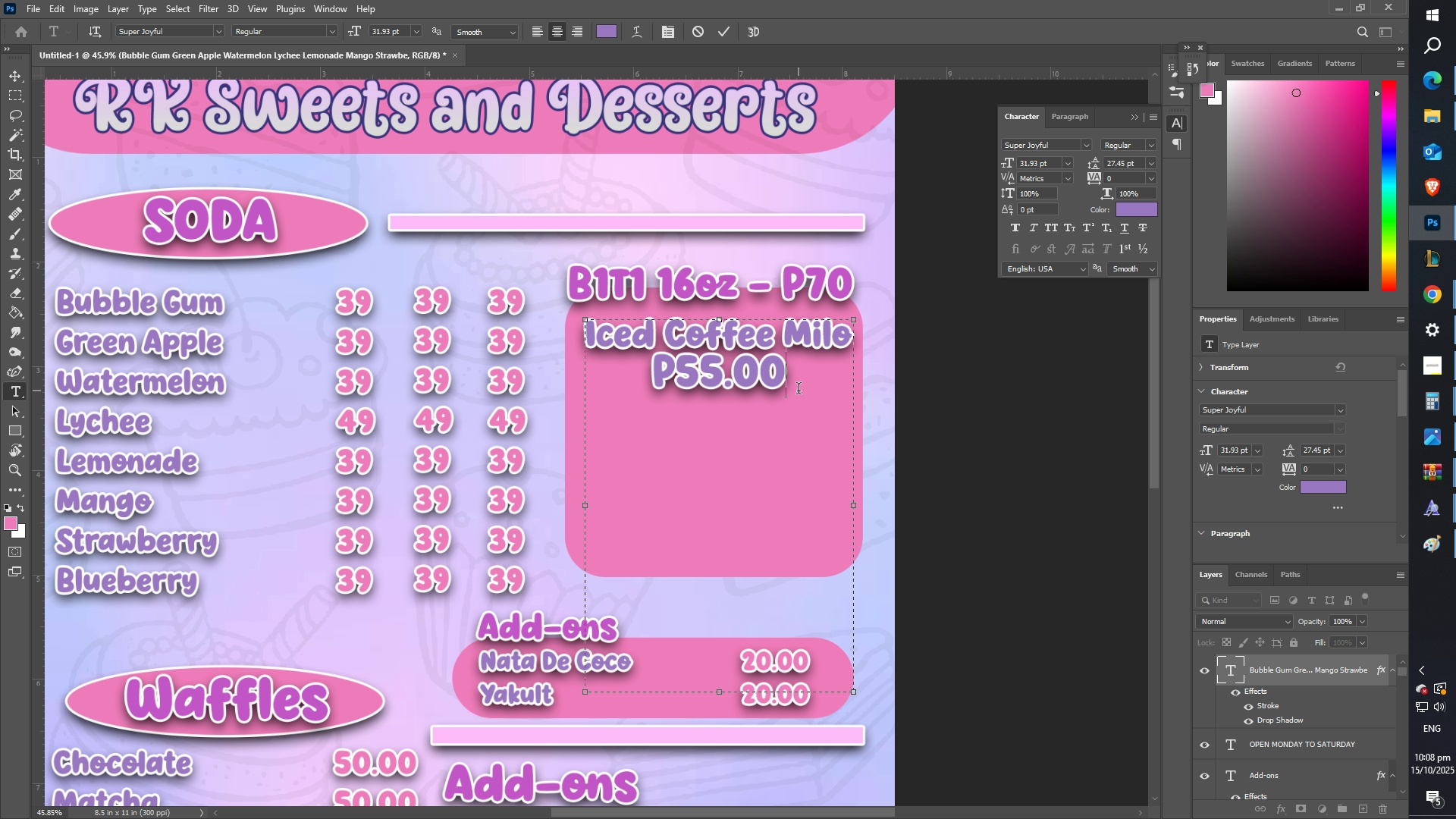 
key(Enter)
 